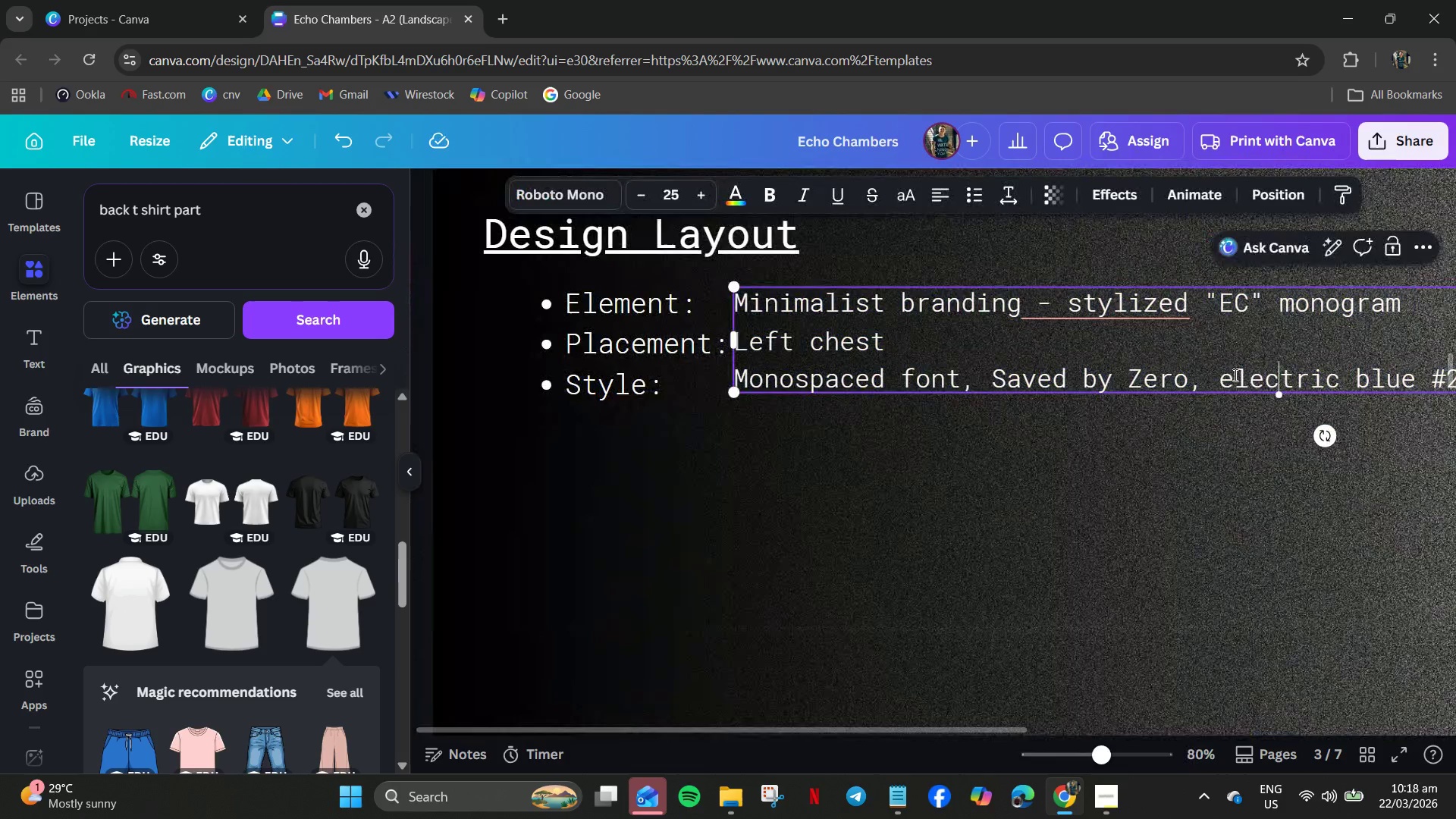 
left_click([1234, 375])
 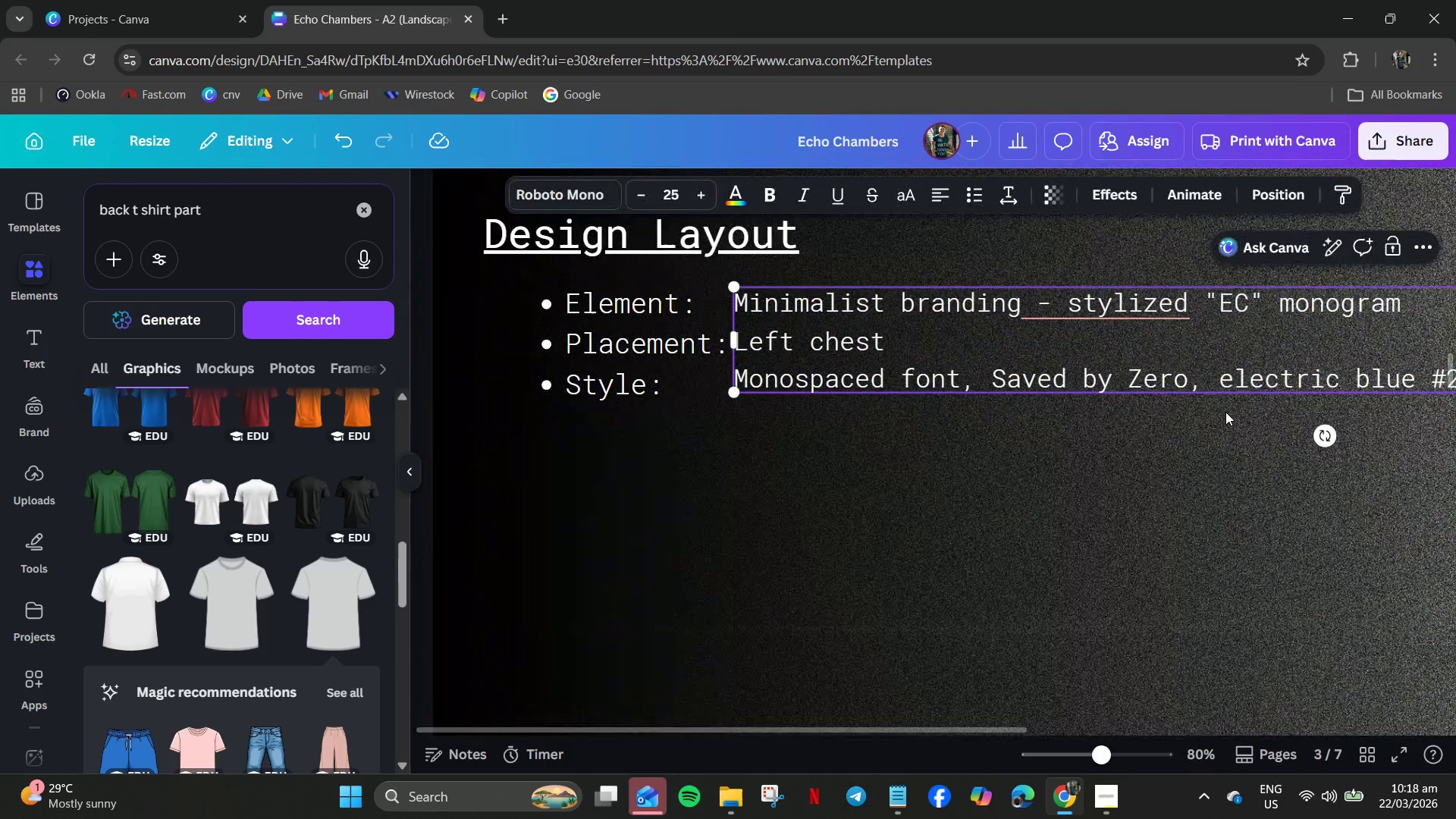 
key(ArrowLeft)
 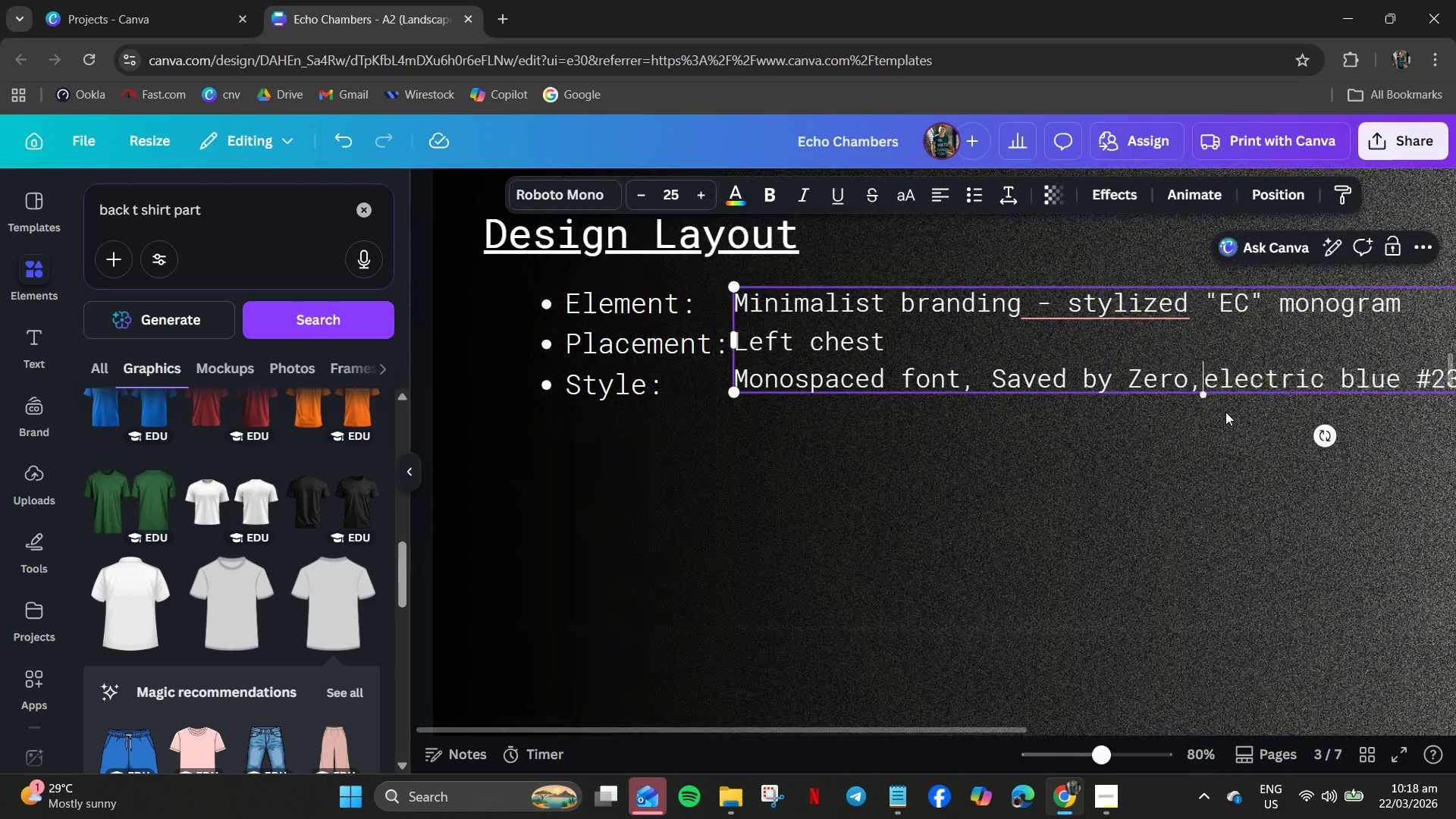 
key(Backspace)
 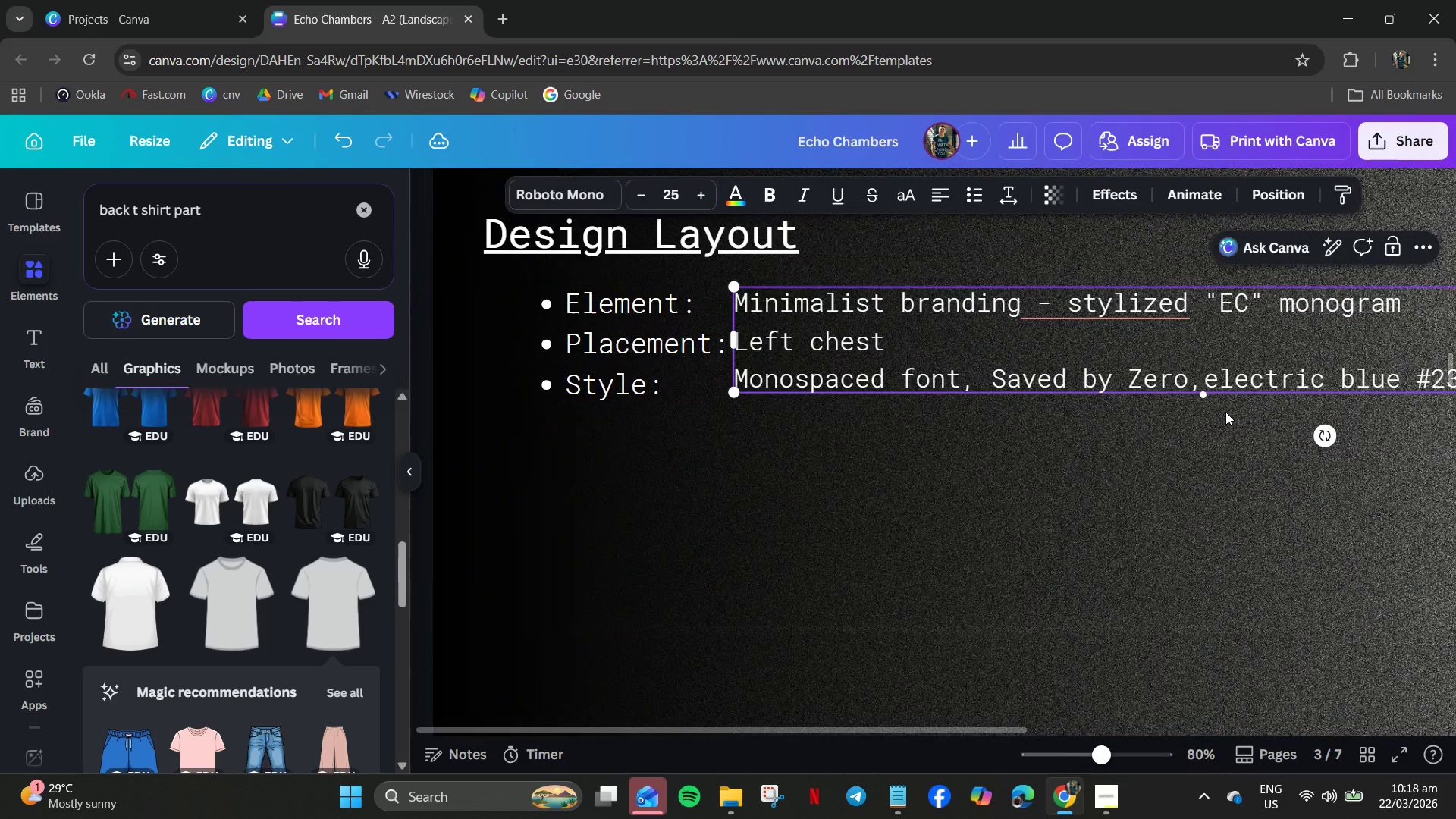 
key(Enter)
 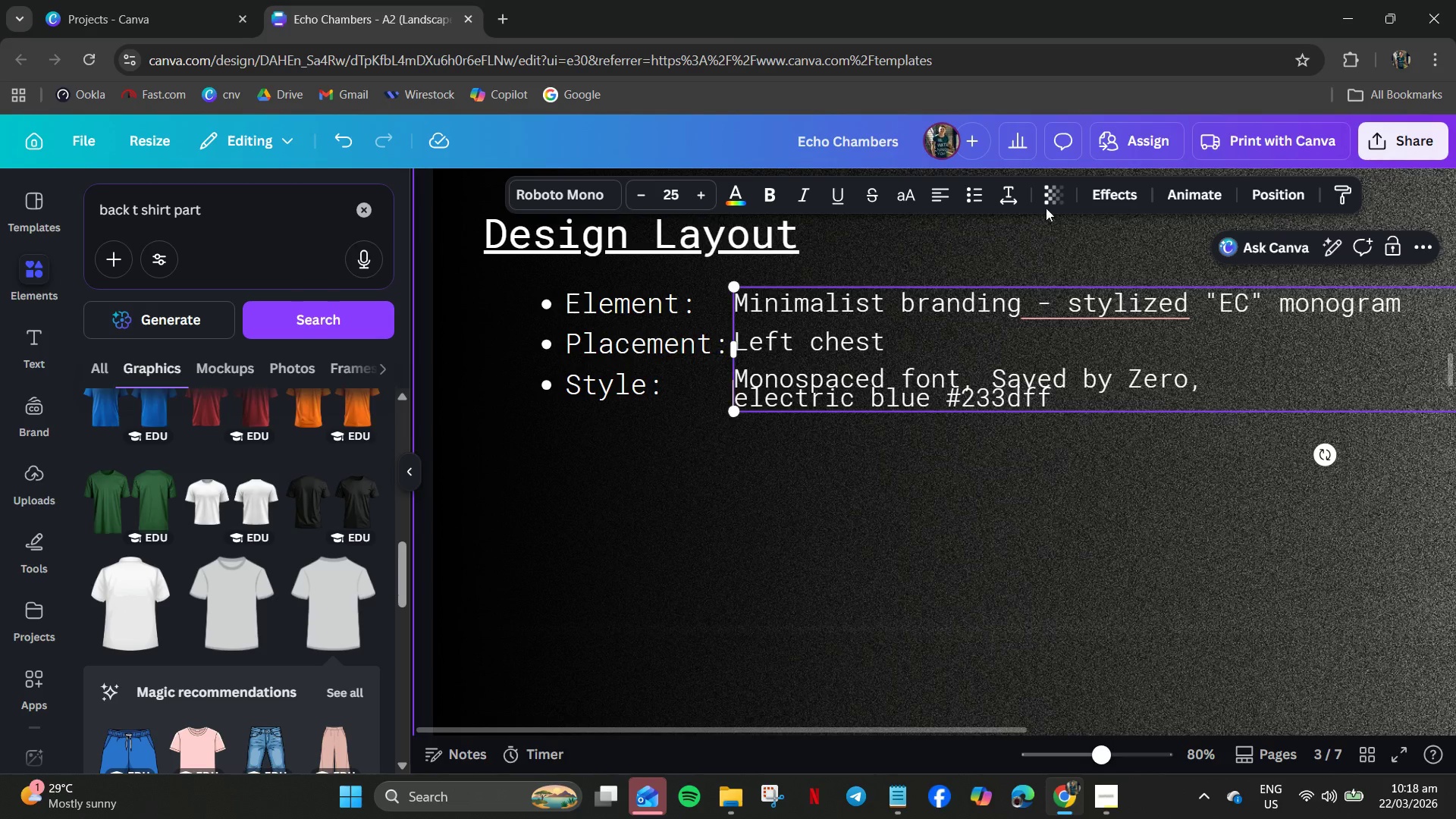 
left_click([1007, 191])
 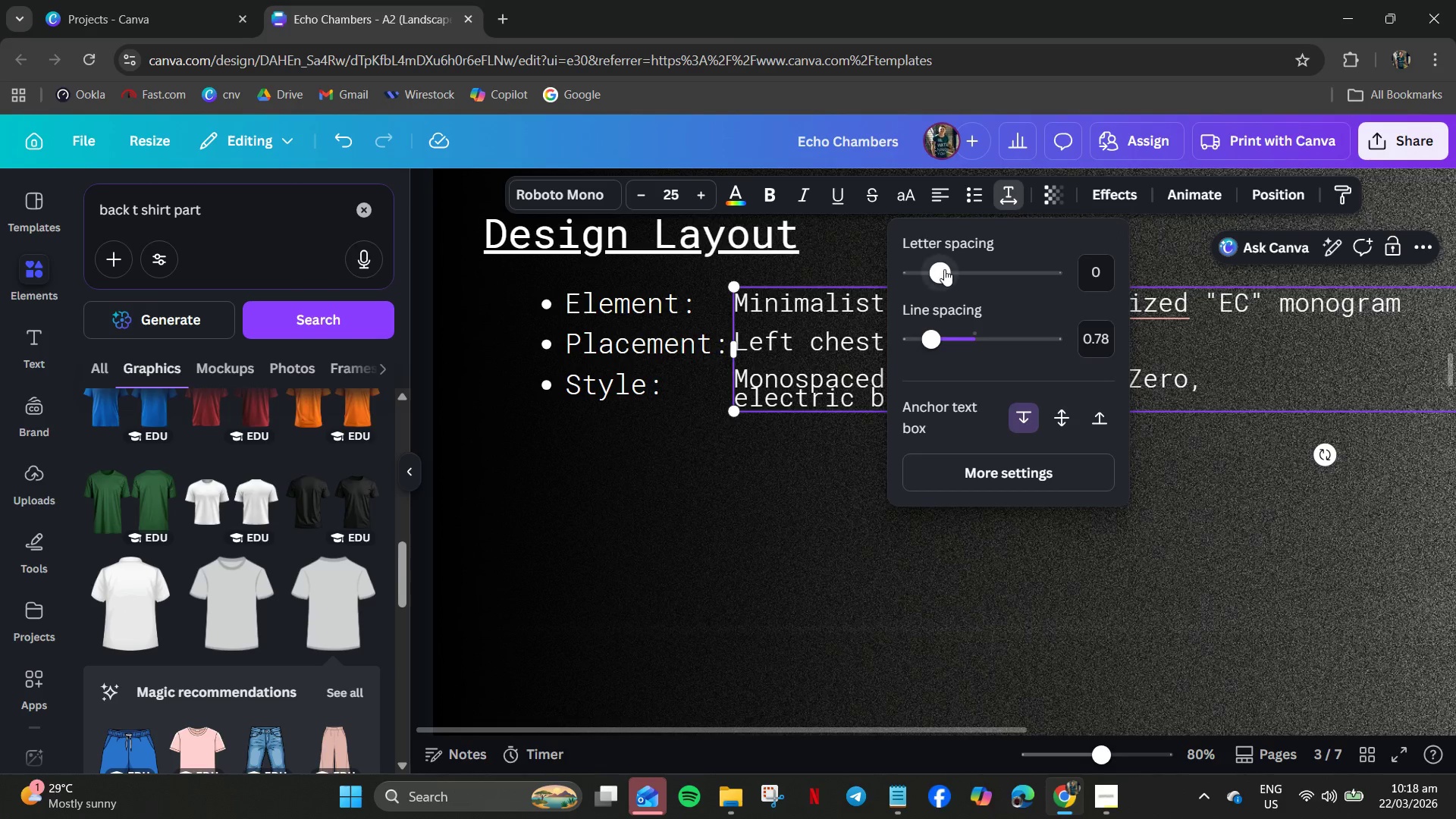 
left_click_drag(start_coordinate=[944, 269], to_coordinate=[931, 292])
 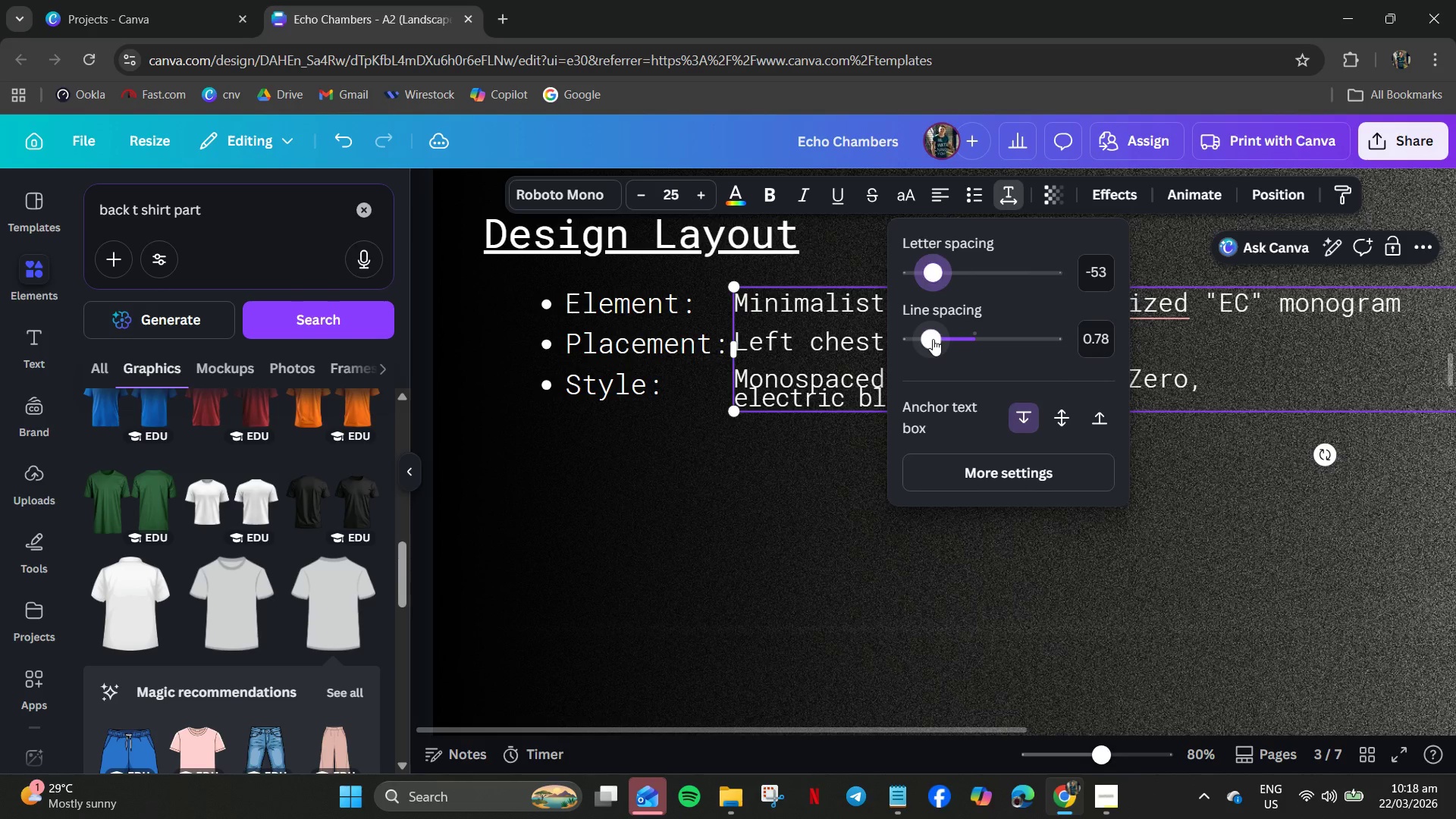 
left_click_drag(start_coordinate=[933, 339], to_coordinate=[984, 346])
 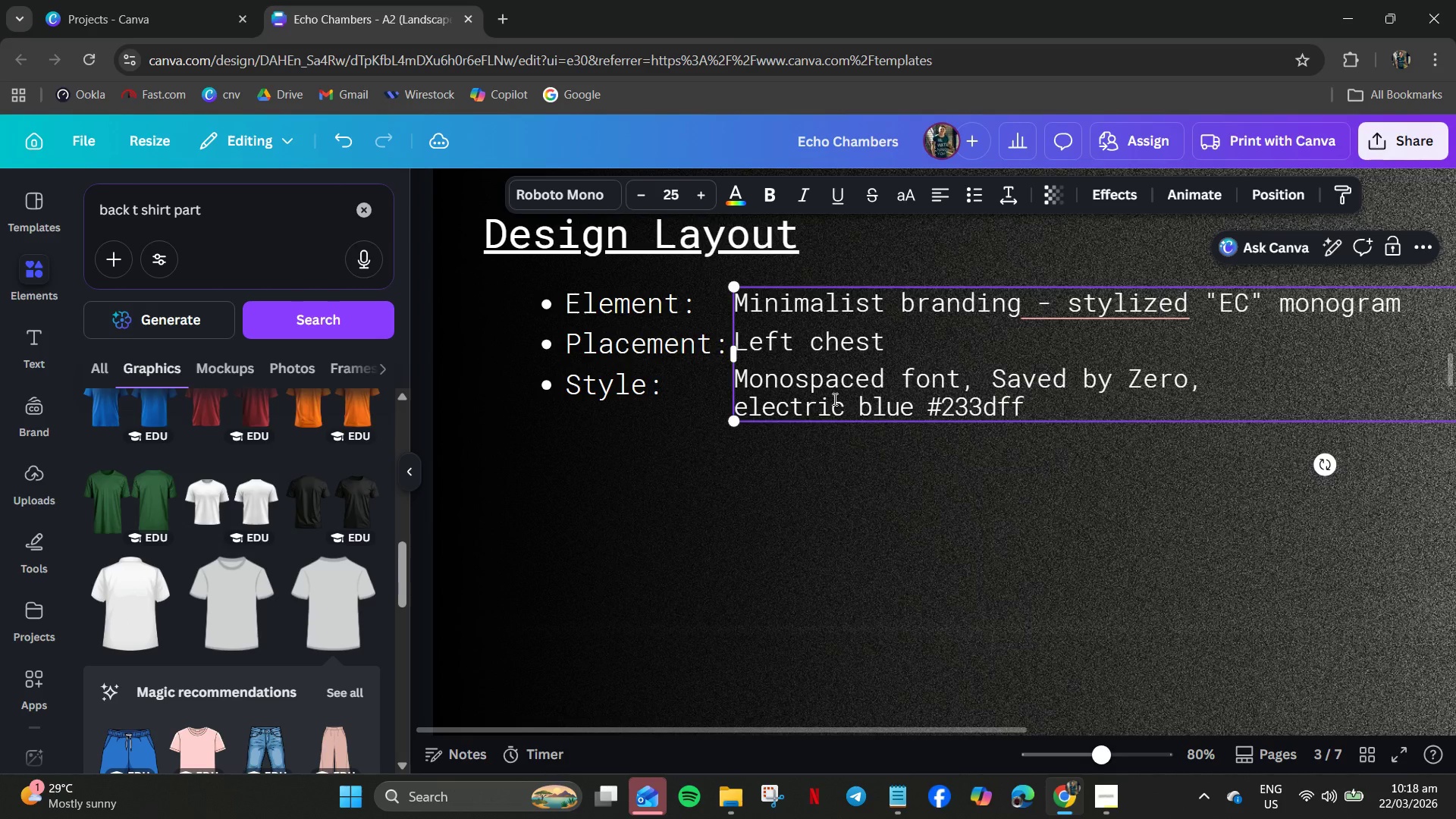 
left_click([835, 397])
 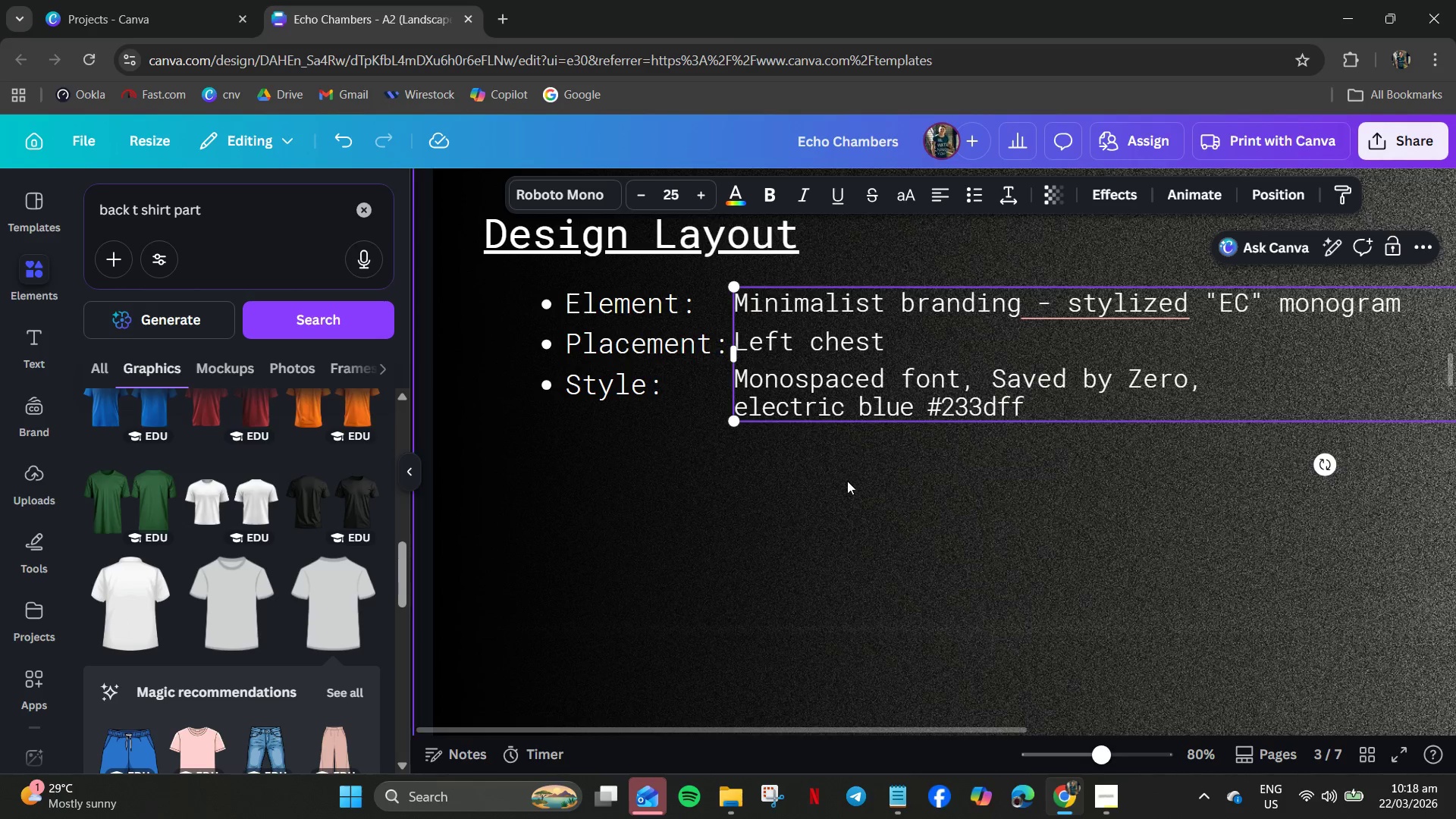 
left_click([847, 483])
 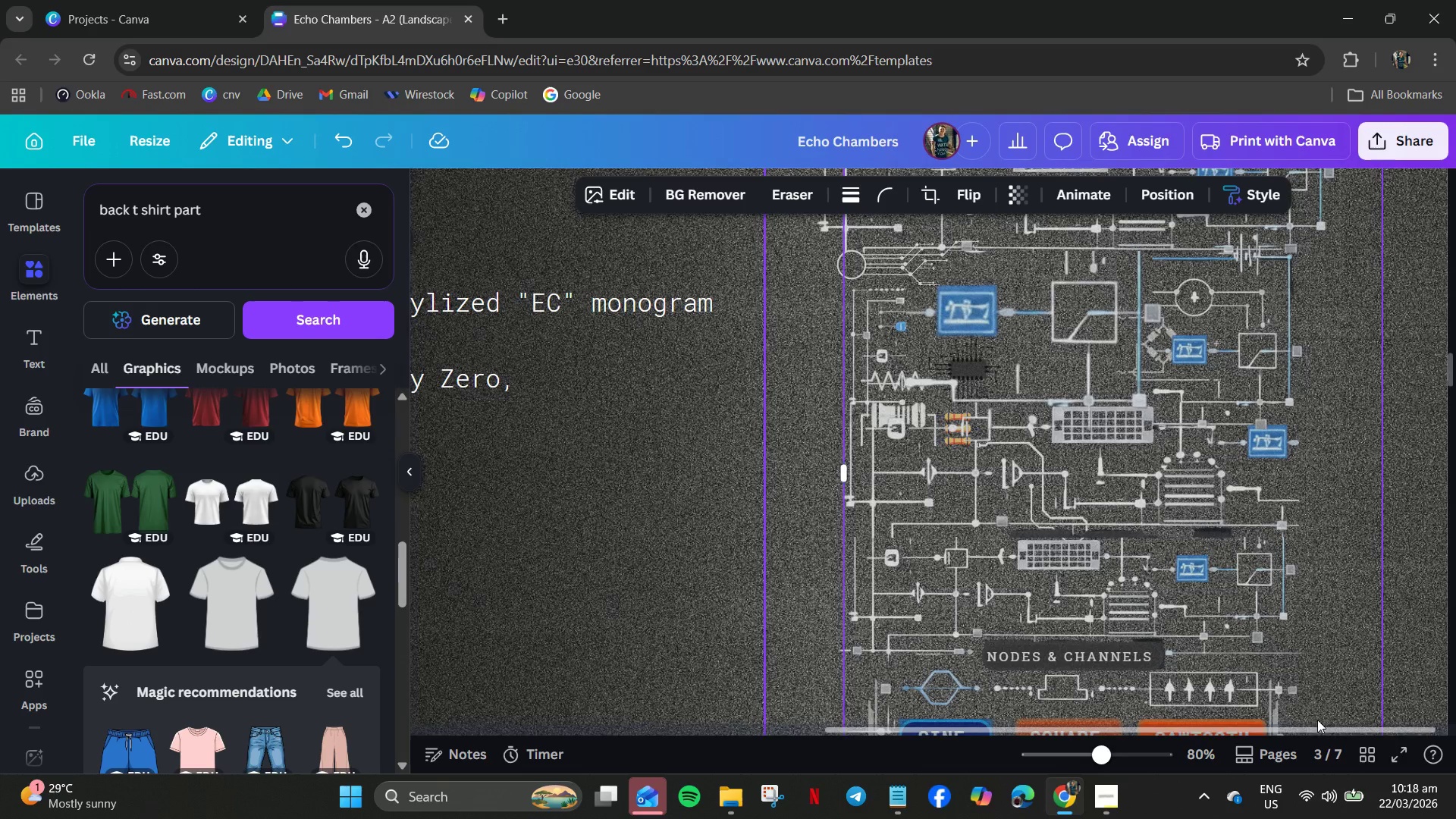 
wait(7.38)
 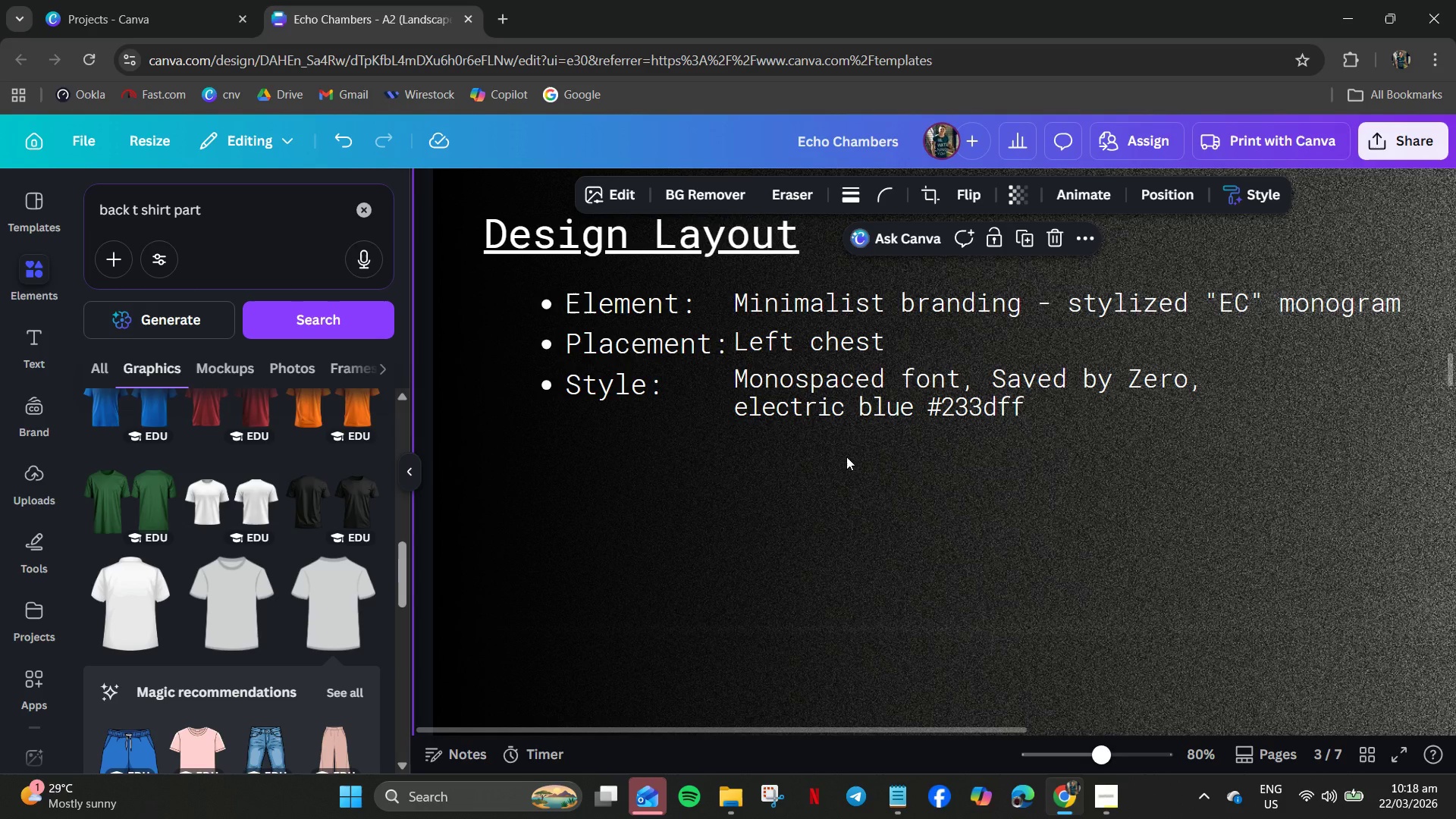 
key(Control+ControlLeft)
 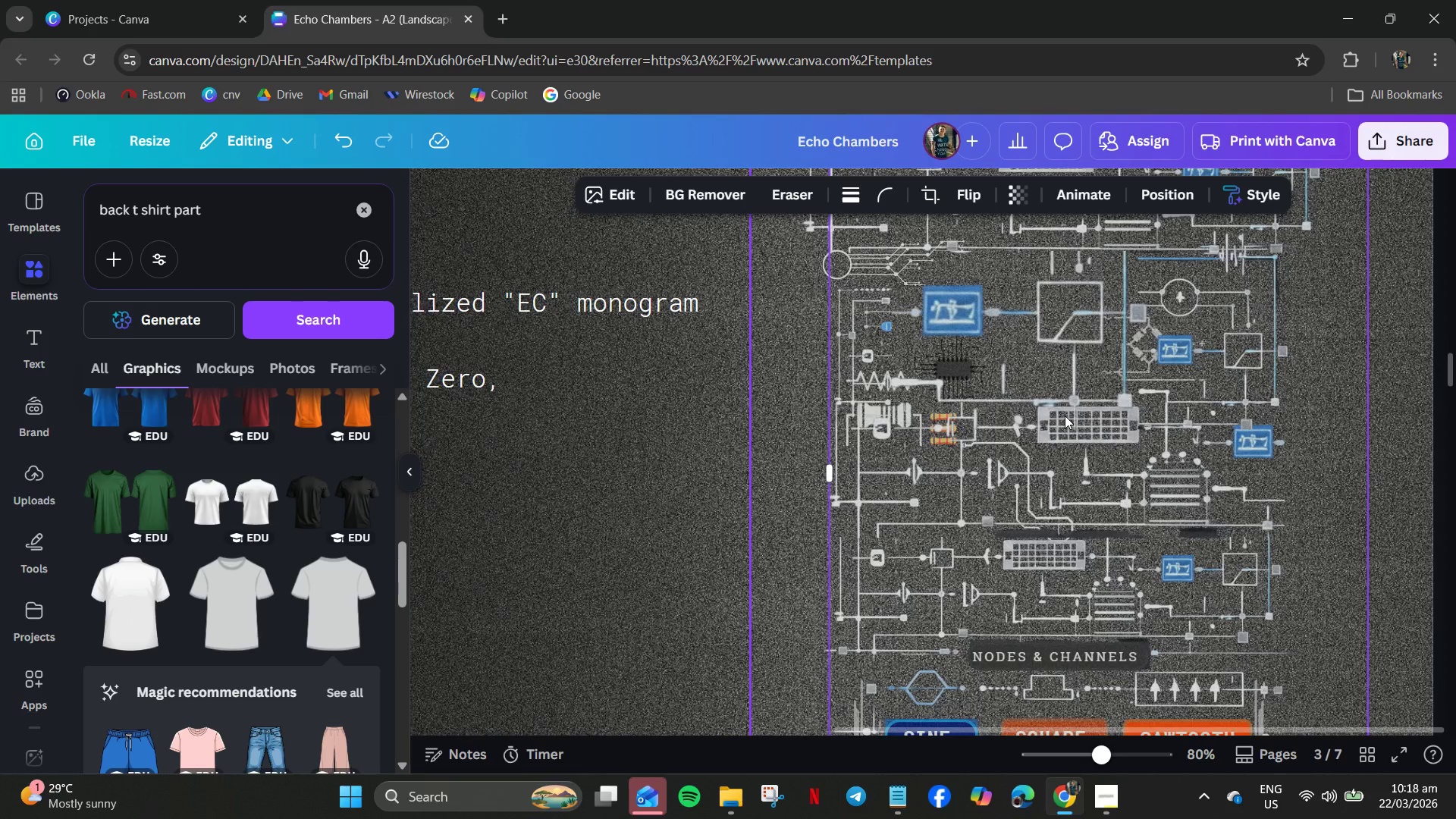 
hold_key(key=ControlLeft, duration=0.66)
scroll: coordinate [1065, 416], scroll_direction: down, amount: 3.0
 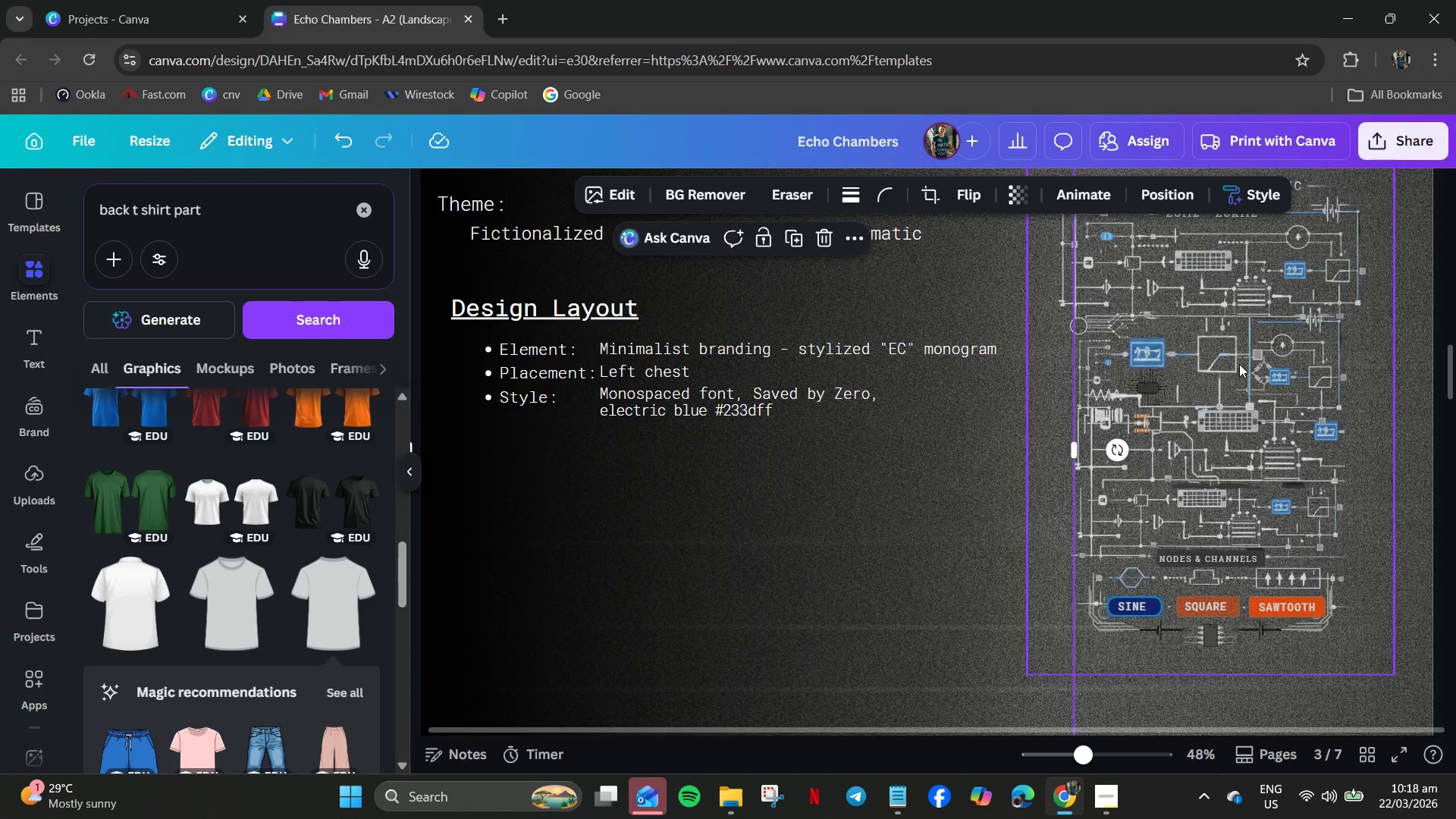 
scroll: coordinate [1239, 364], scroll_direction: up, amount: 2.0
 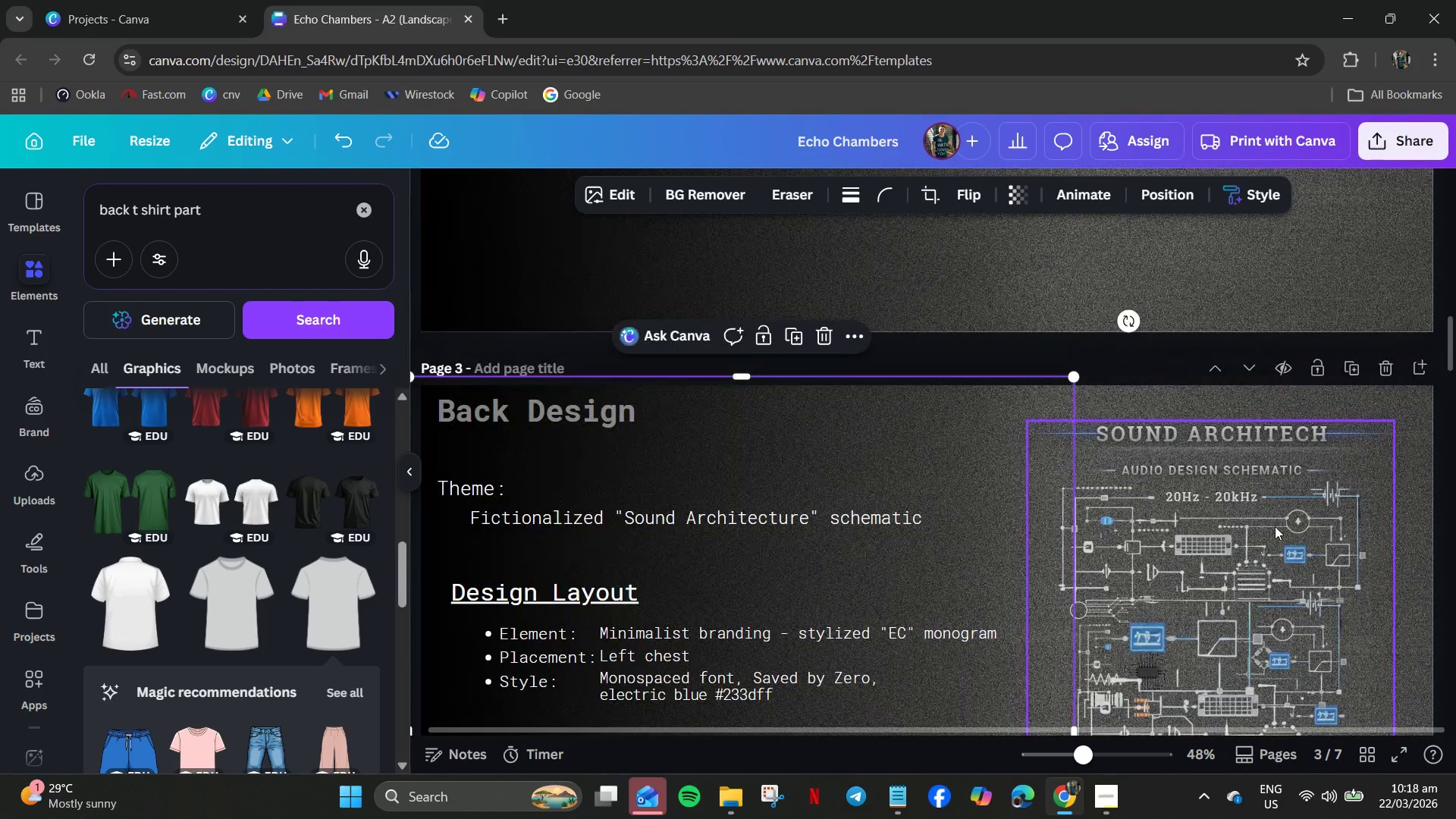 
hold_key(key=ControlLeft, duration=0.52)
scroll: coordinate [1276, 524], scroll_direction: down, amount: 1.0
 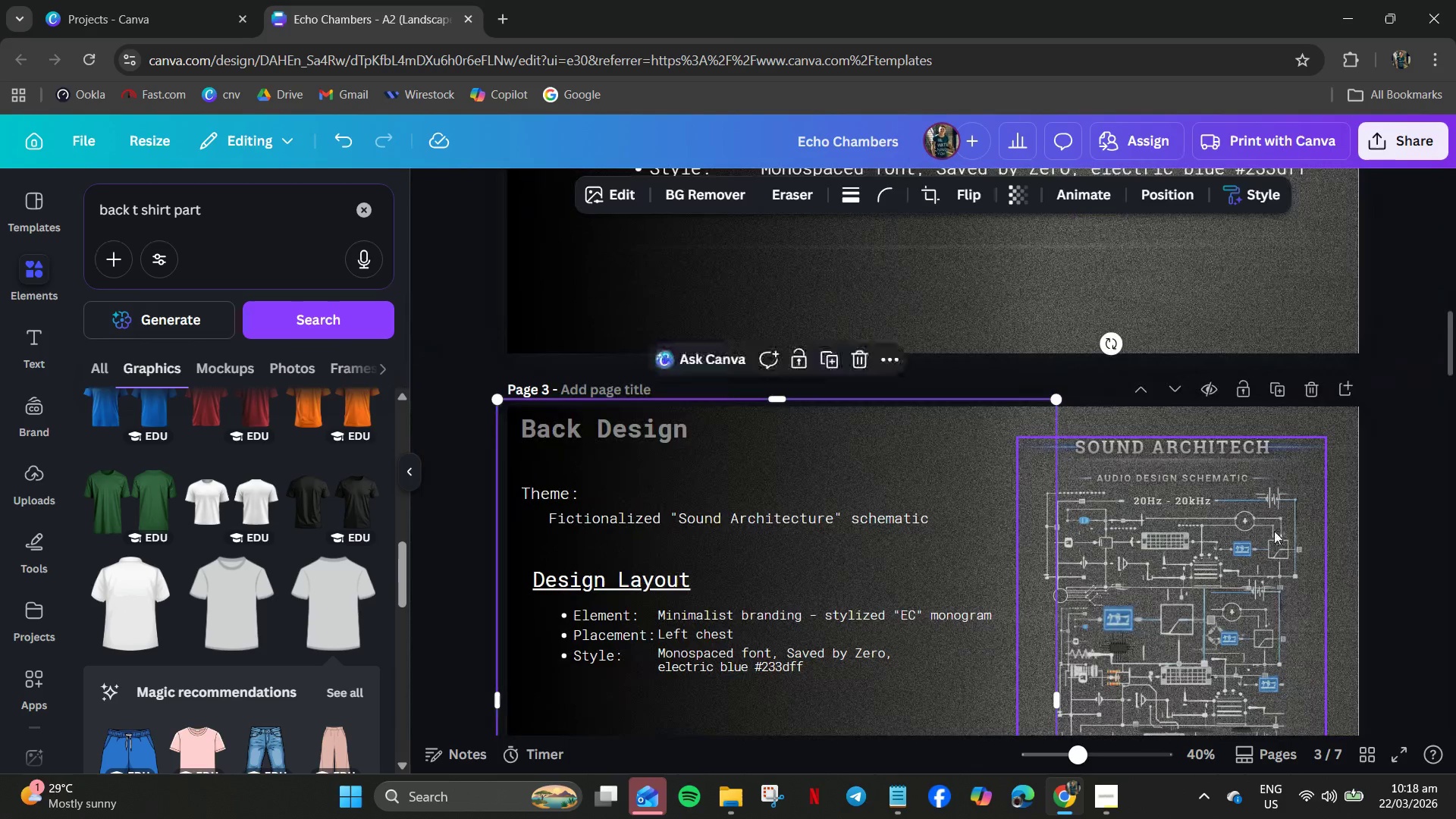 
left_click_drag(start_coordinate=[1273, 534], to_coordinate=[1328, 524])
 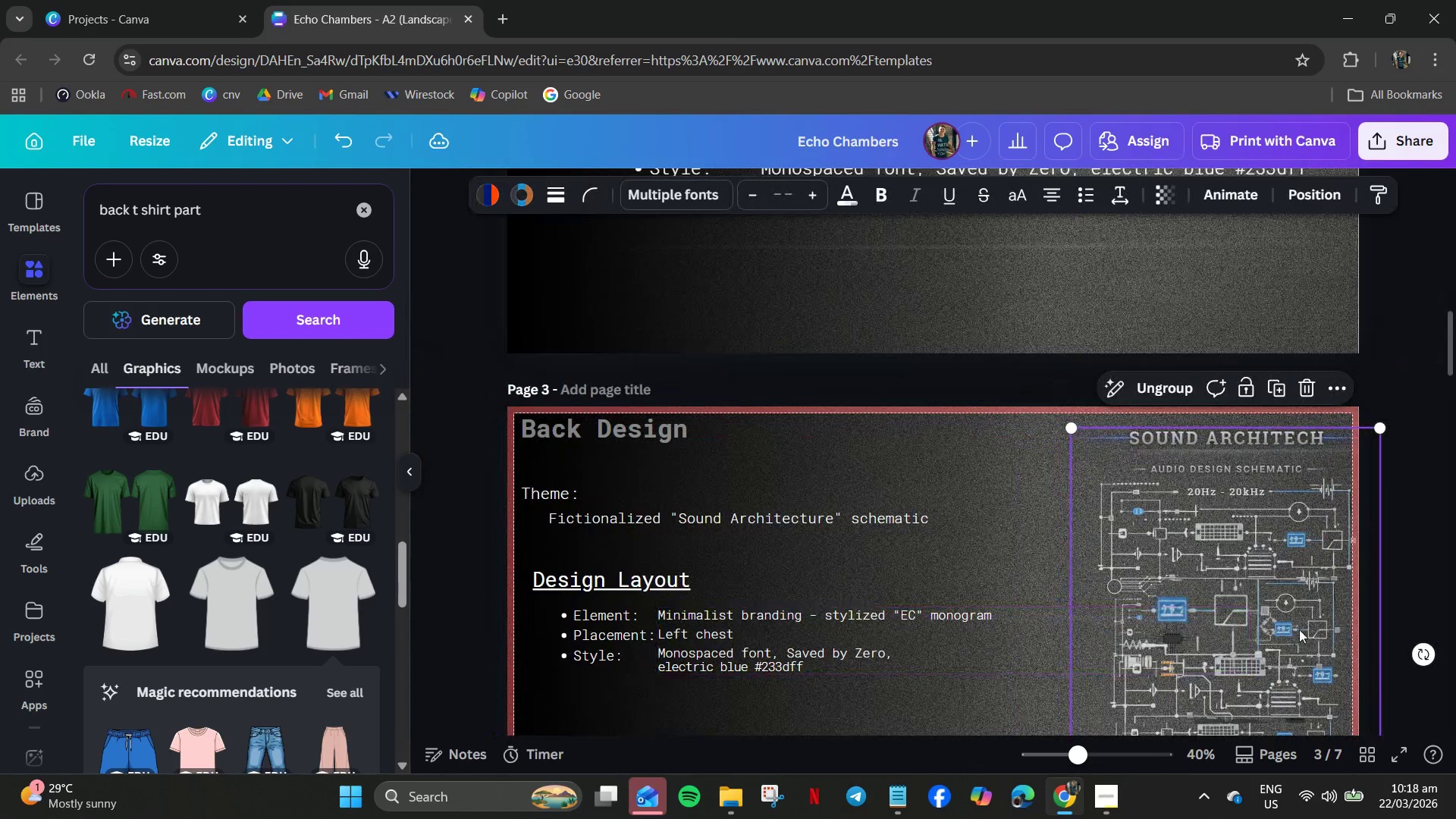 
left_click_drag(start_coordinate=[1284, 607], to_coordinate=[1255, 606])
 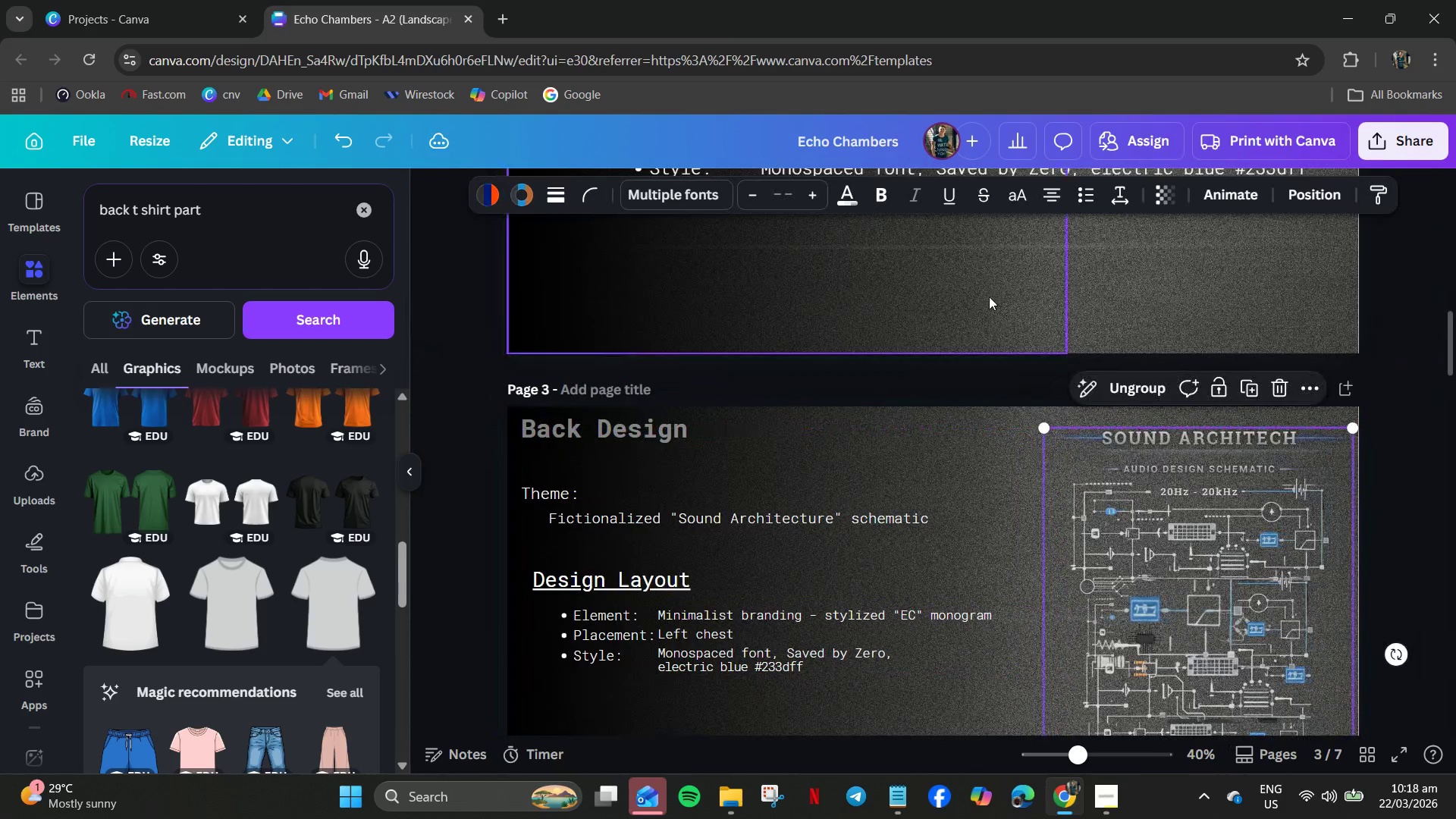 
left_click([989, 297])
 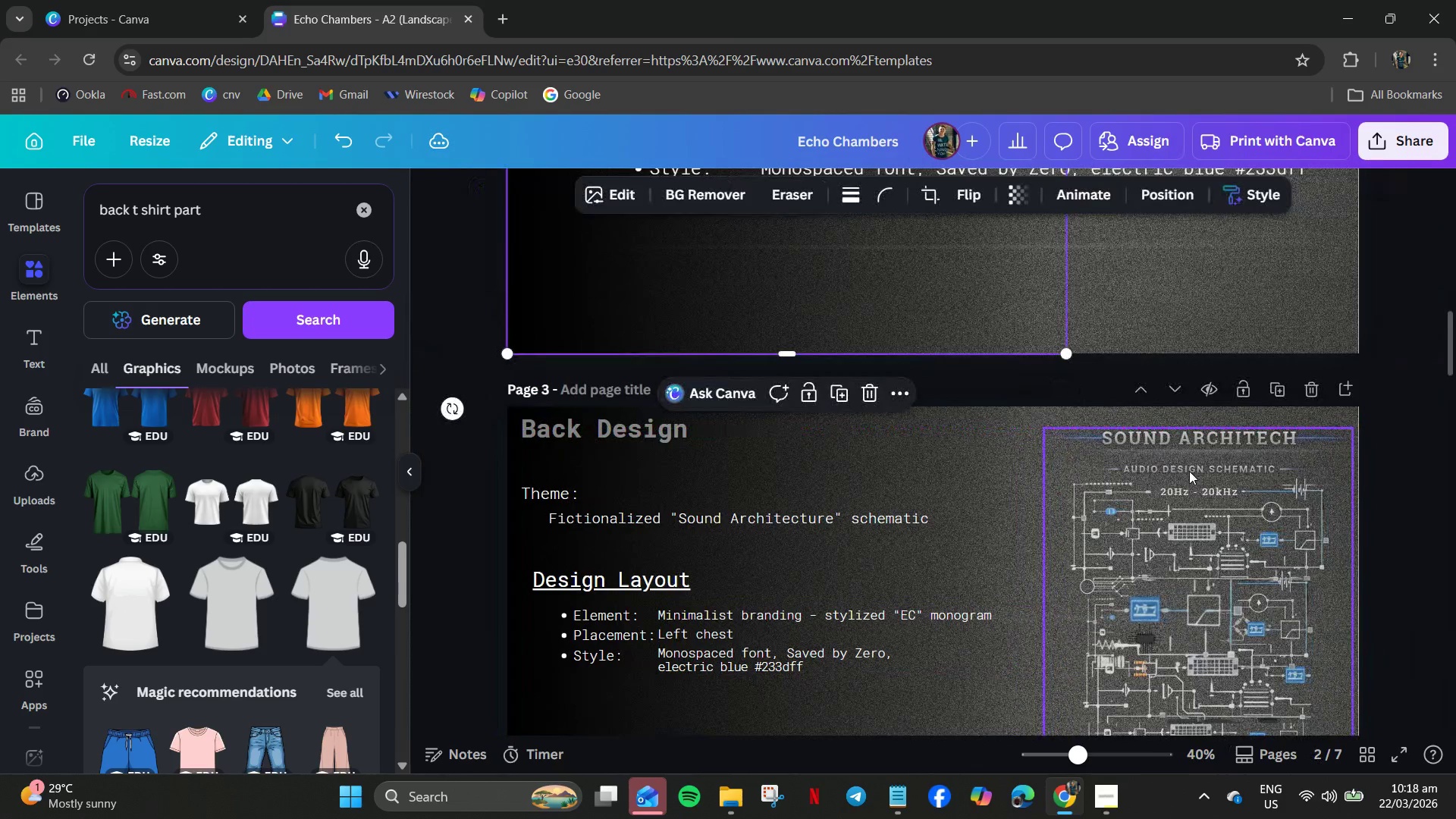 
left_click([1189, 471])
 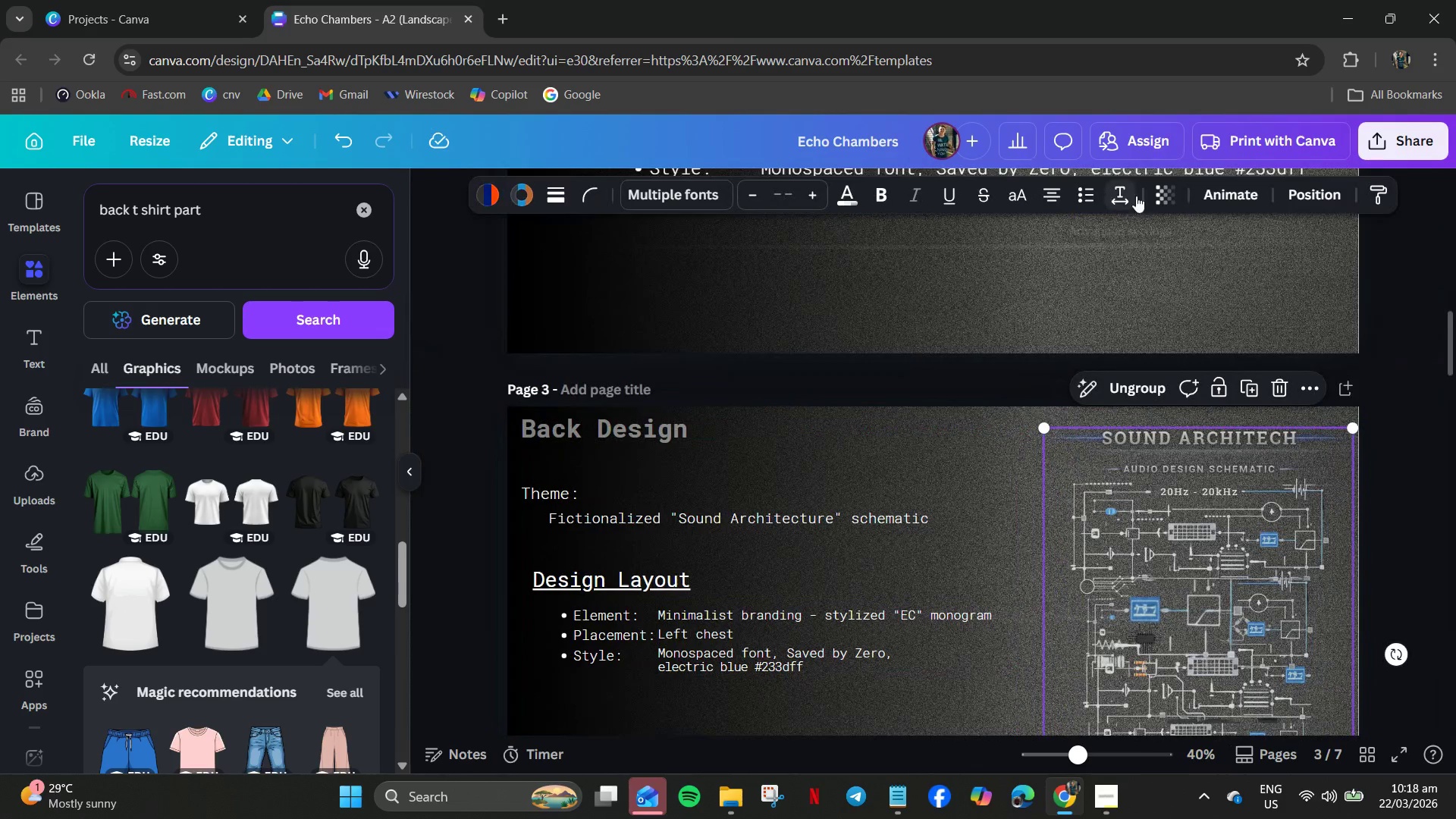 
left_click([1160, 196])
 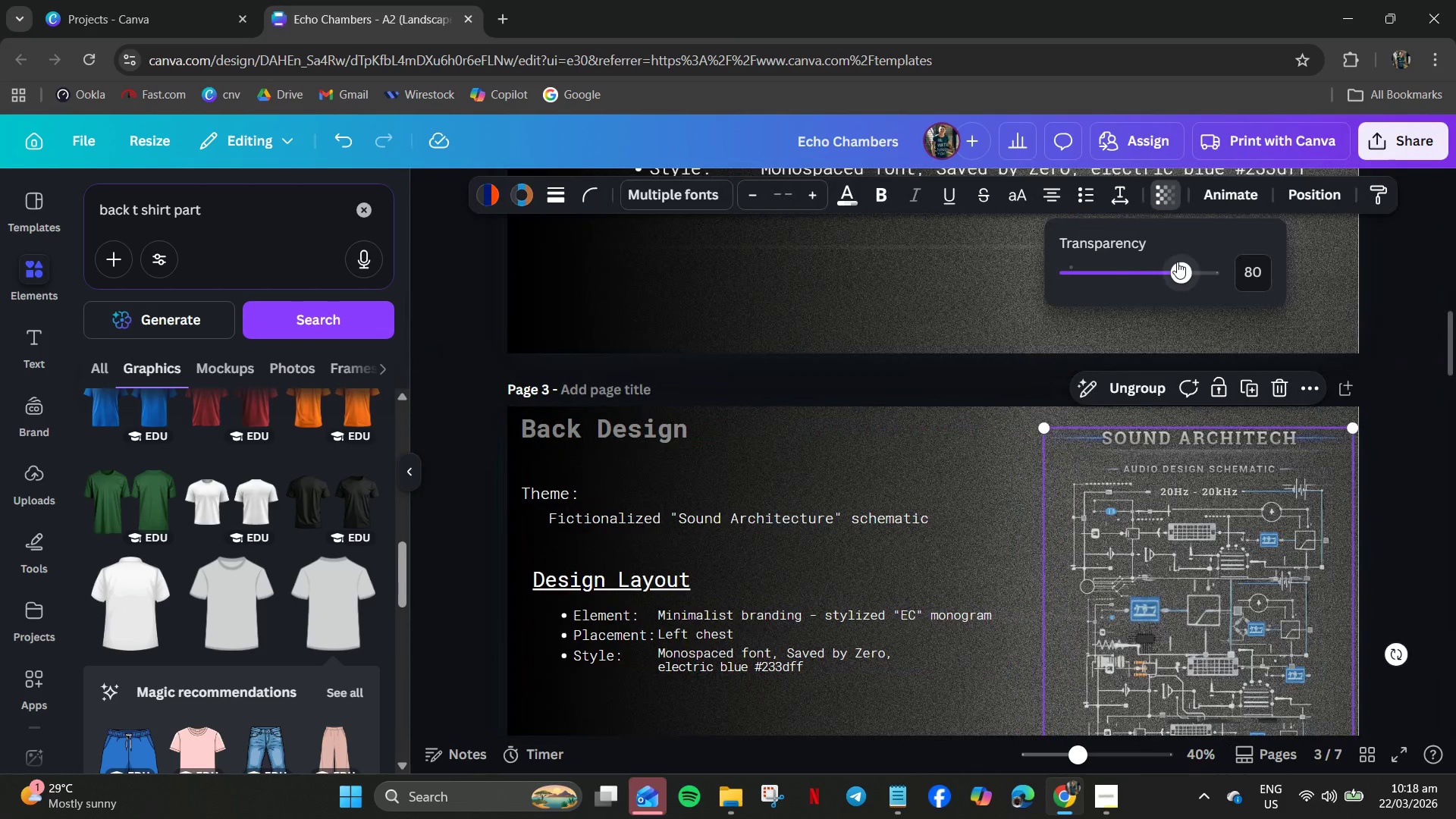 
left_click_drag(start_coordinate=[1177, 262], to_coordinate=[1432, 297])
 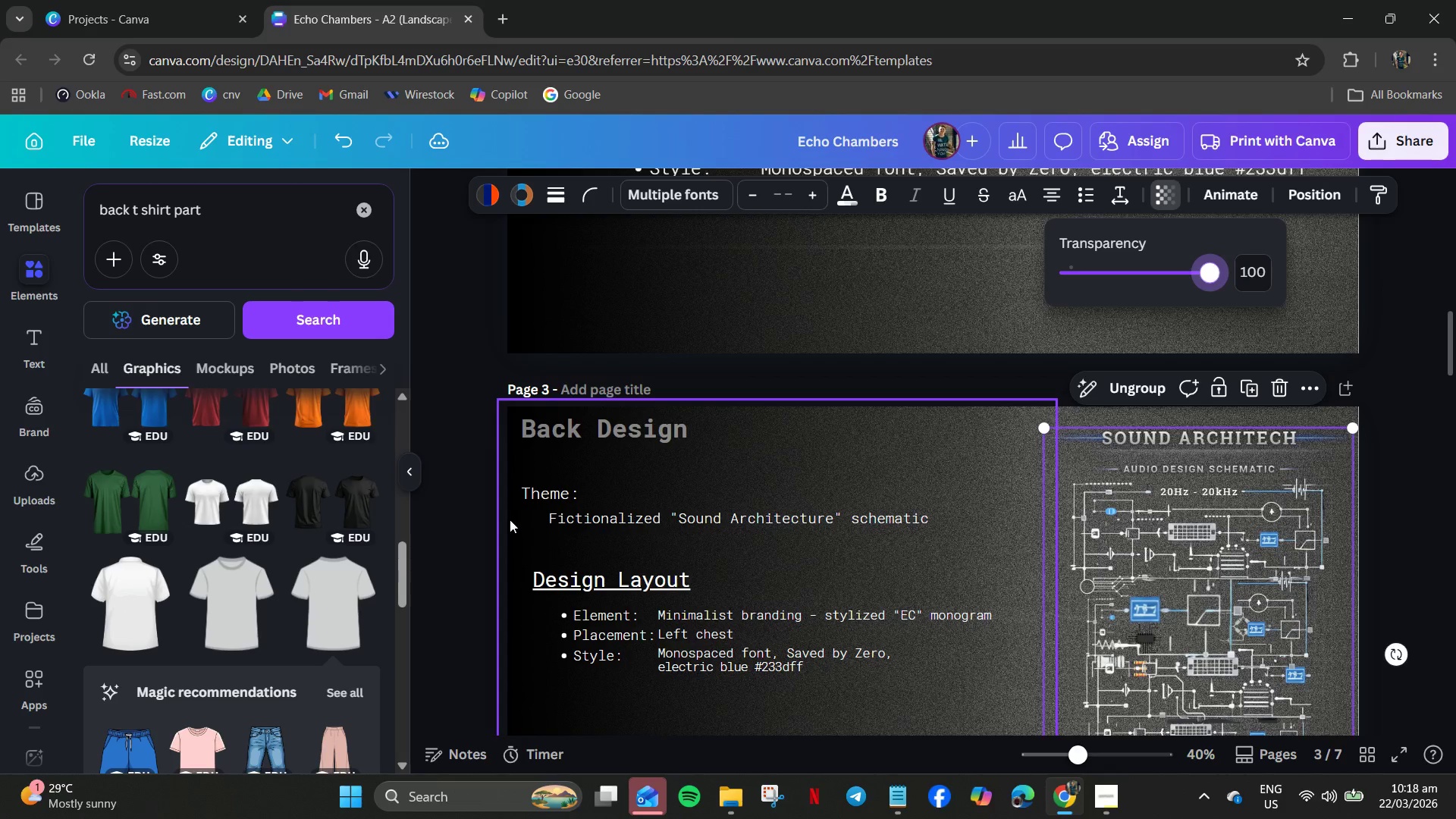 
left_click([526, 688])
 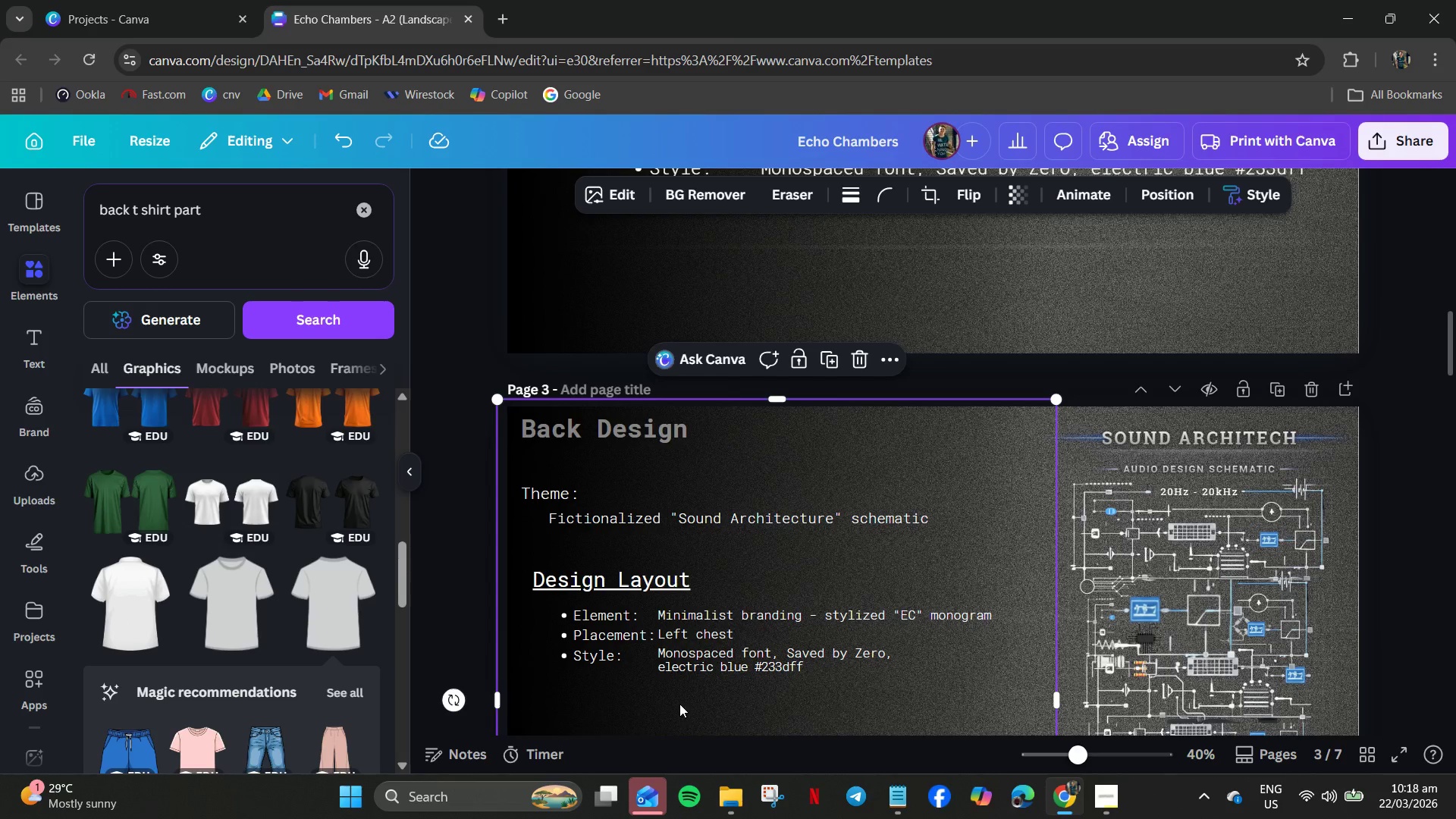 
scroll: coordinate [683, 701], scroll_direction: down, amount: 2.0
 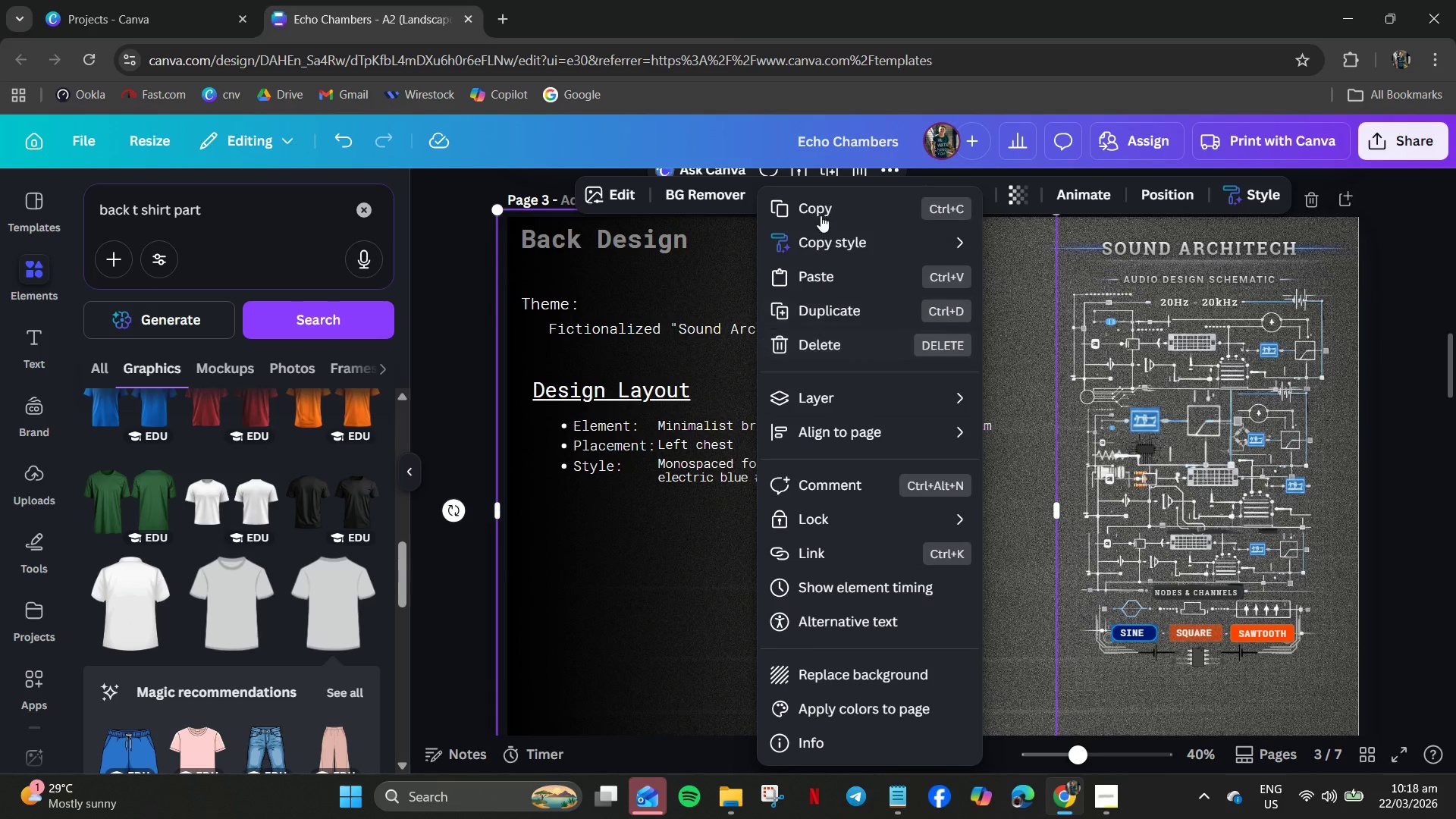 
left_click_drag(start_coordinate=[617, 560], to_coordinate=[802, 557])
 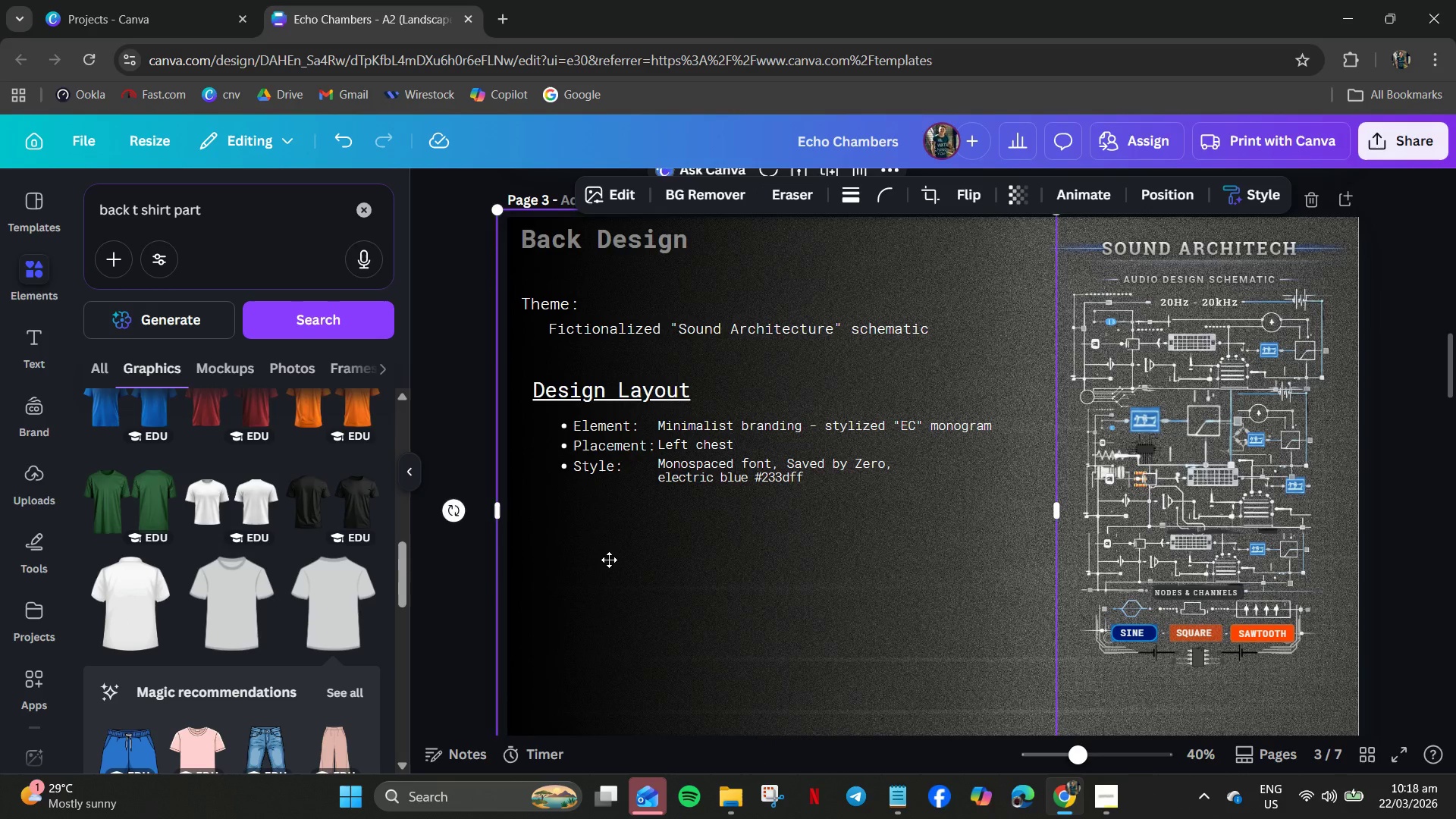 
left_click_drag(start_coordinate=[598, 560], to_coordinate=[713, 573])
 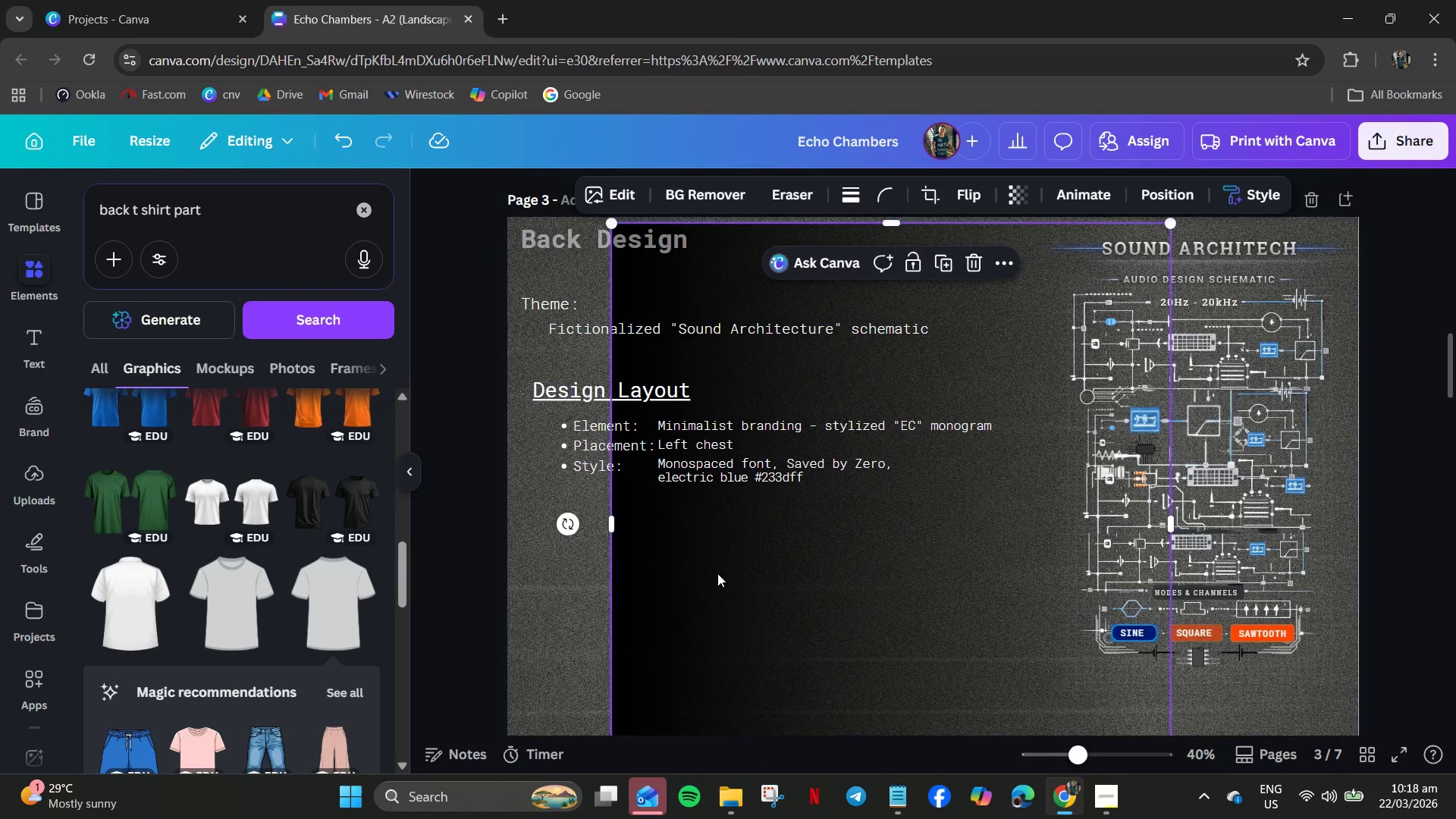 
left_click_drag(start_coordinate=[713, 573], to_coordinate=[720, 573])
 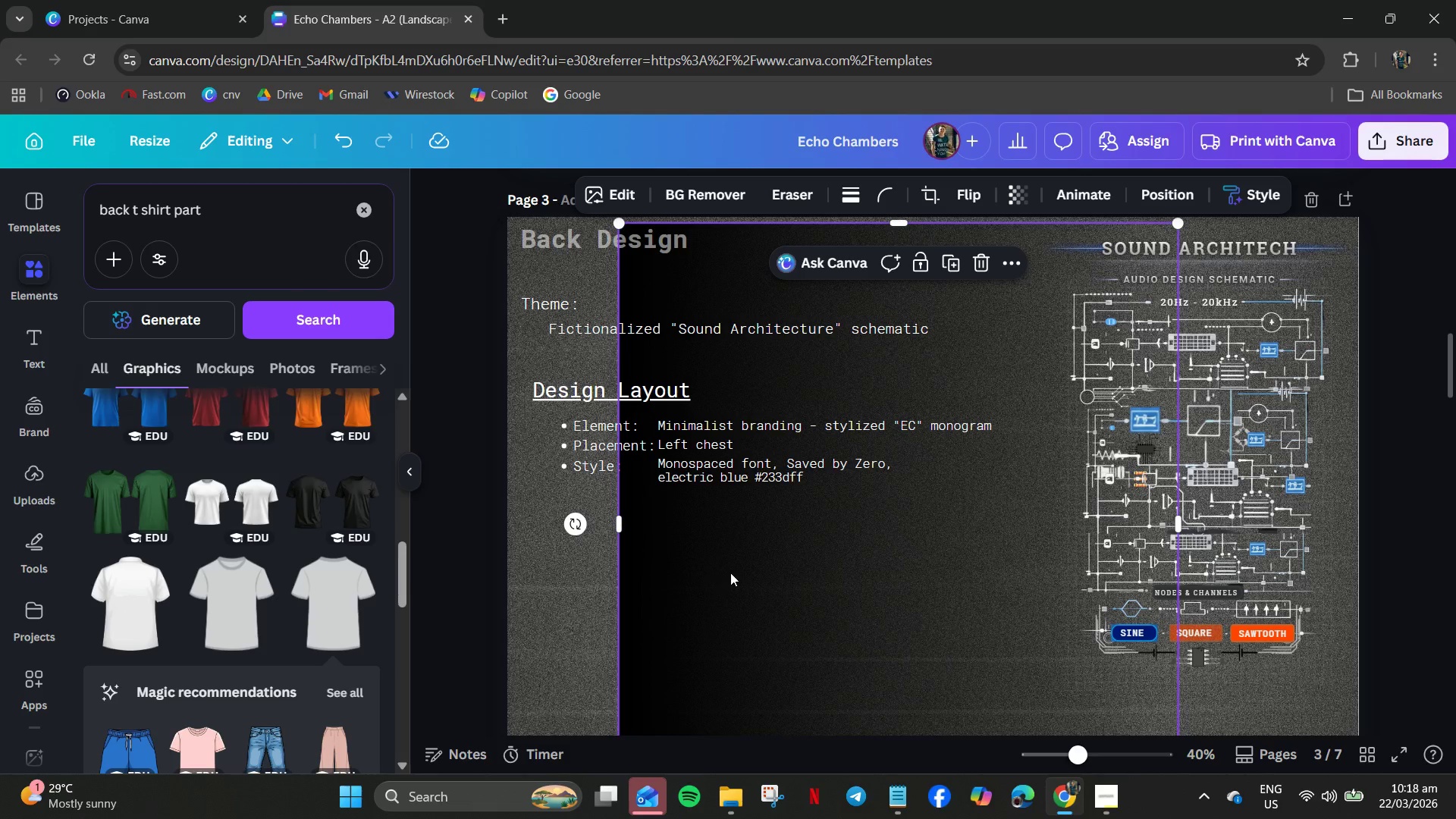 
left_click_drag(start_coordinate=[715, 573], to_coordinate=[957, 555])
 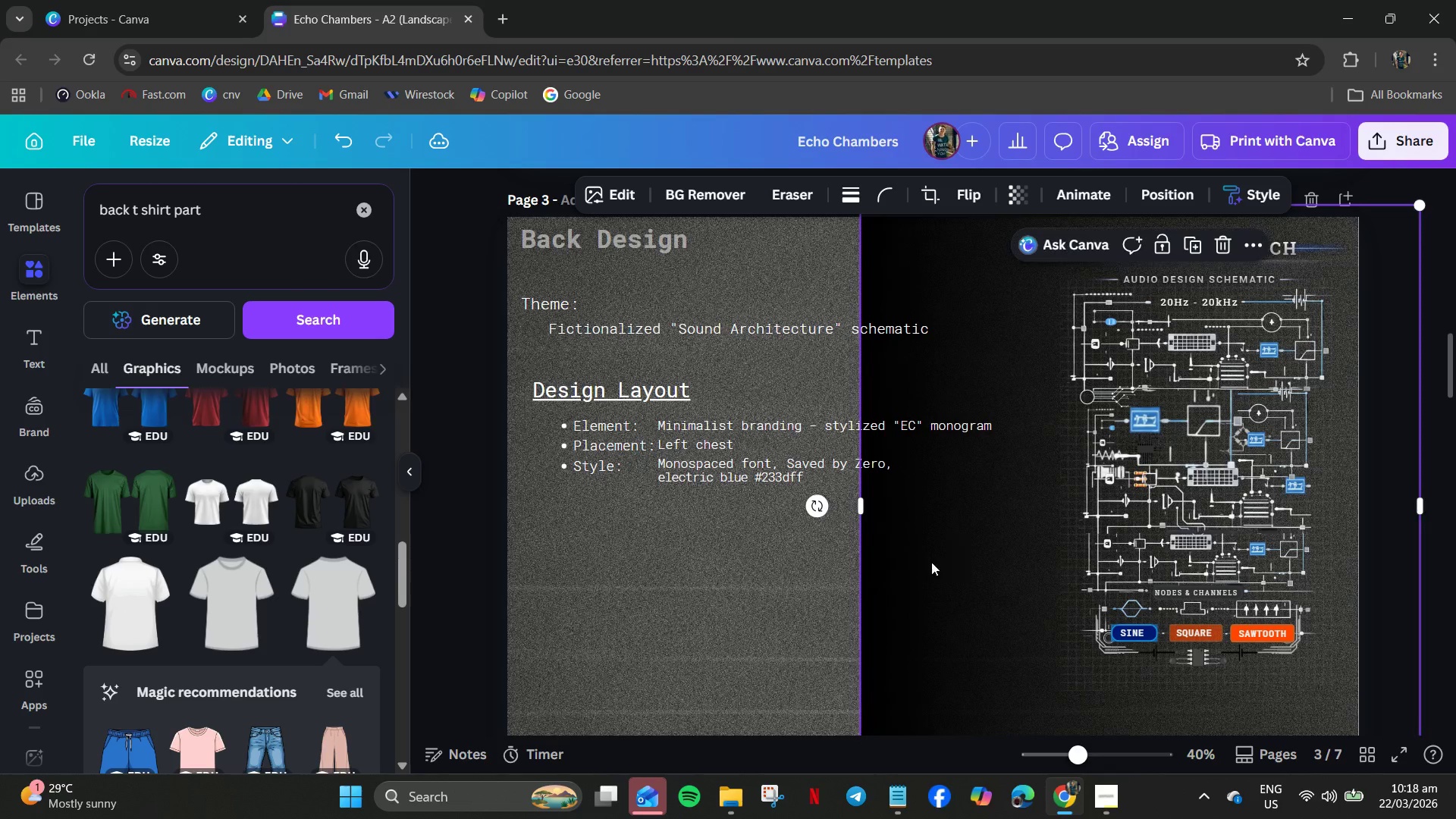 
right_click([931, 562])
 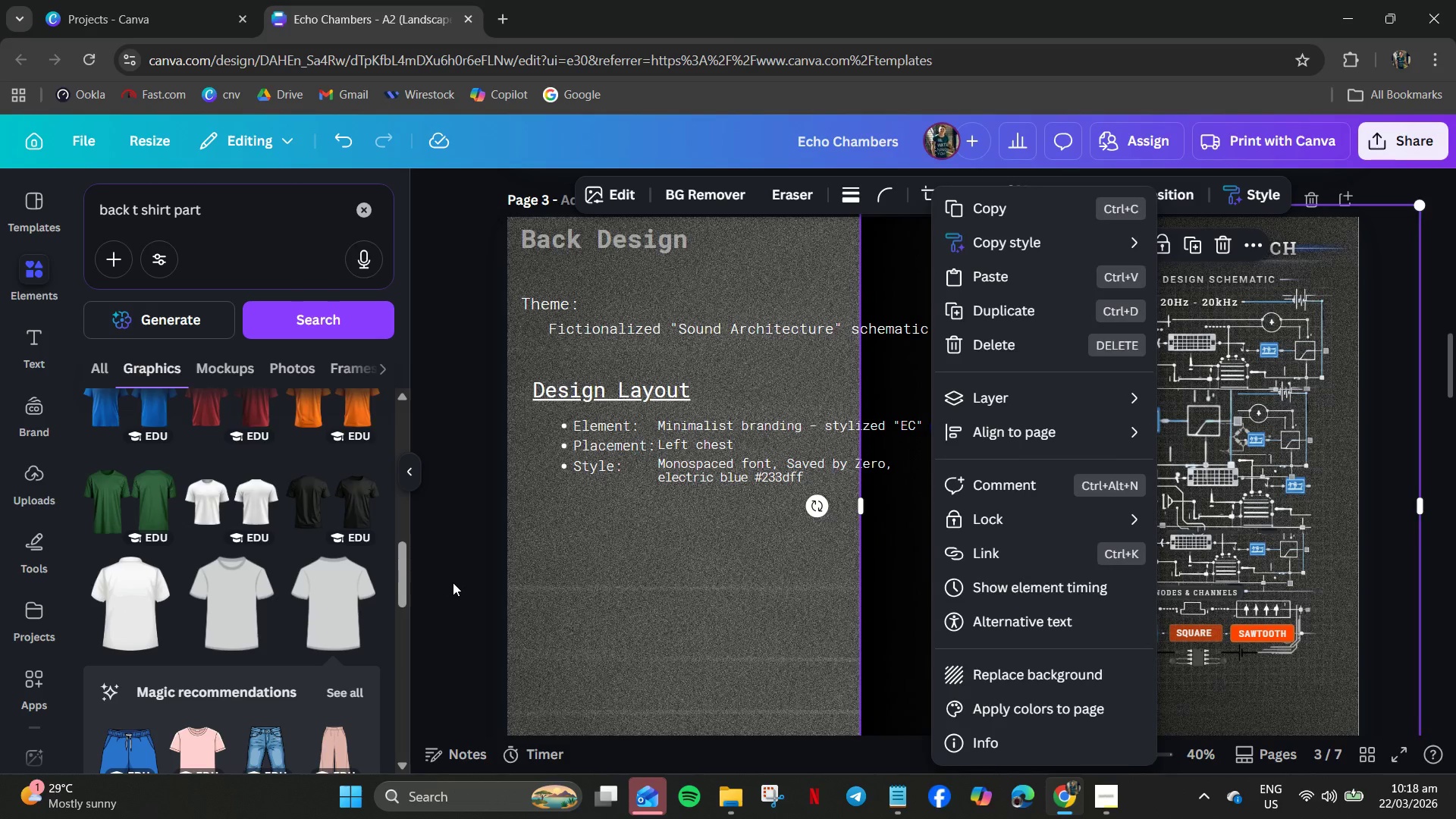 
left_click([454, 583])
 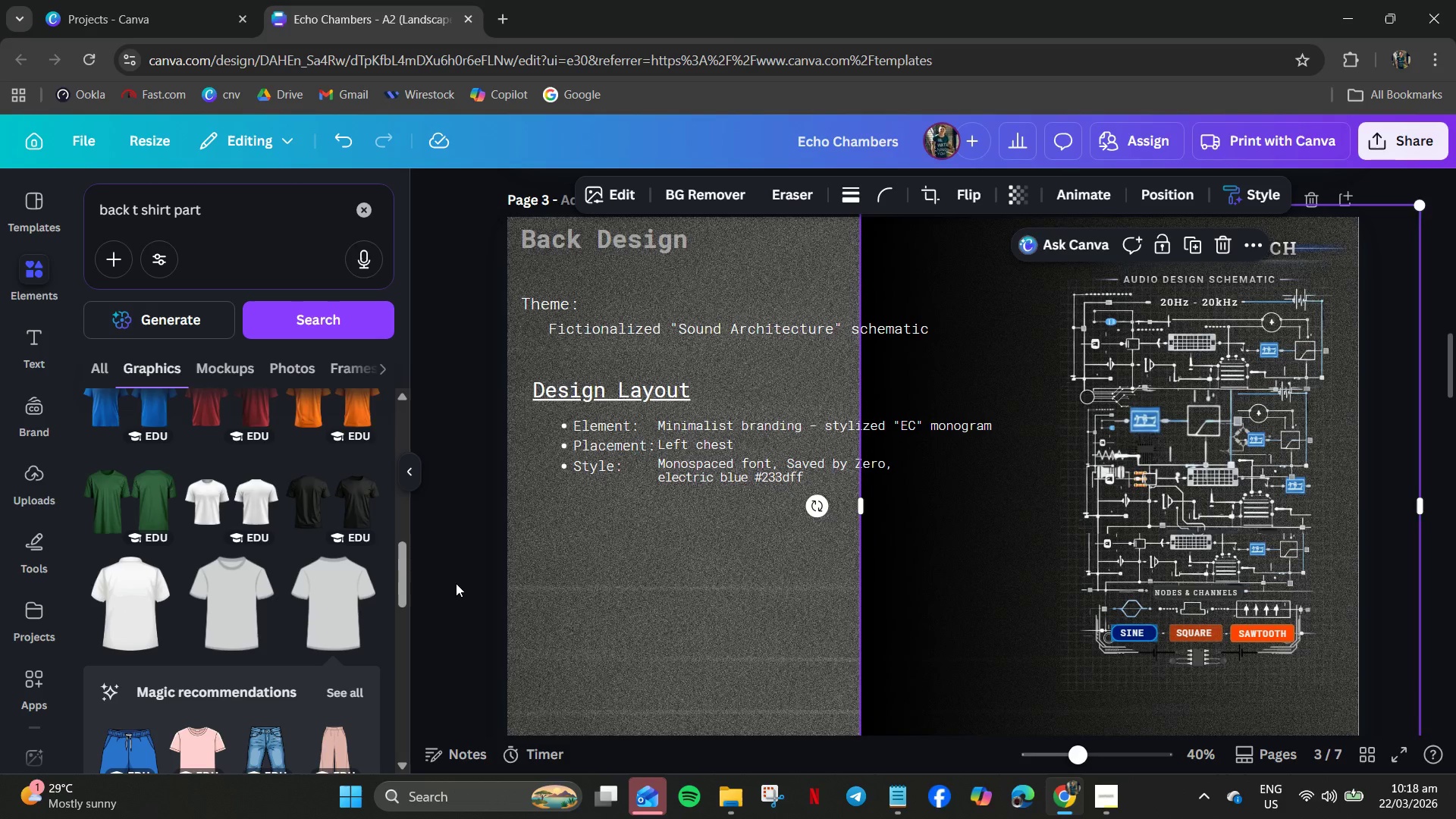 
hold_key(key=ControlLeft, duration=2.78)
 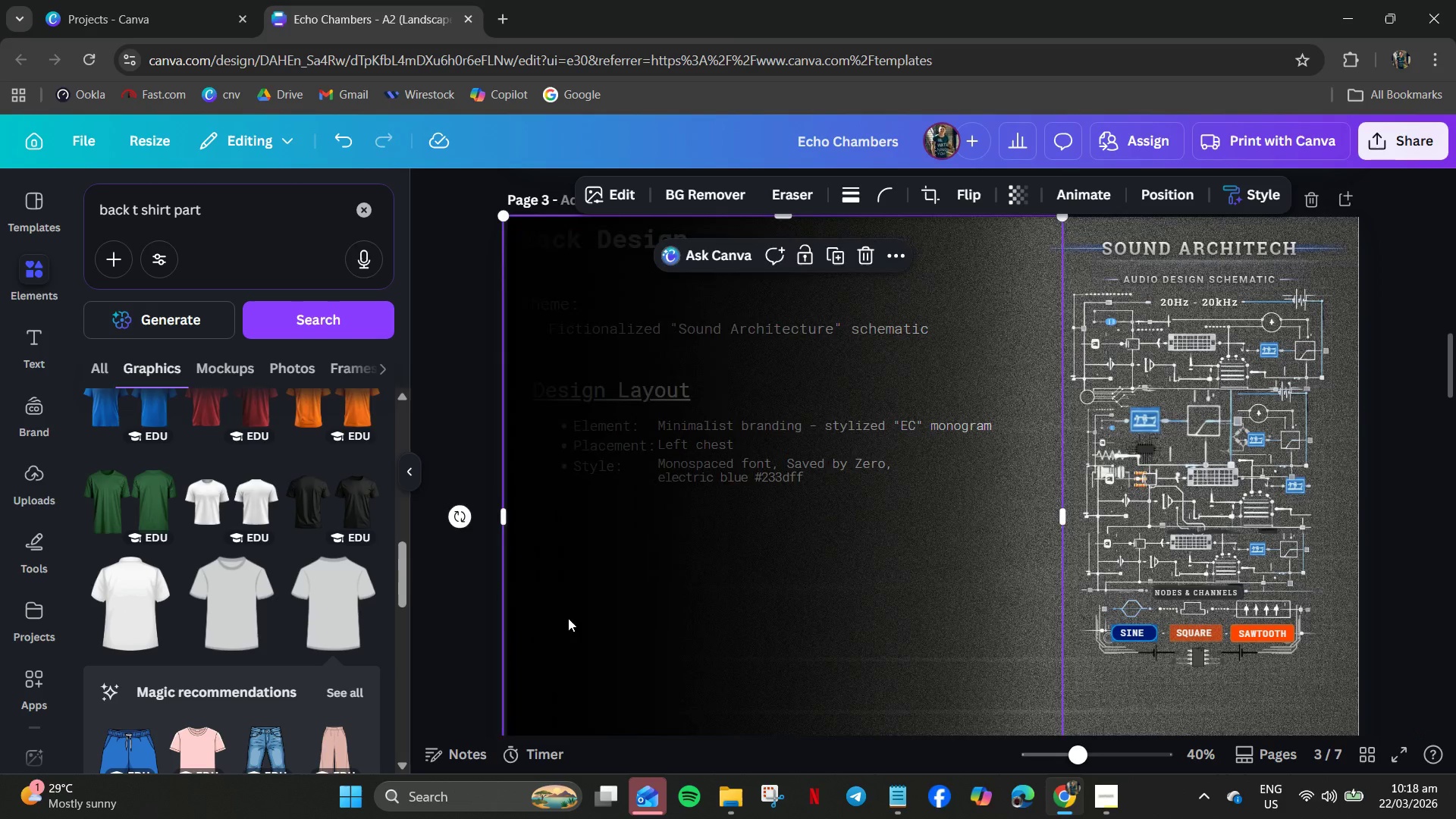 
type(ZZZCV)
 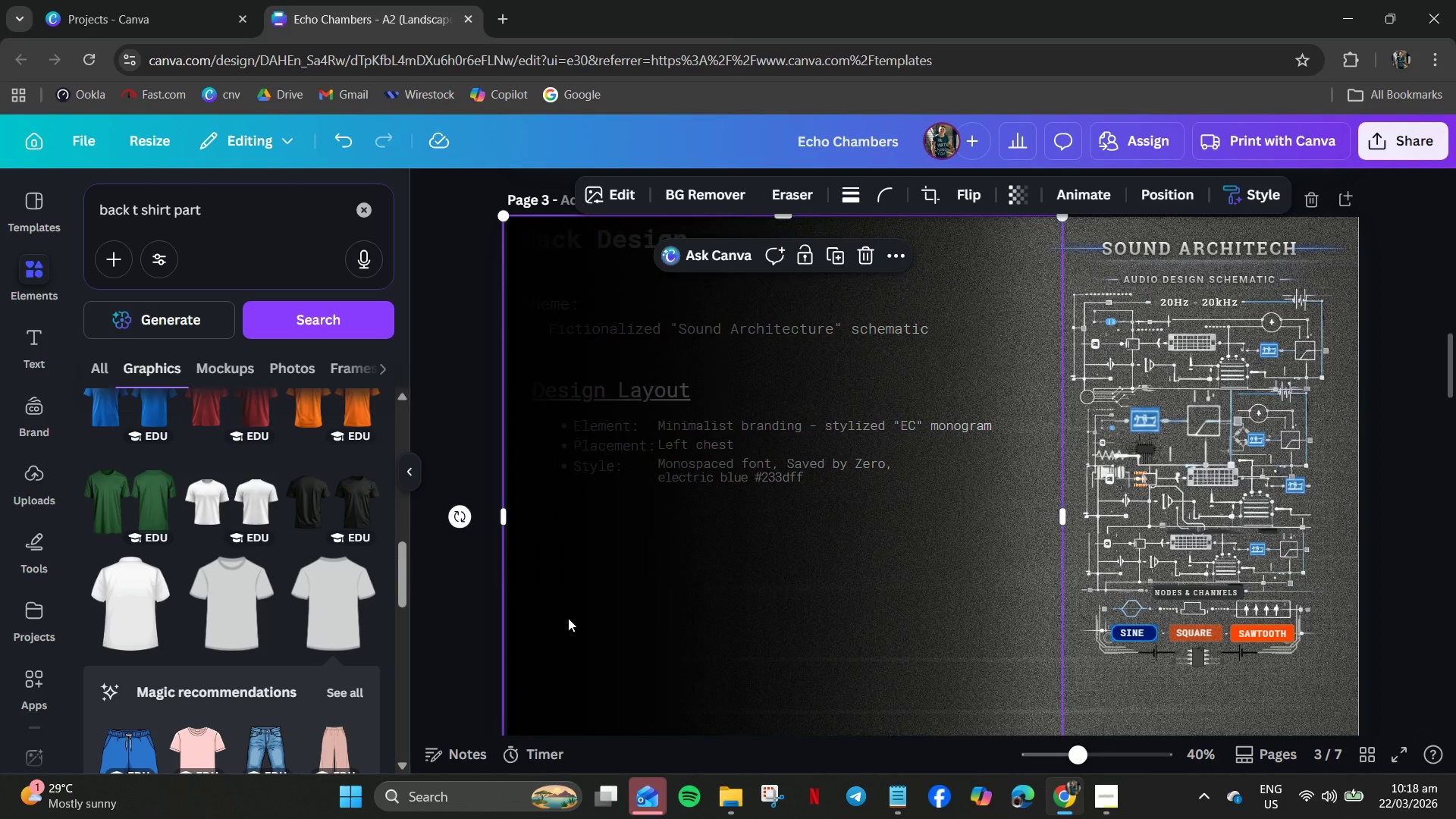 
left_click_drag(start_coordinate=[564, 618], to_coordinate=[1024, 607])
 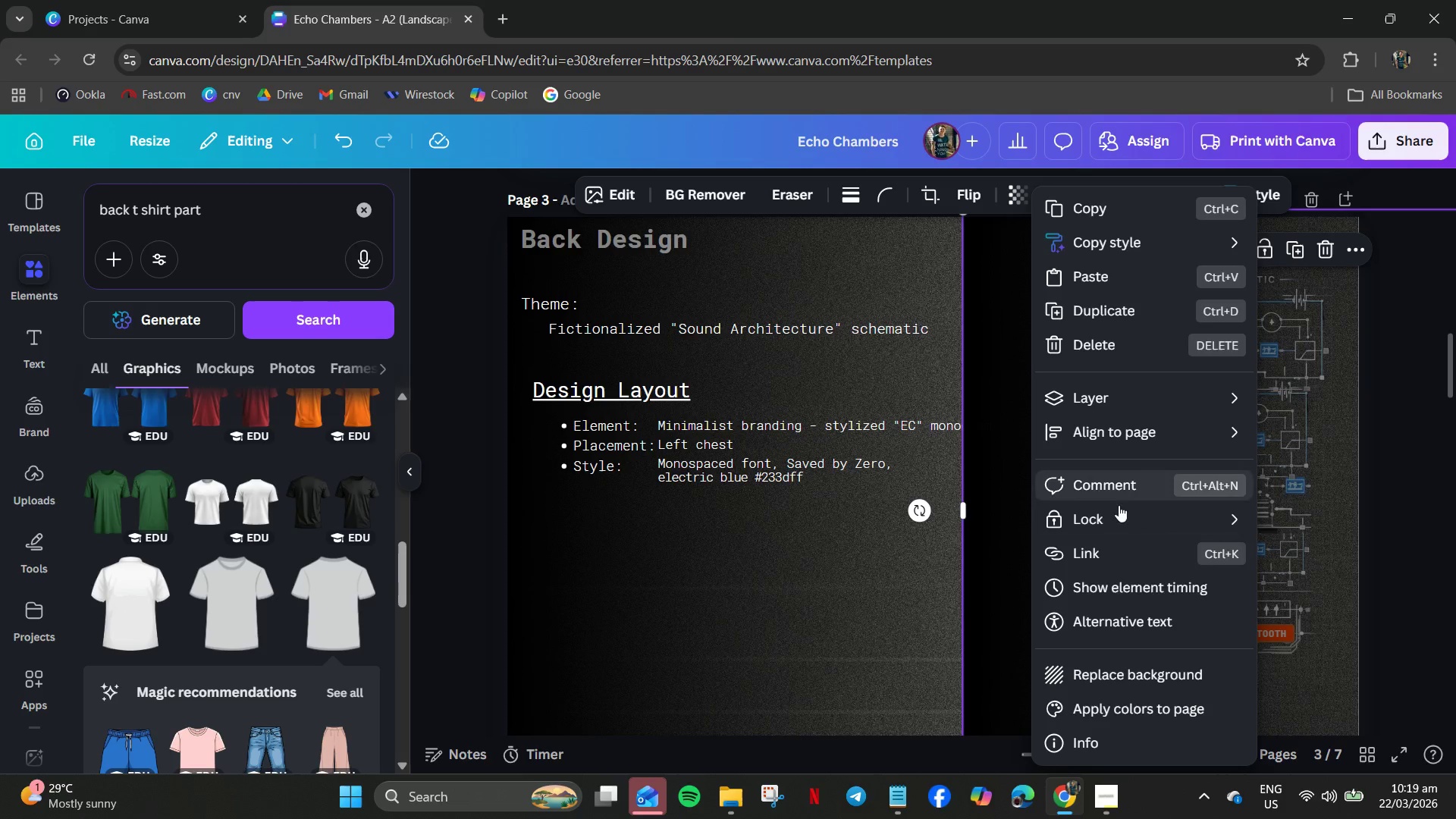 
mouse_move([1105, 522])
 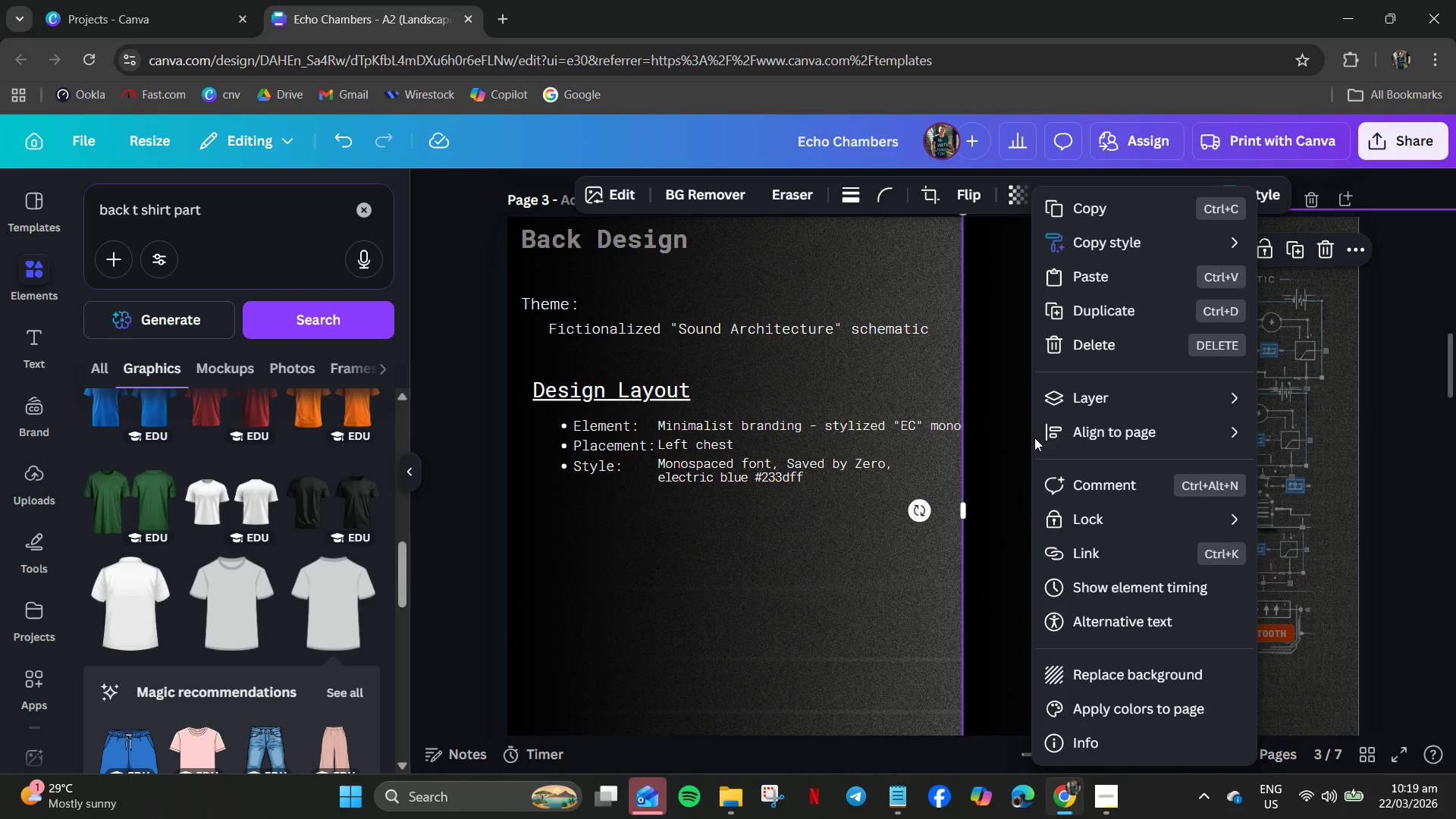 
wait(8.51)
 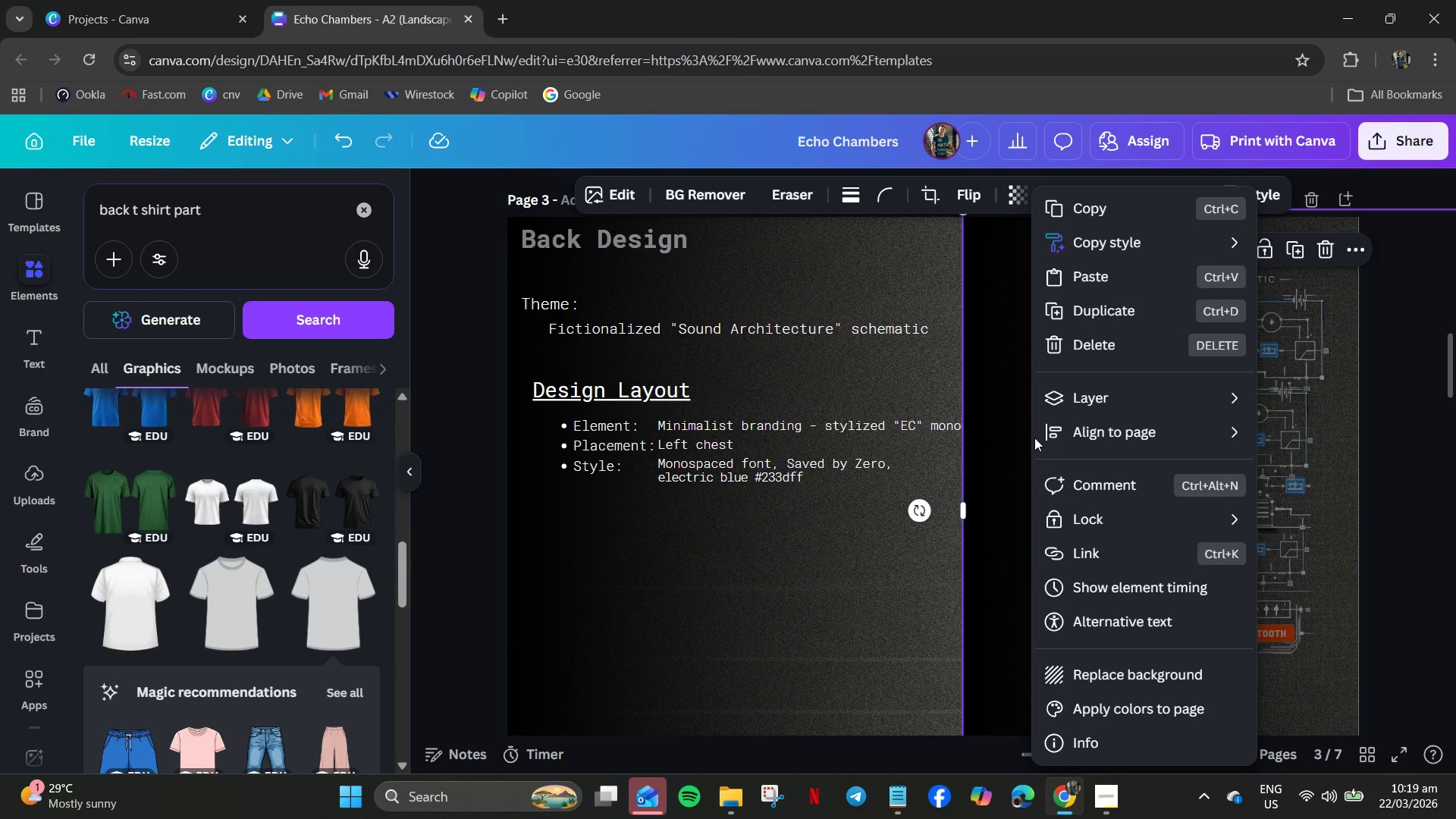 
left_click([1416, 463])
 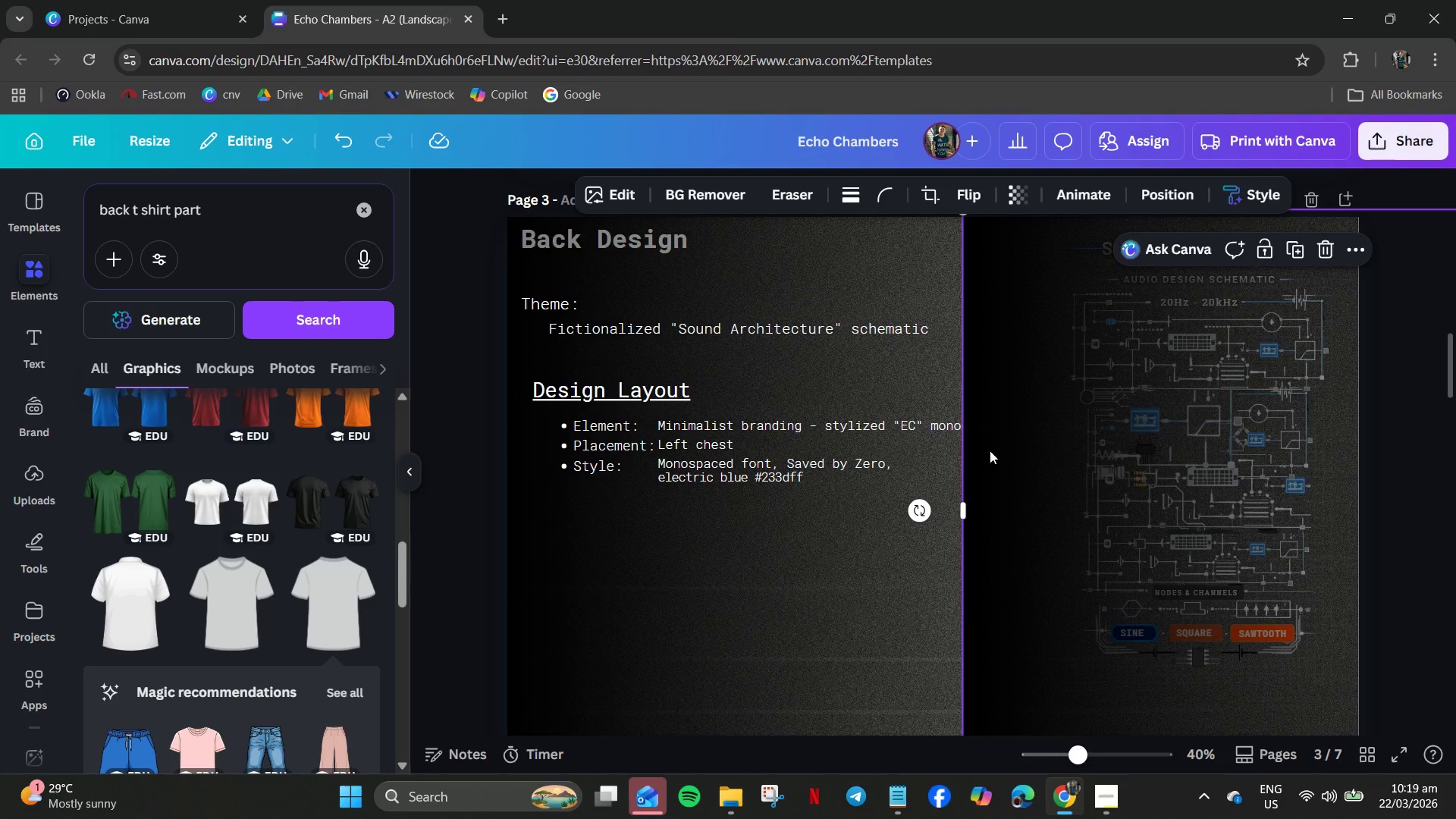 
right_click([990, 450])
 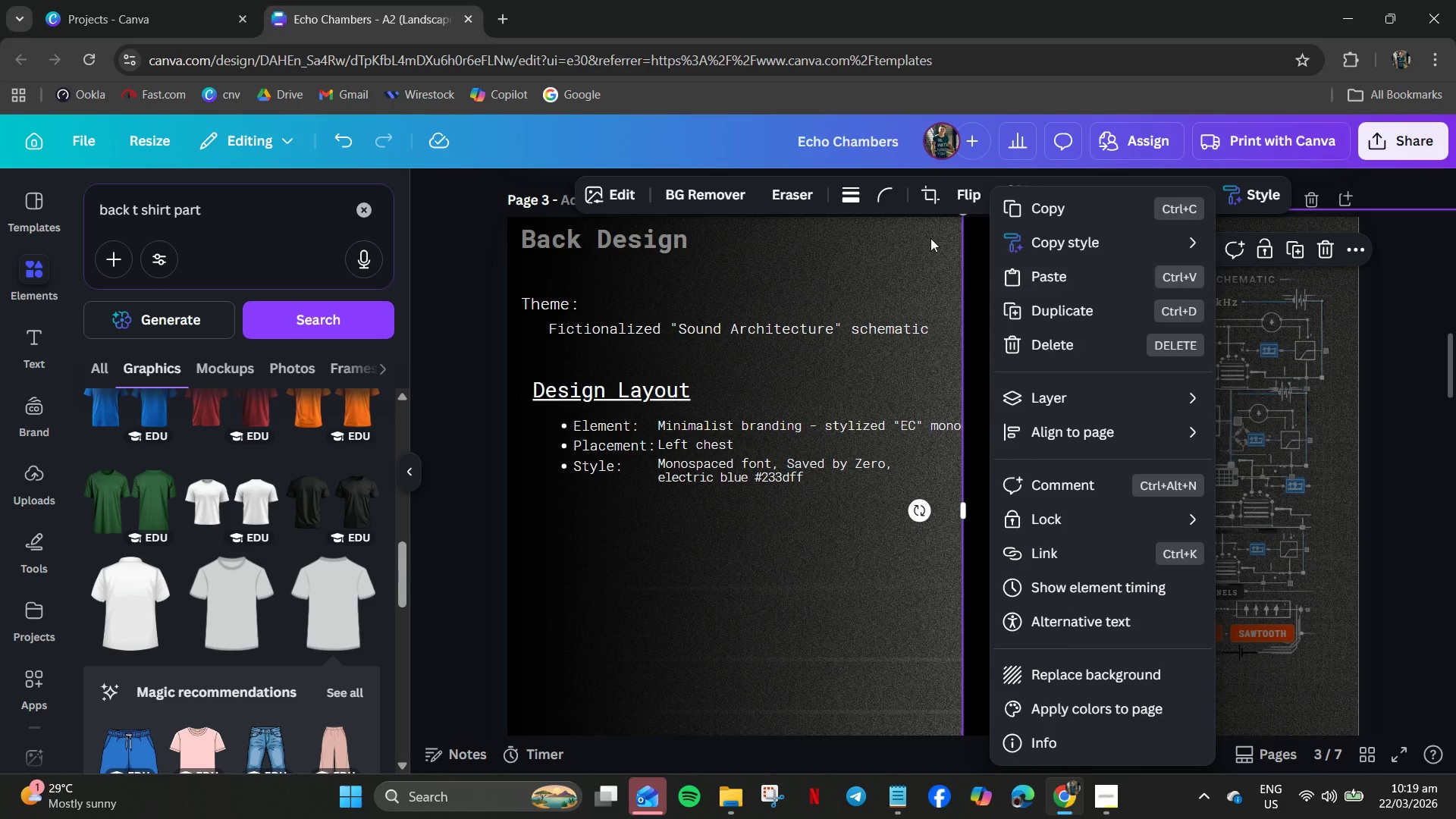 
left_click([956, 191])
 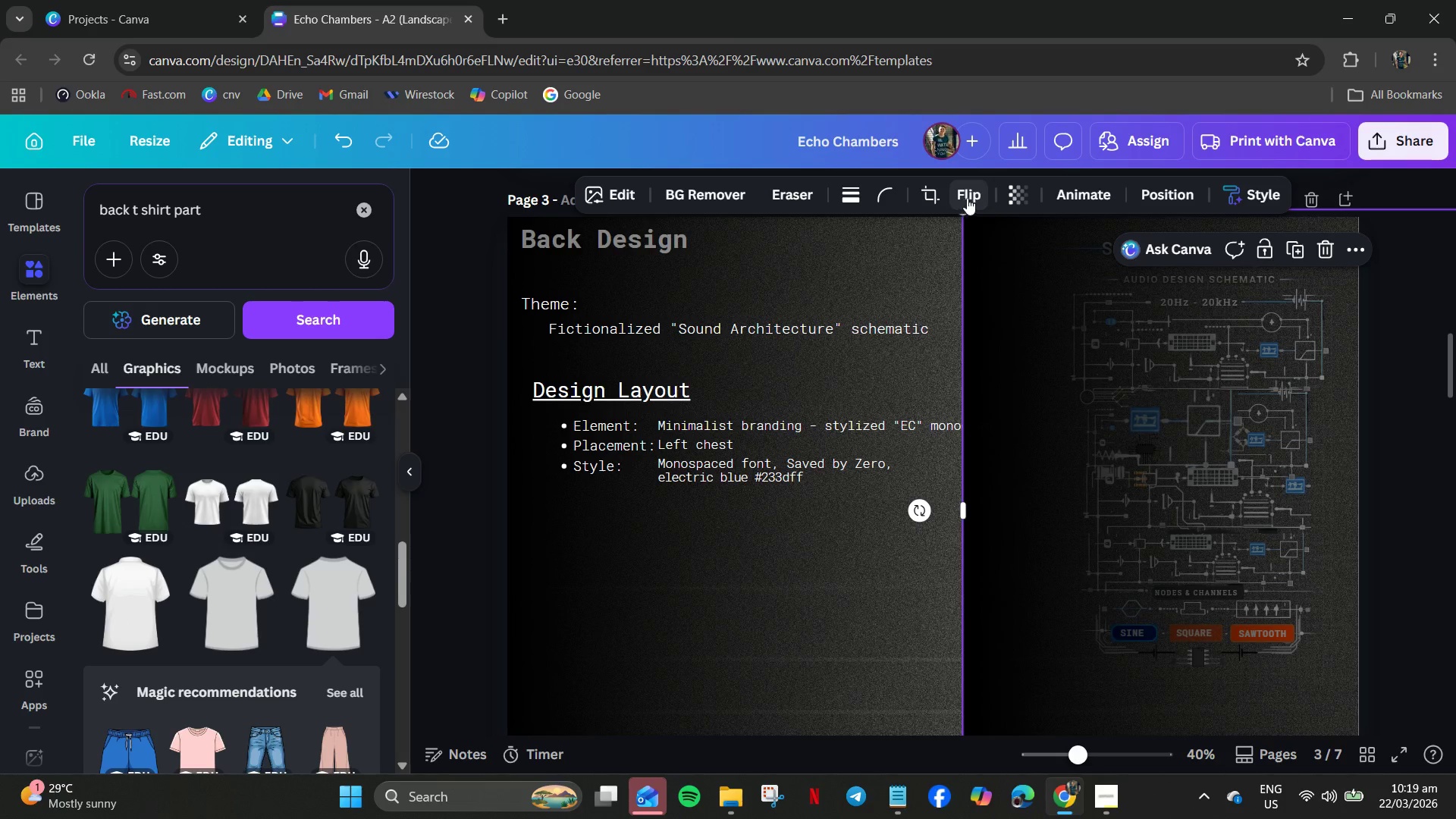 
left_click([968, 197])
 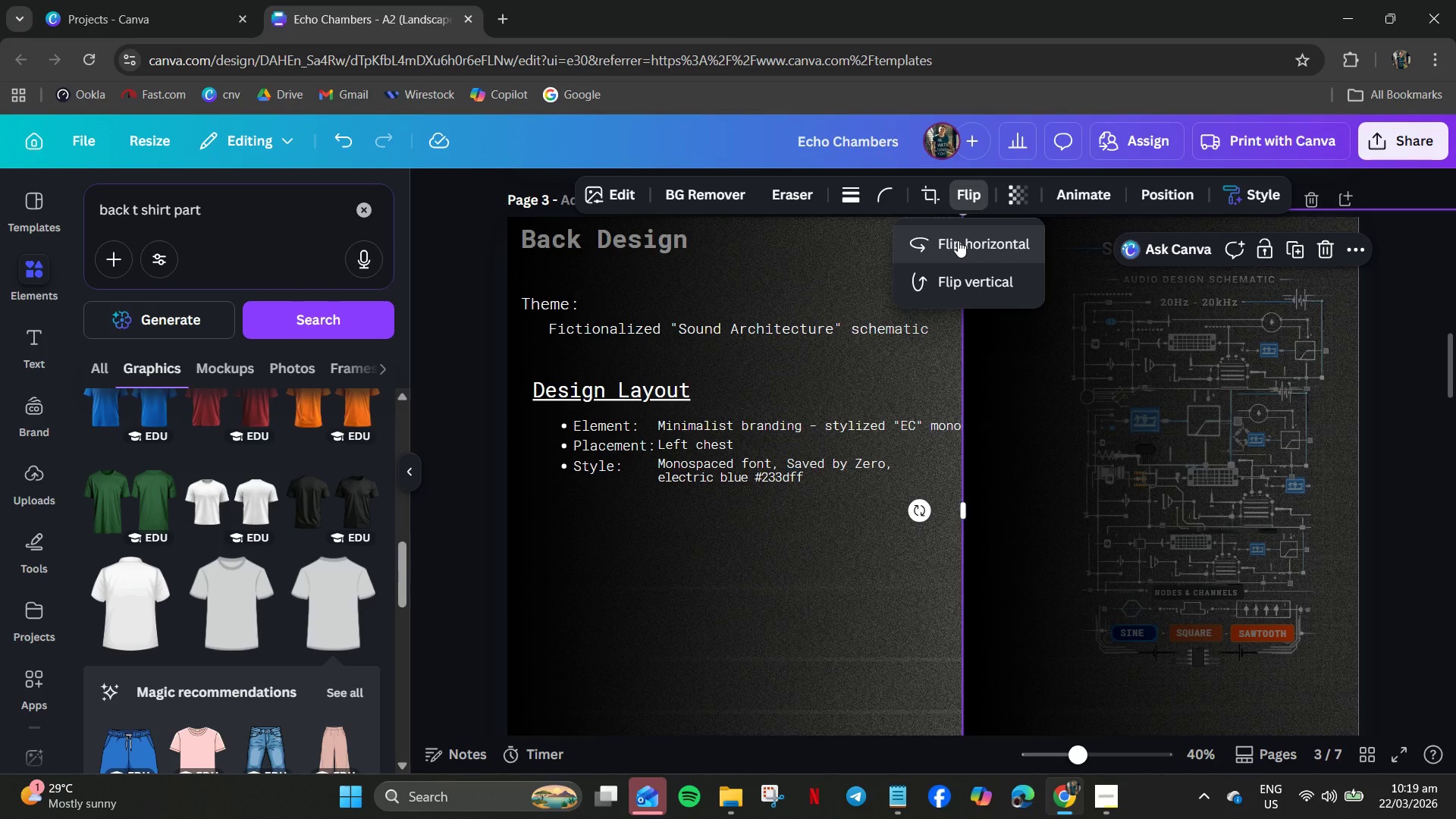 
left_click([958, 240])
 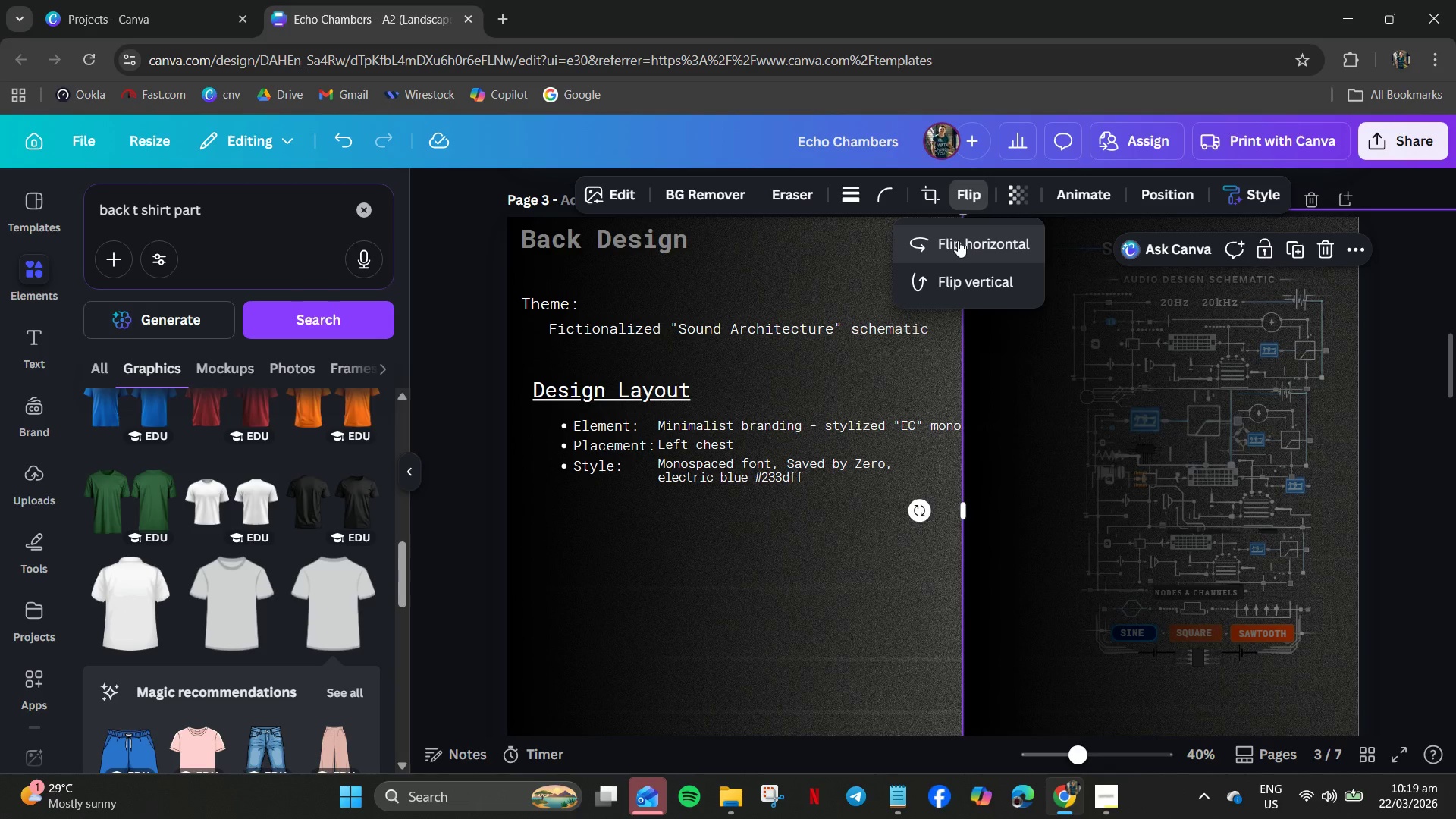 
left_click([958, 240])
 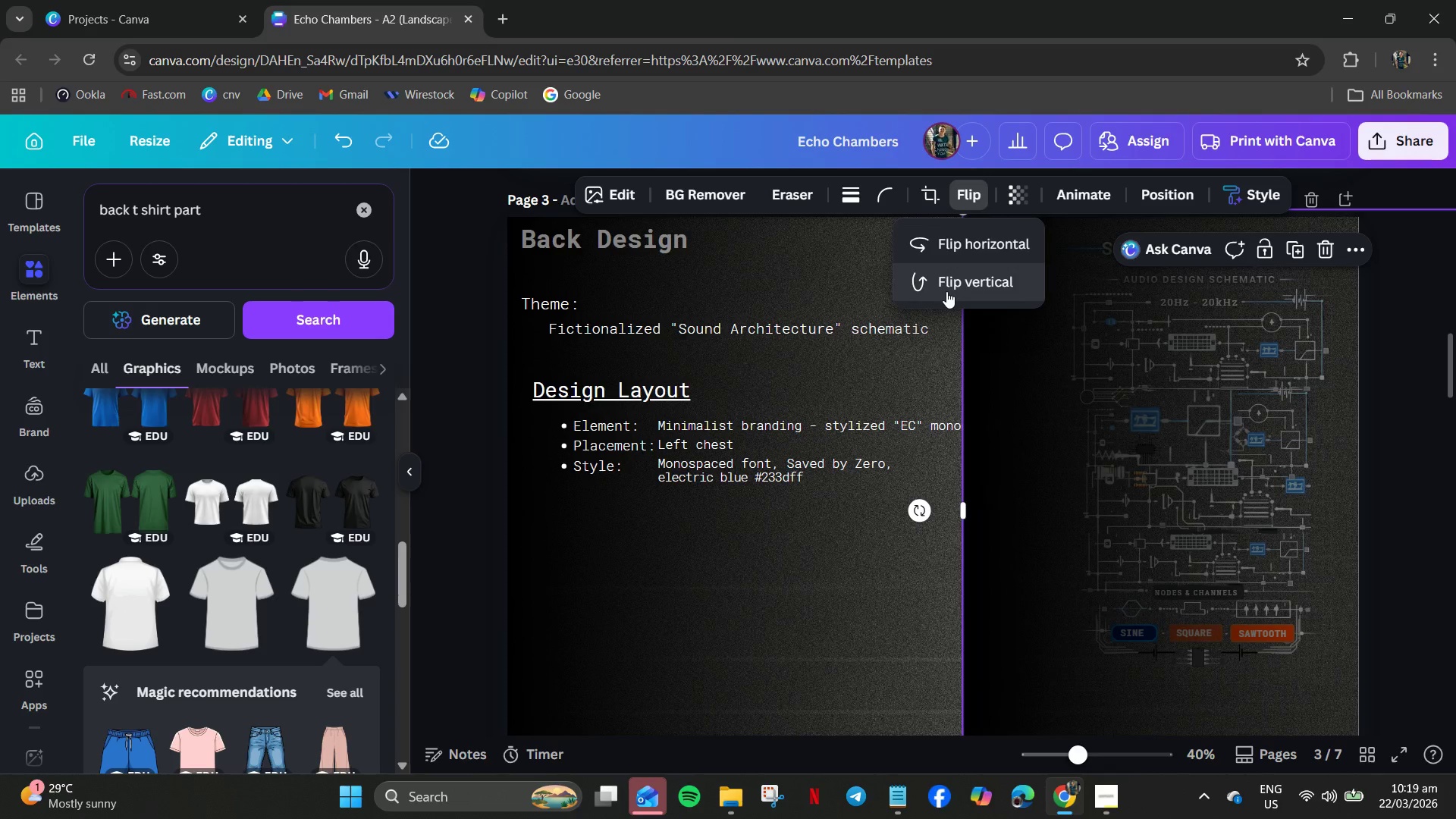 
left_click([946, 291])
 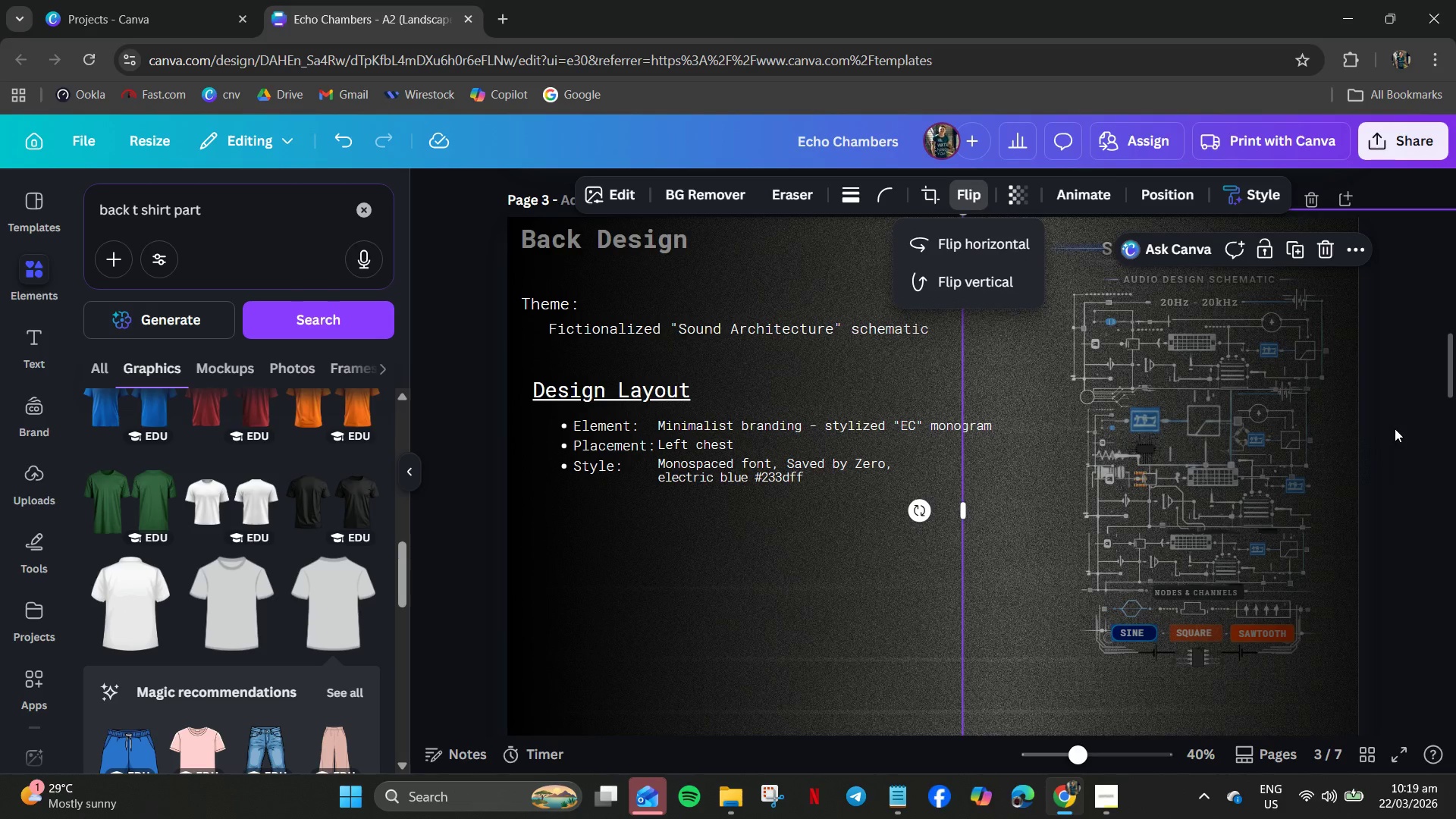 
left_click([1402, 442])
 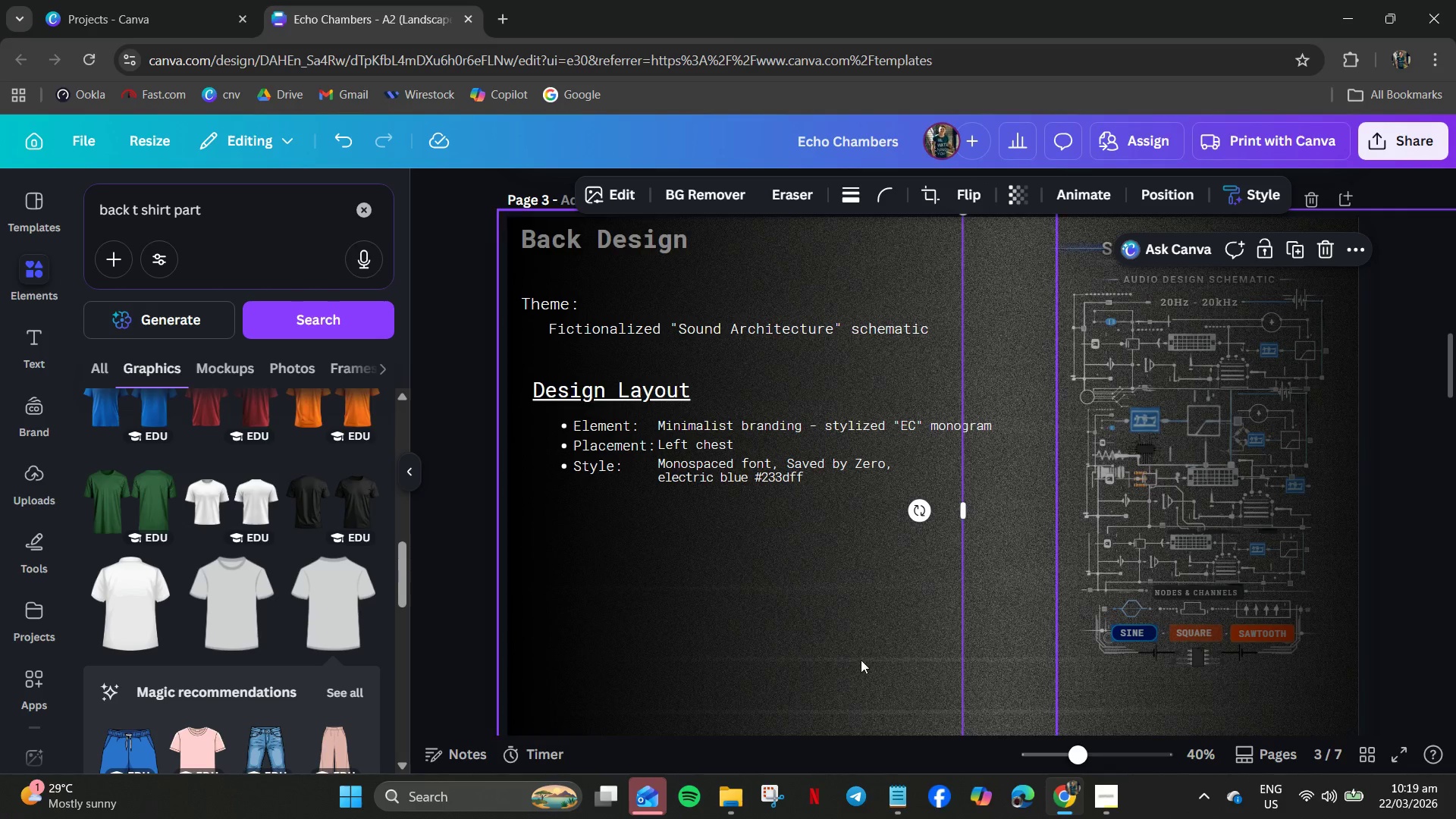 
left_click([836, 660])
 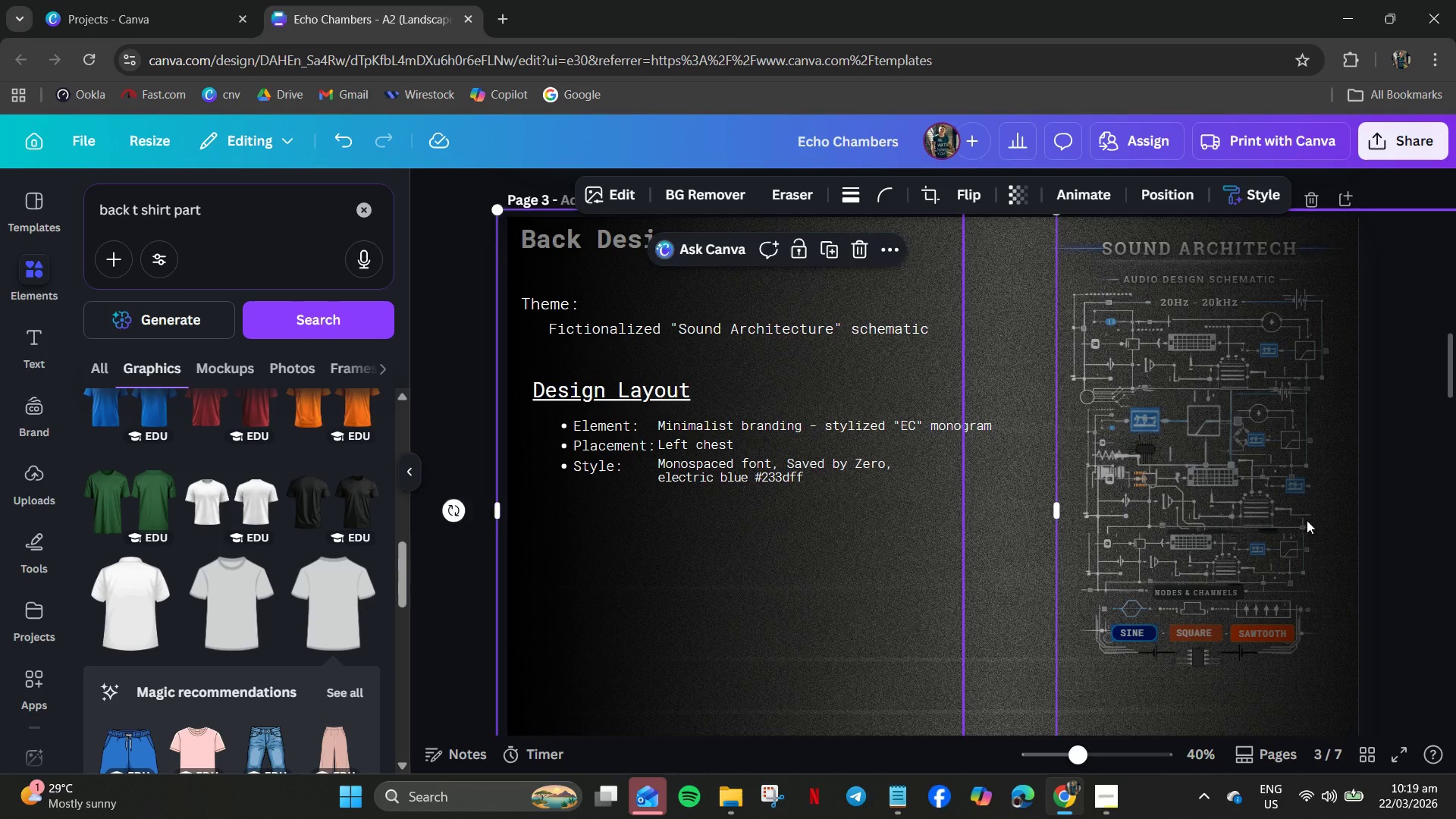 
left_click_drag(start_coordinate=[1307, 520], to_coordinate=[1276, 525])
 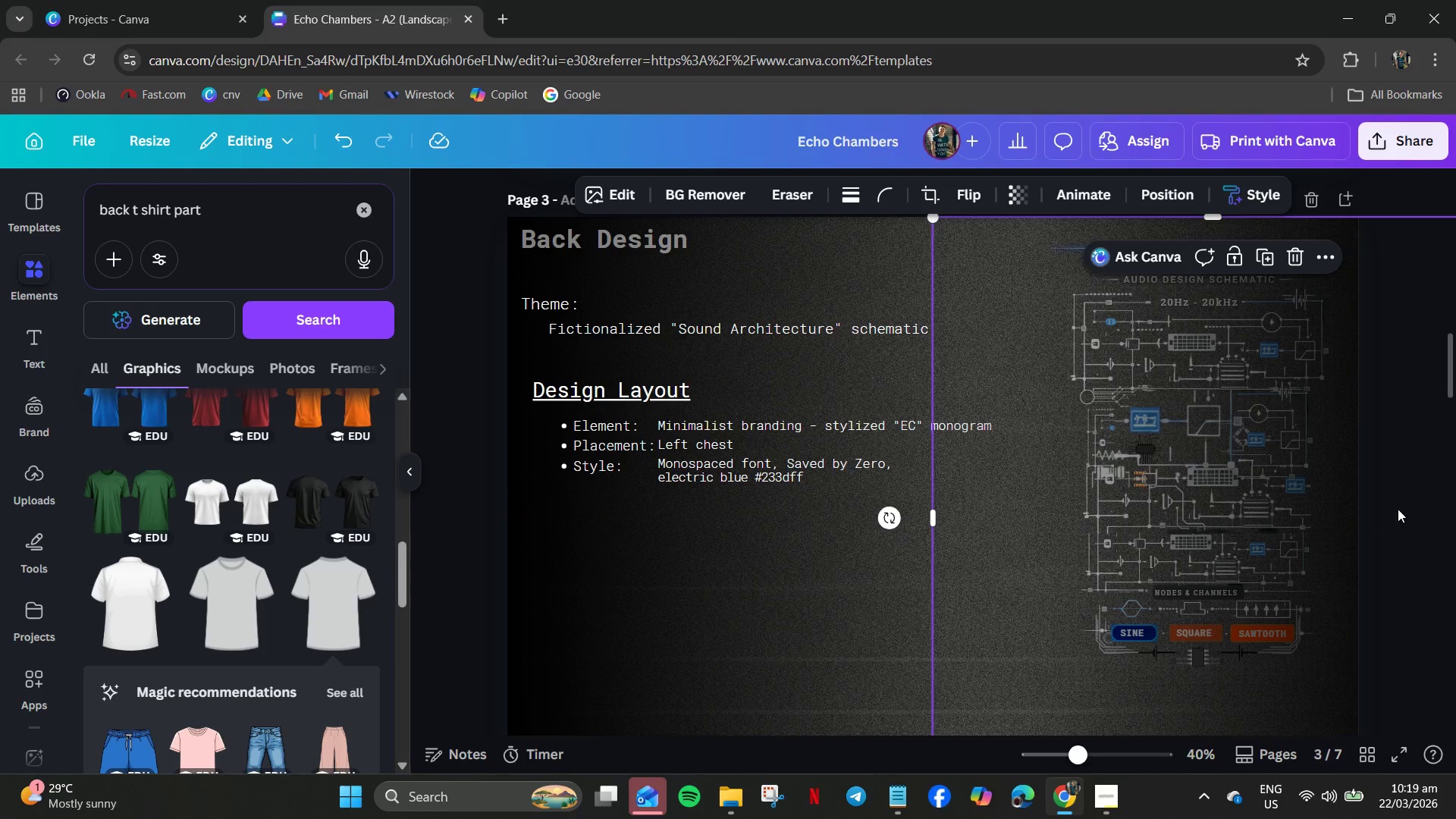 
left_click([1400, 509])
 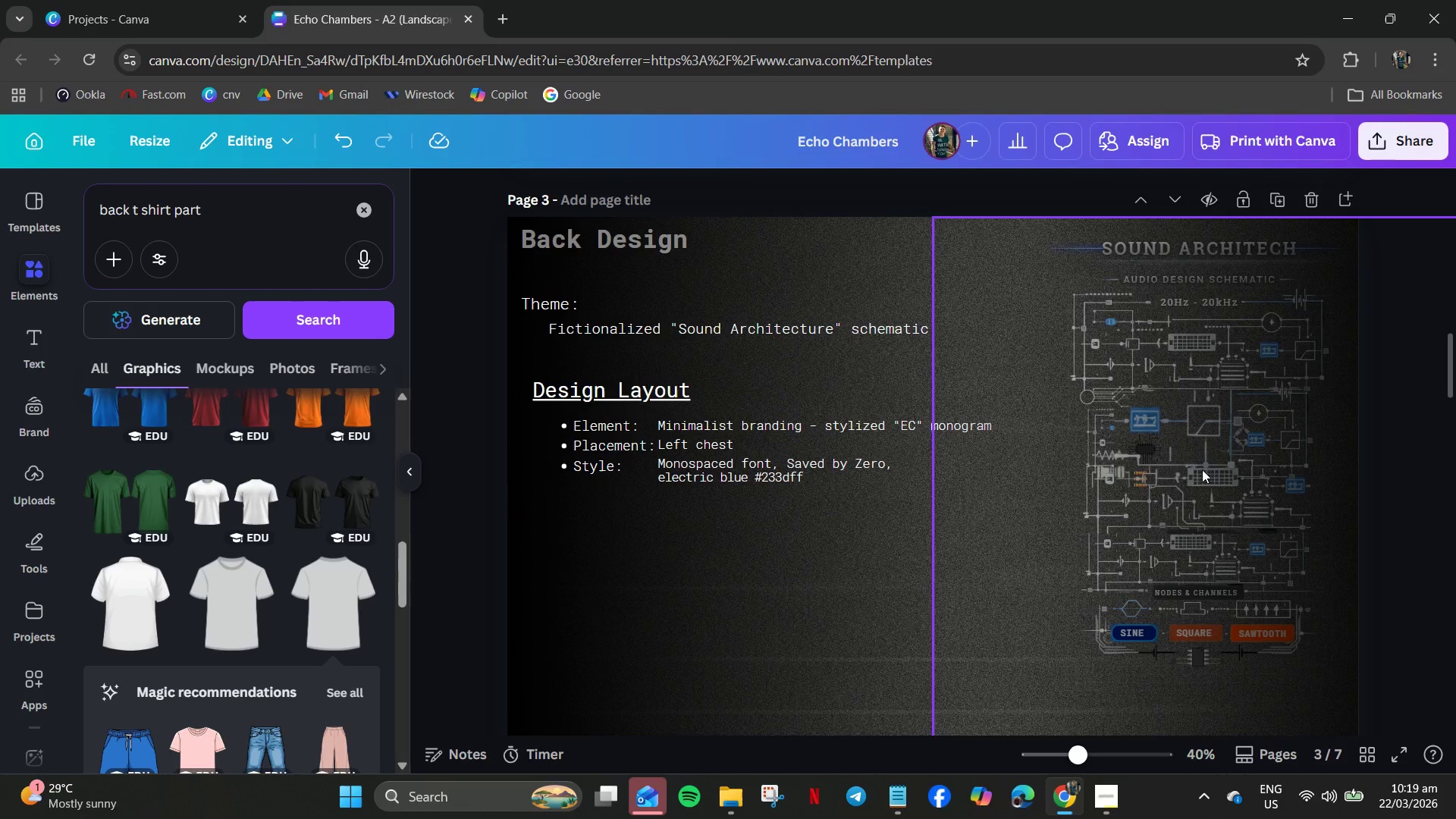 
right_click([1204, 467])
 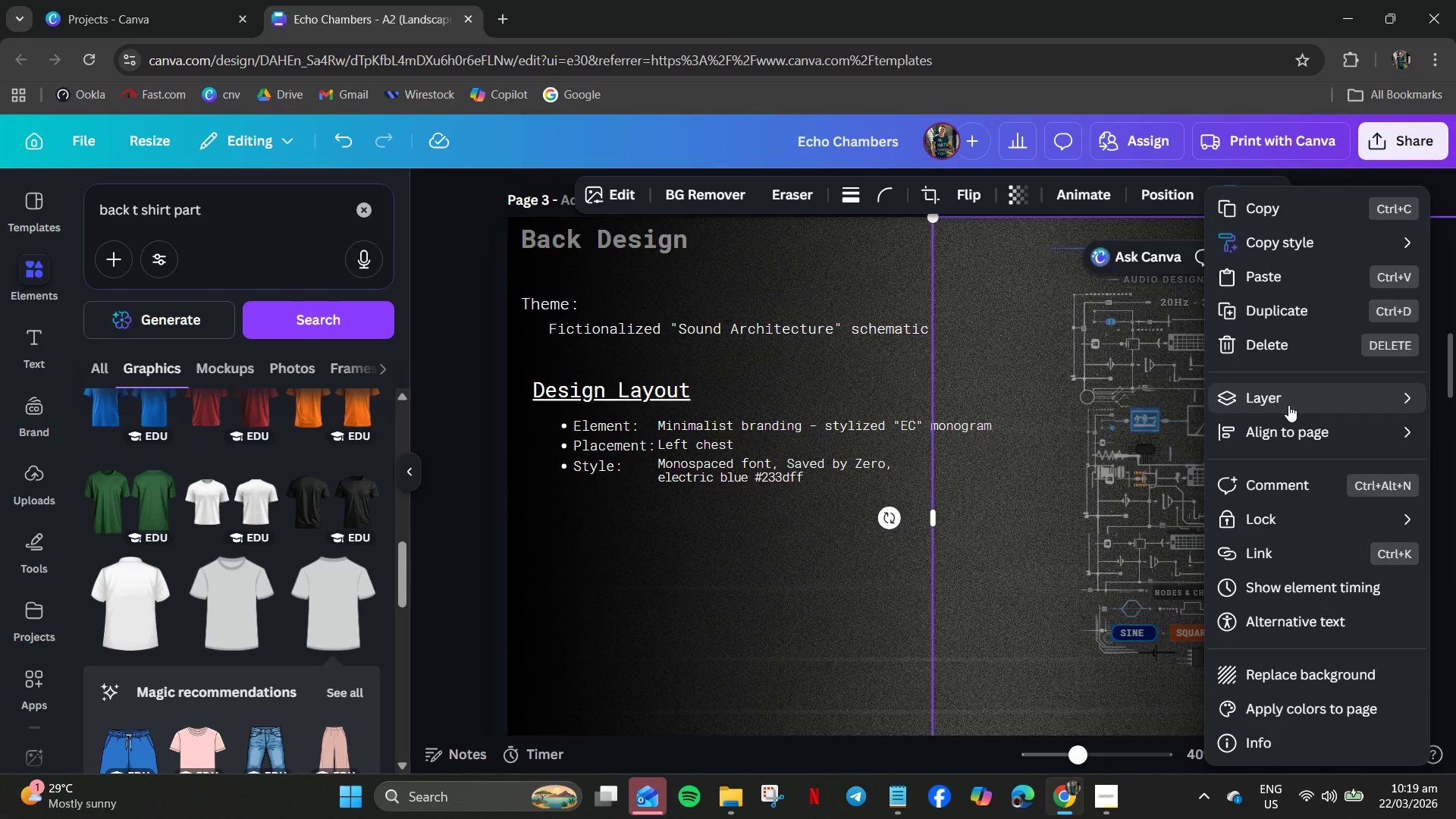 
left_click([1278, 403])
 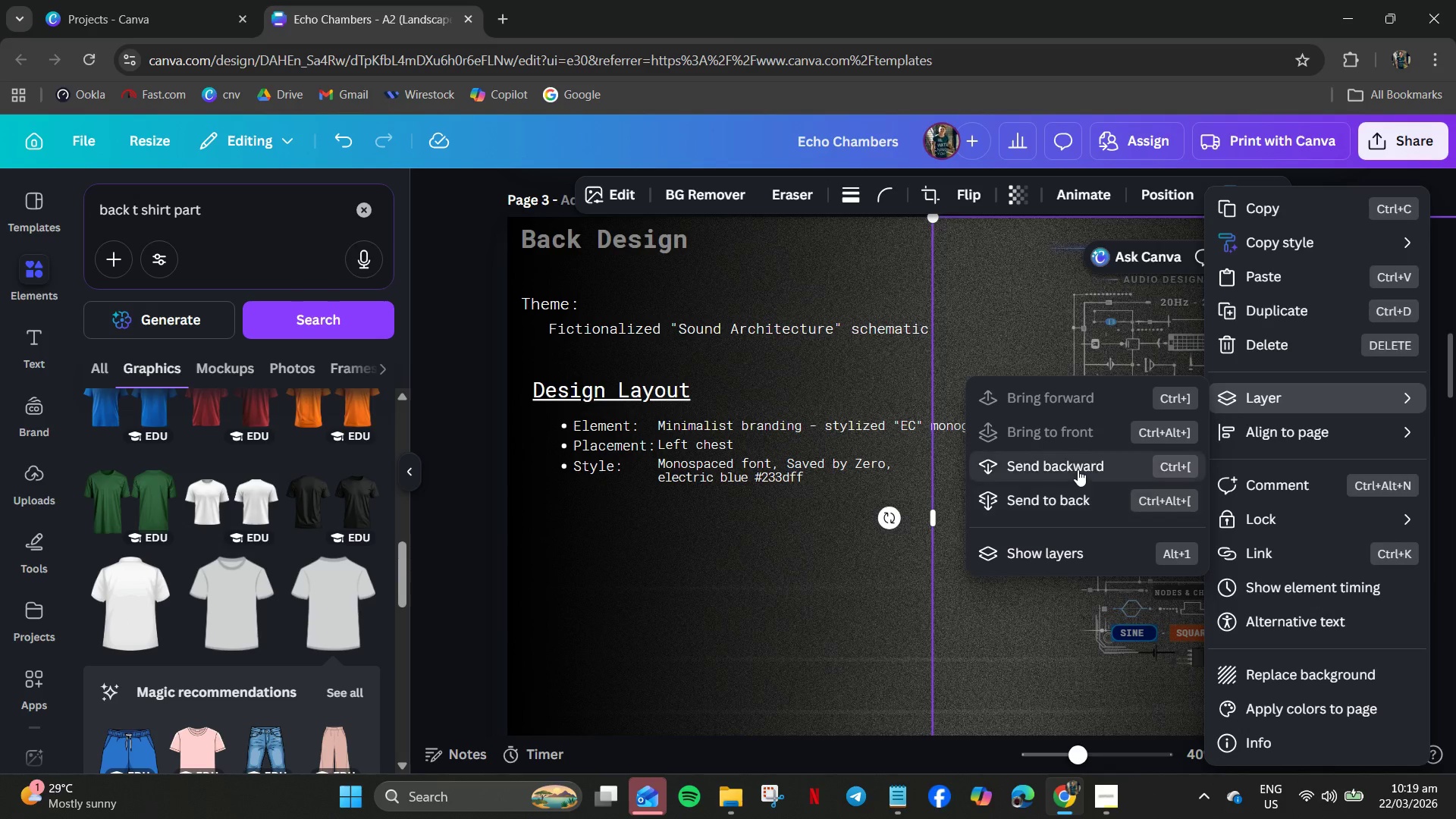 
left_click([1077, 506])
 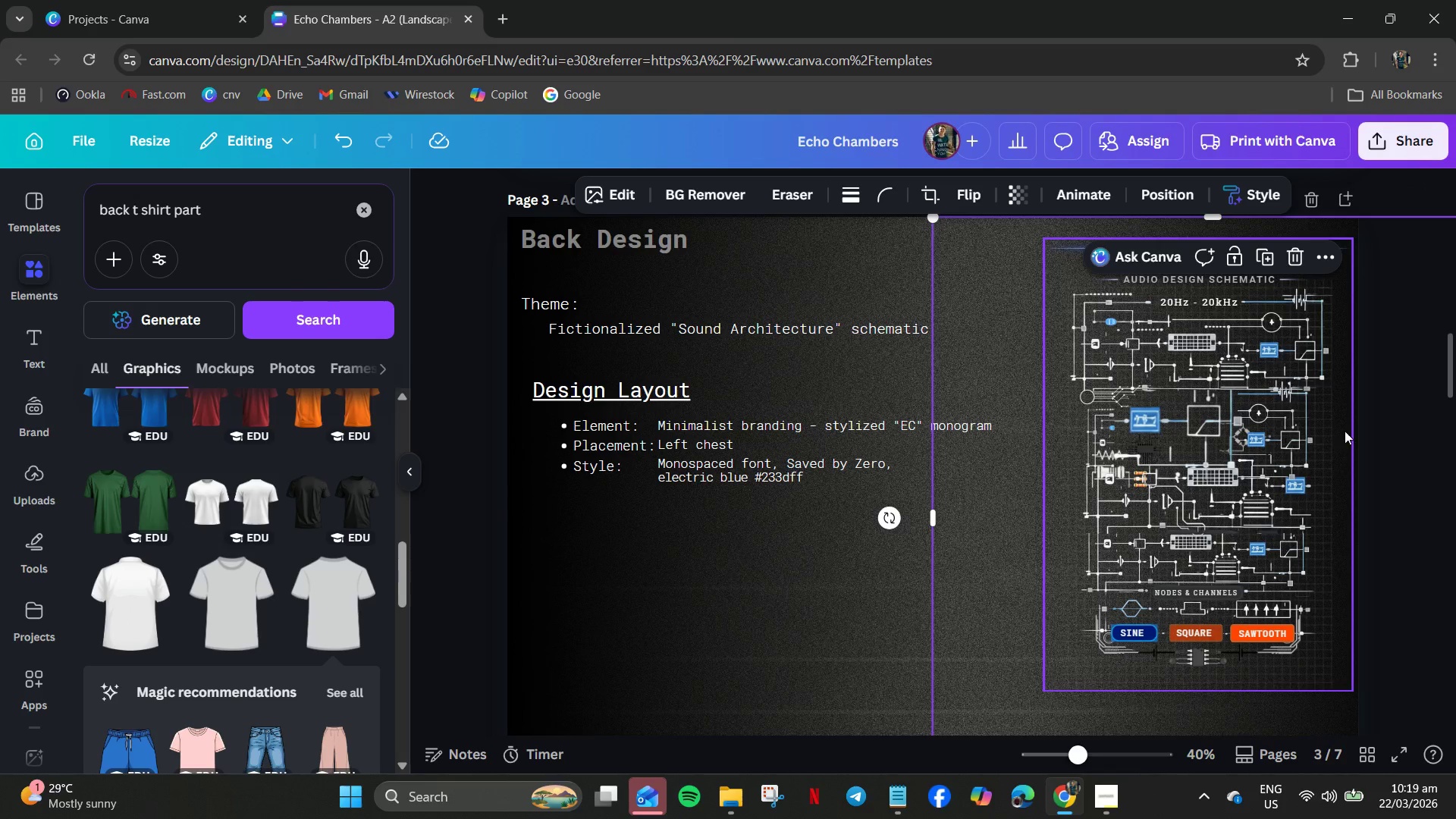 
left_click([1414, 447])
 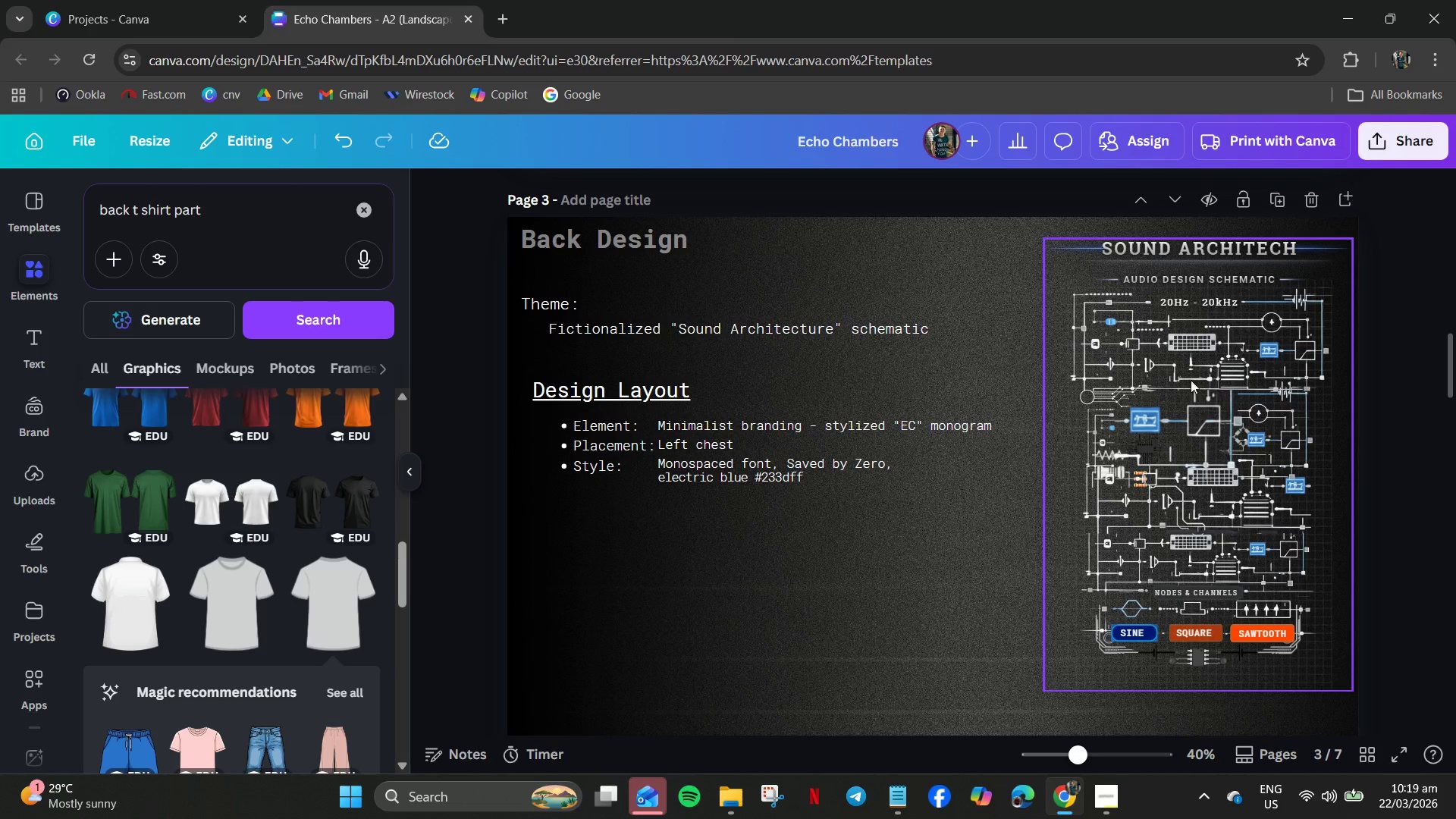 
wait(5.09)
 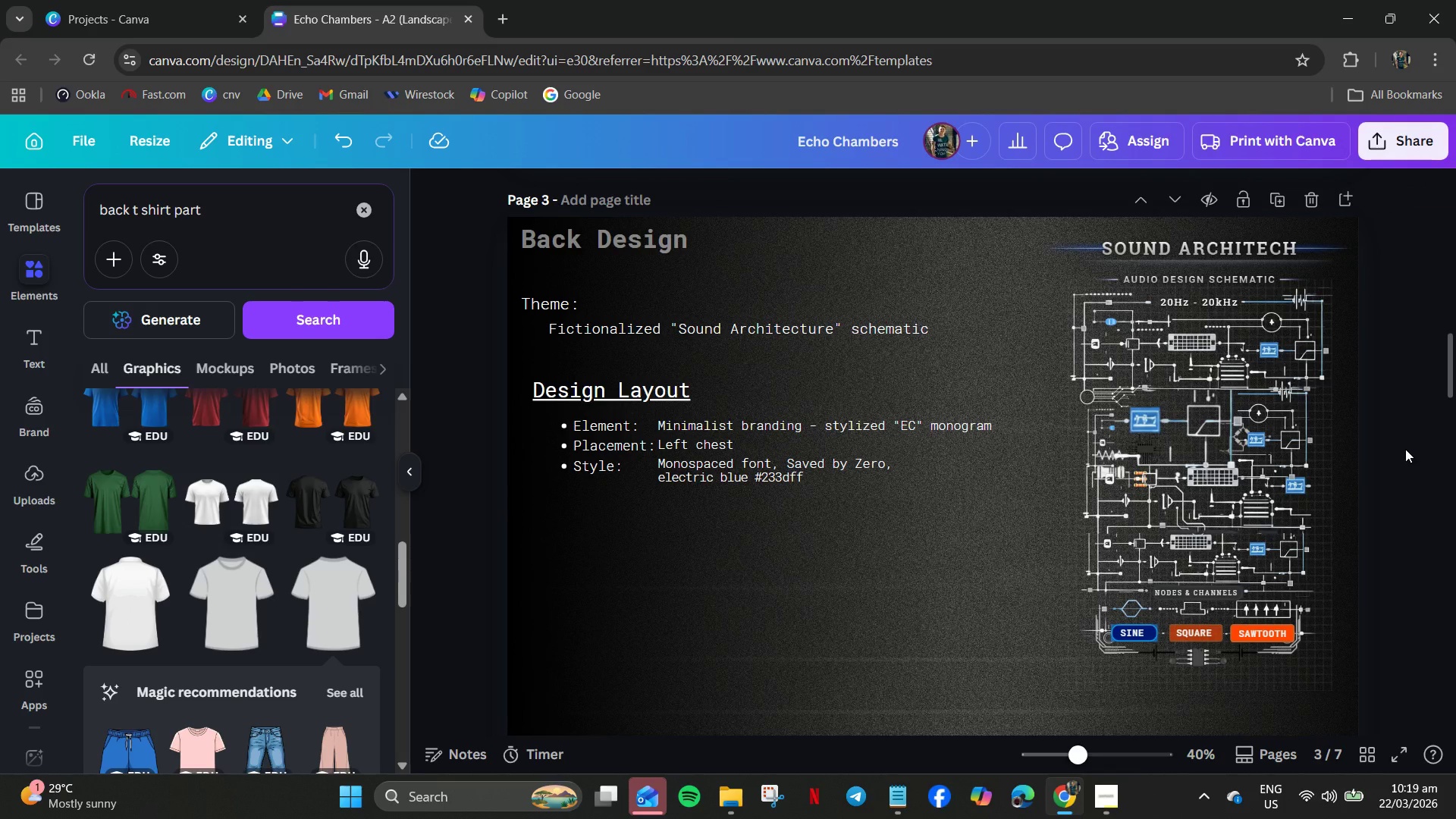 
scroll: coordinate [1177, 416], scroll_direction: down, amount: 2.0
 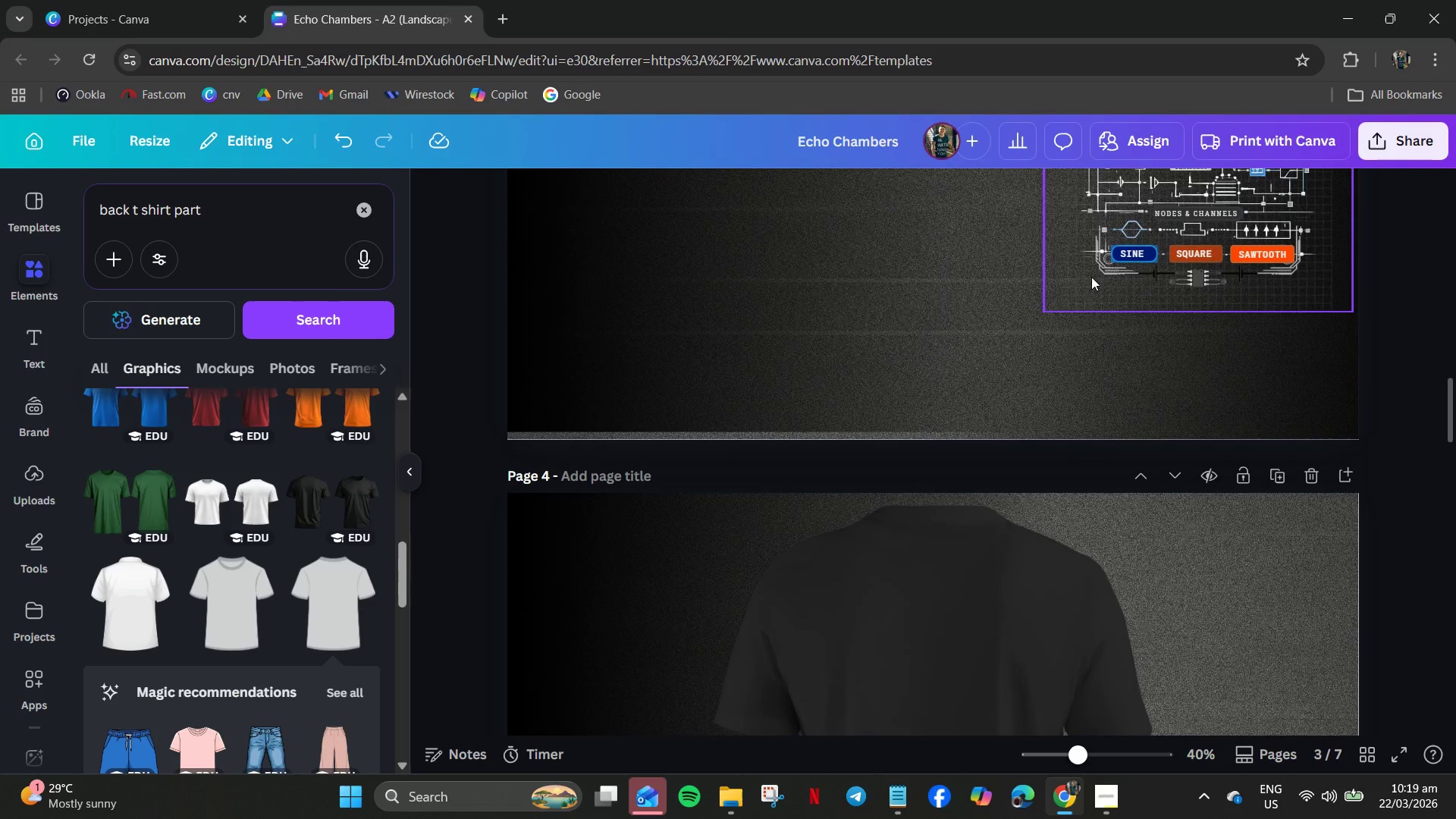 
left_click([1091, 277])
 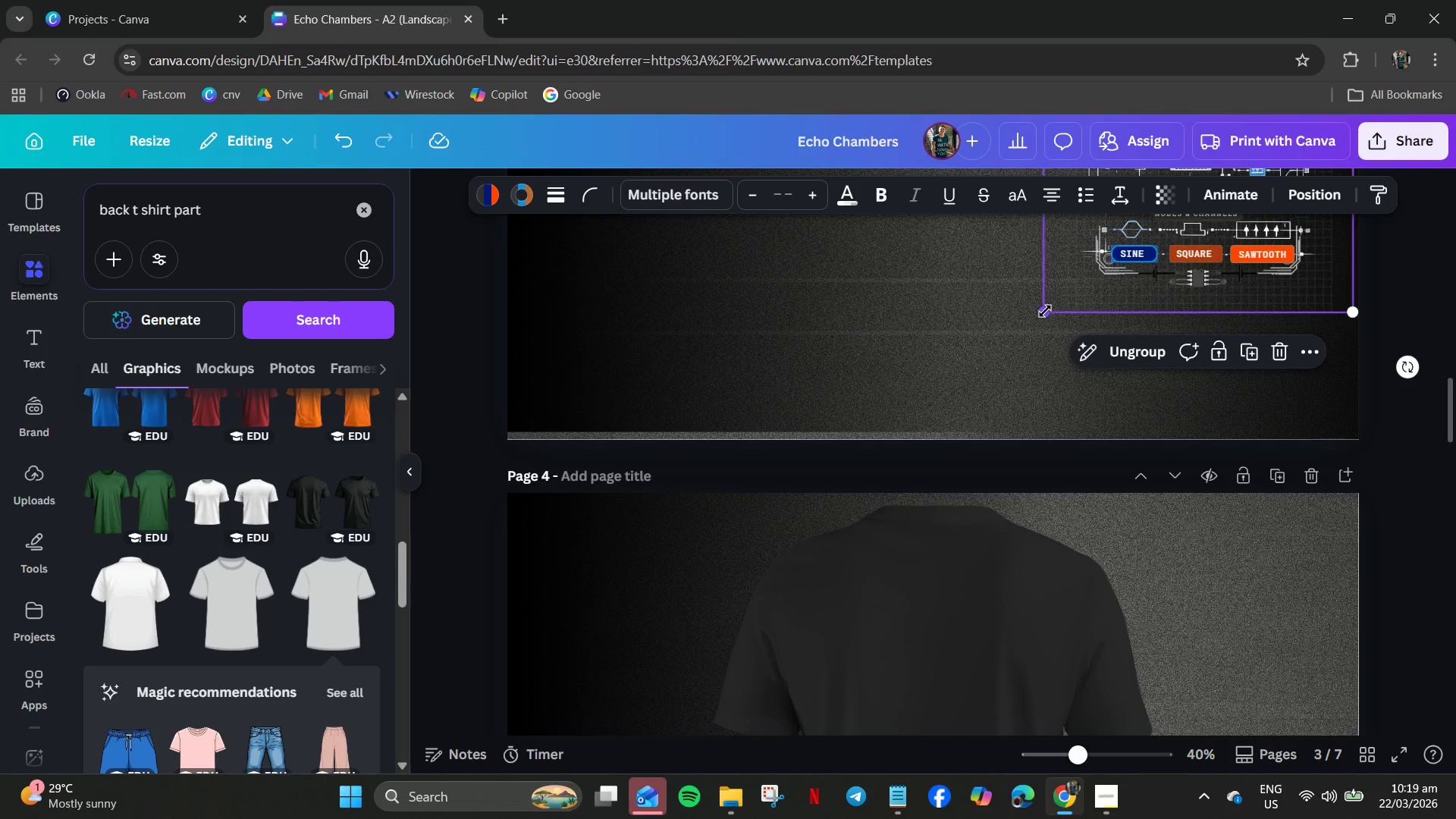 
left_click_drag(start_coordinate=[1045, 311], to_coordinate=[992, 448])
 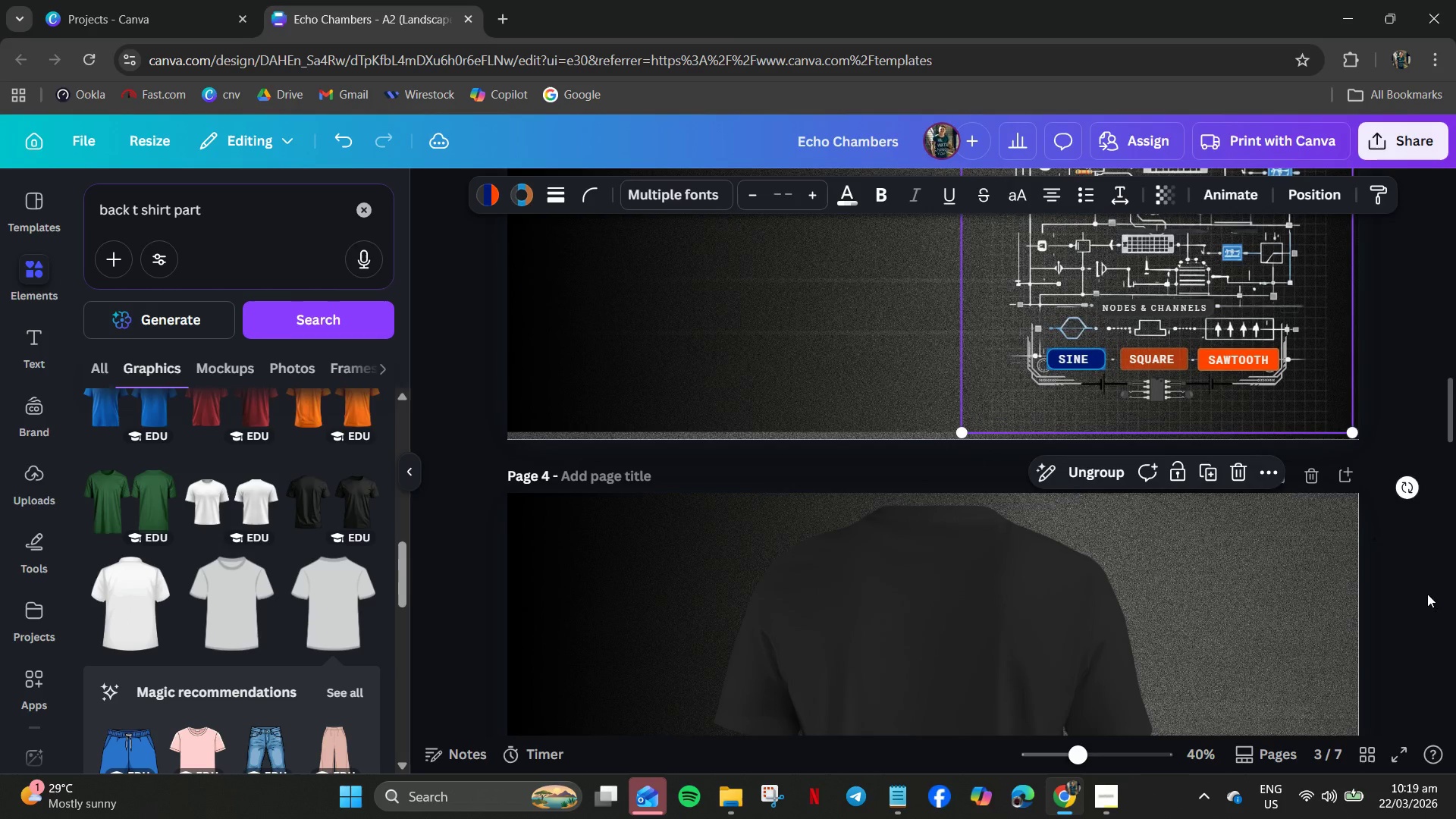 
left_click([1427, 594])
 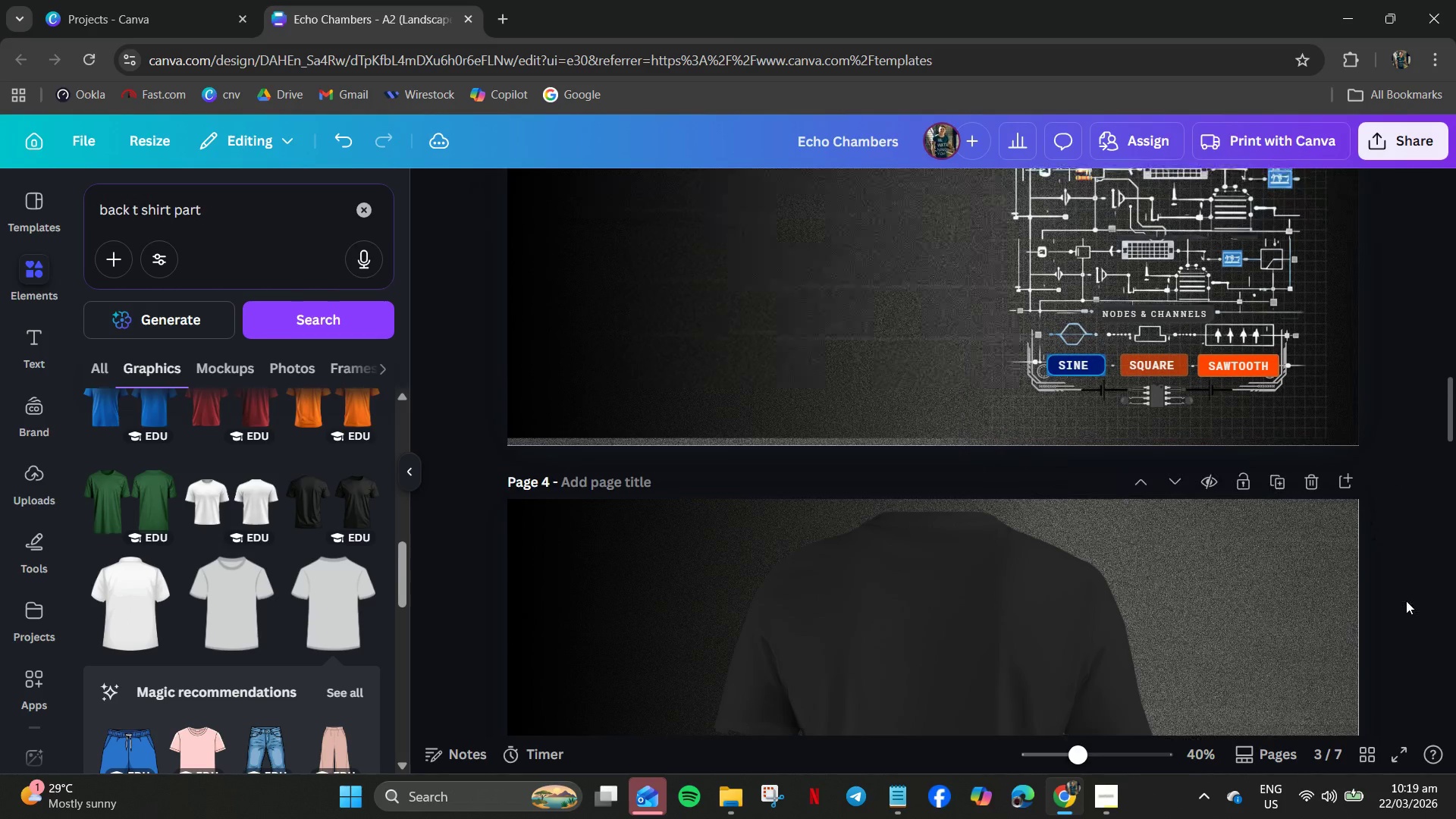 
scroll: coordinate [1373, 580], scroll_direction: up, amount: 4.0
 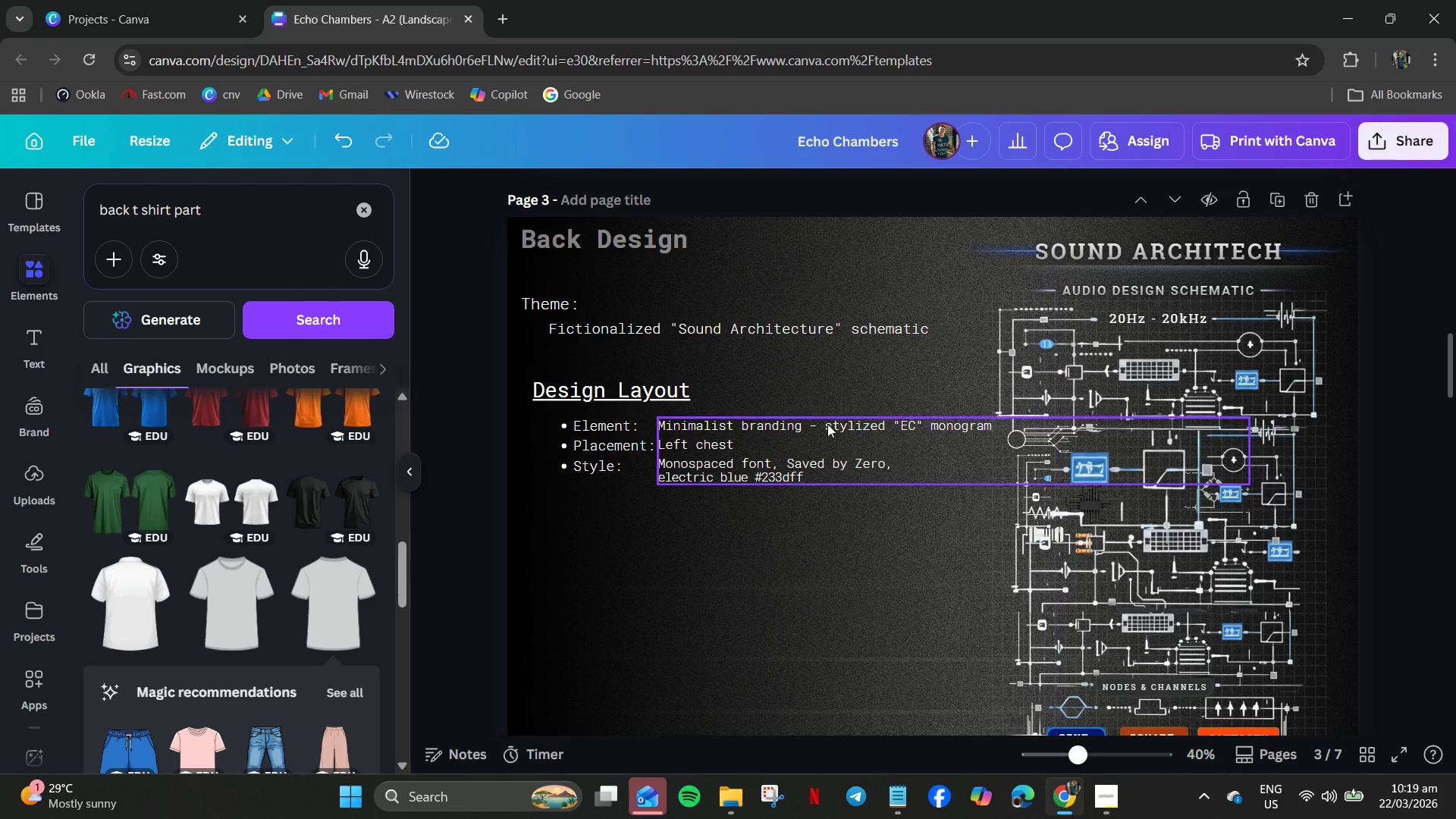 
left_click([827, 422])
 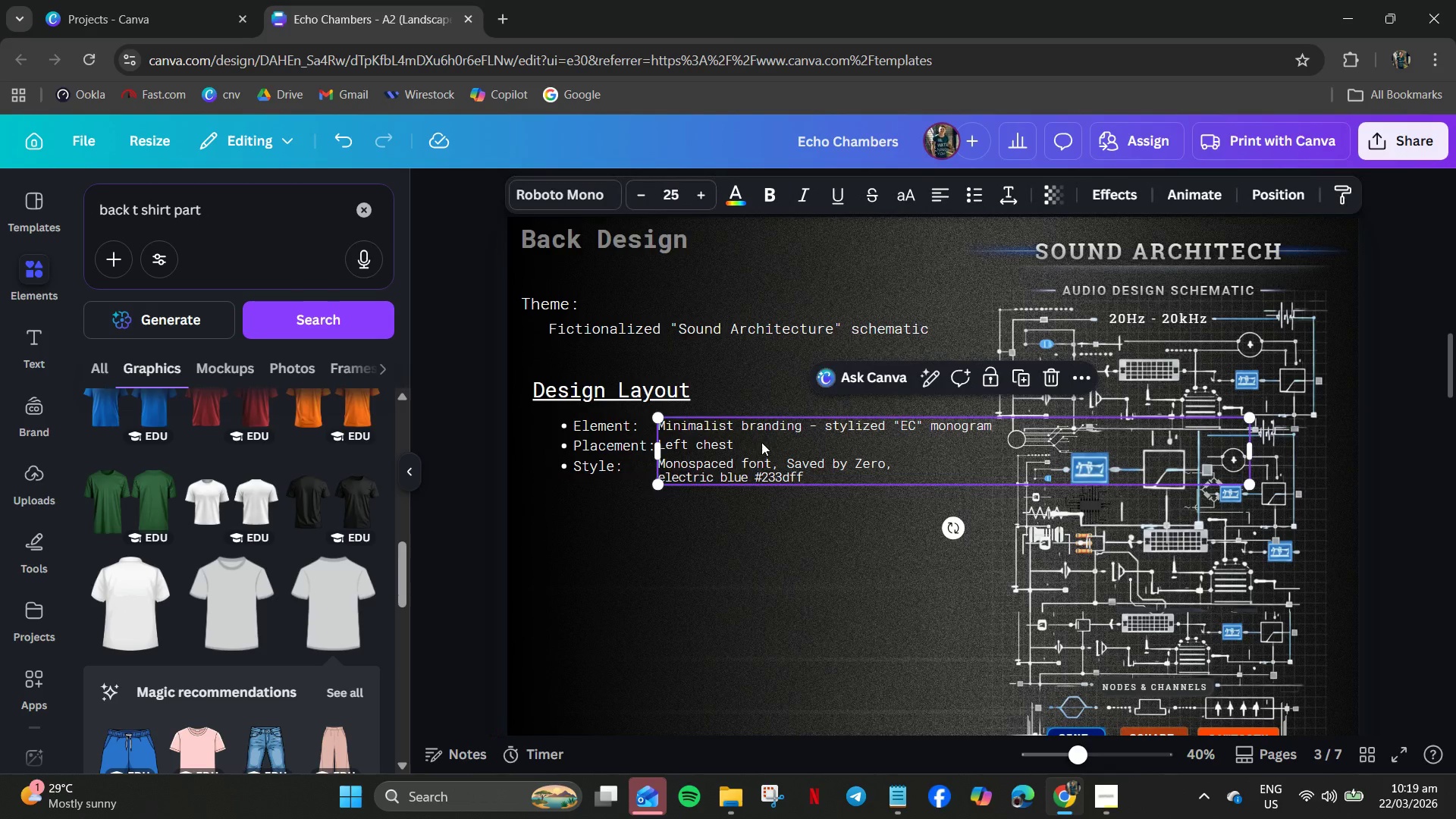 
left_click_drag(start_coordinate=[600, 445], to_coordinate=[592, 447])
 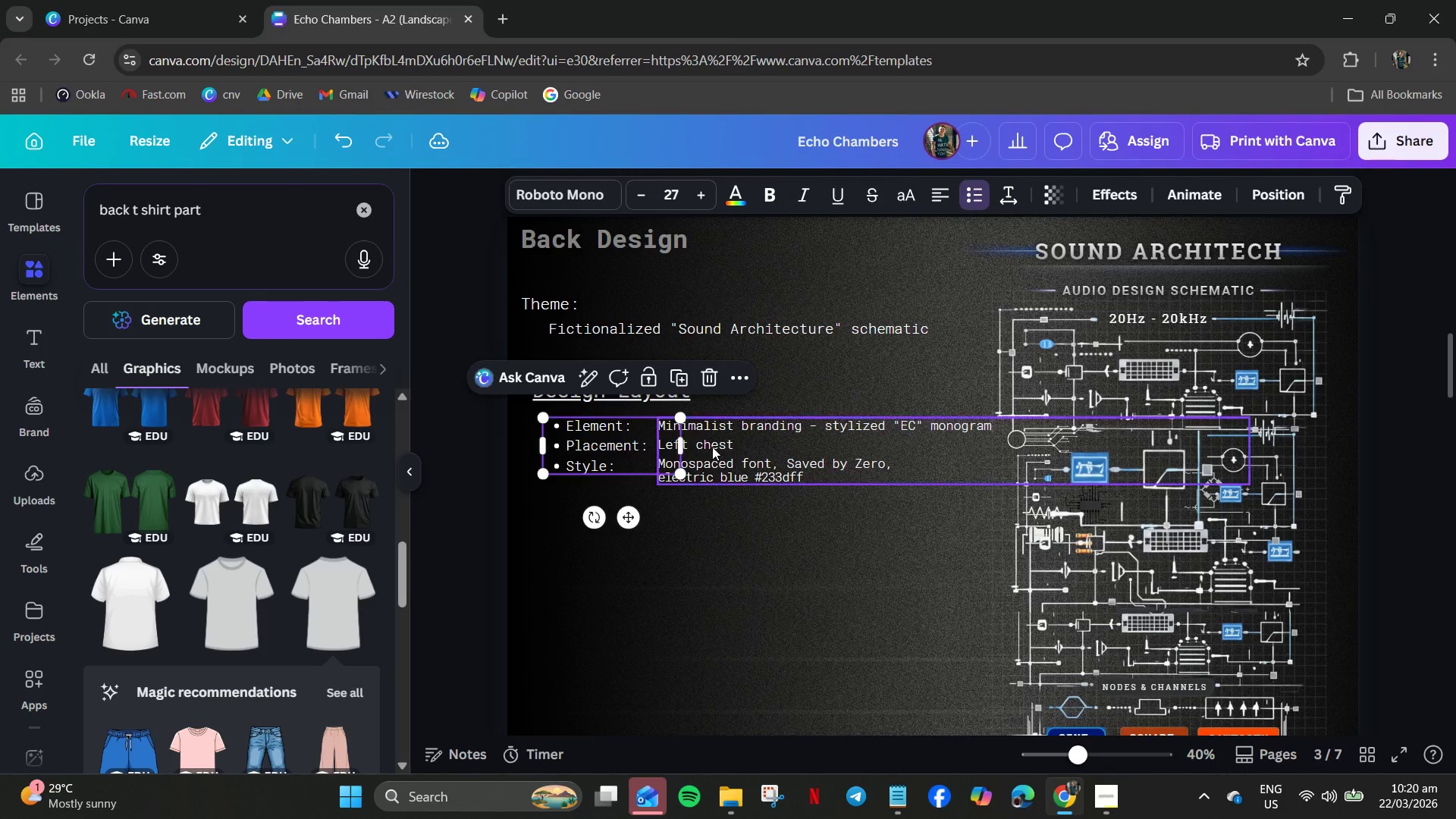 
left_click([712, 447])
 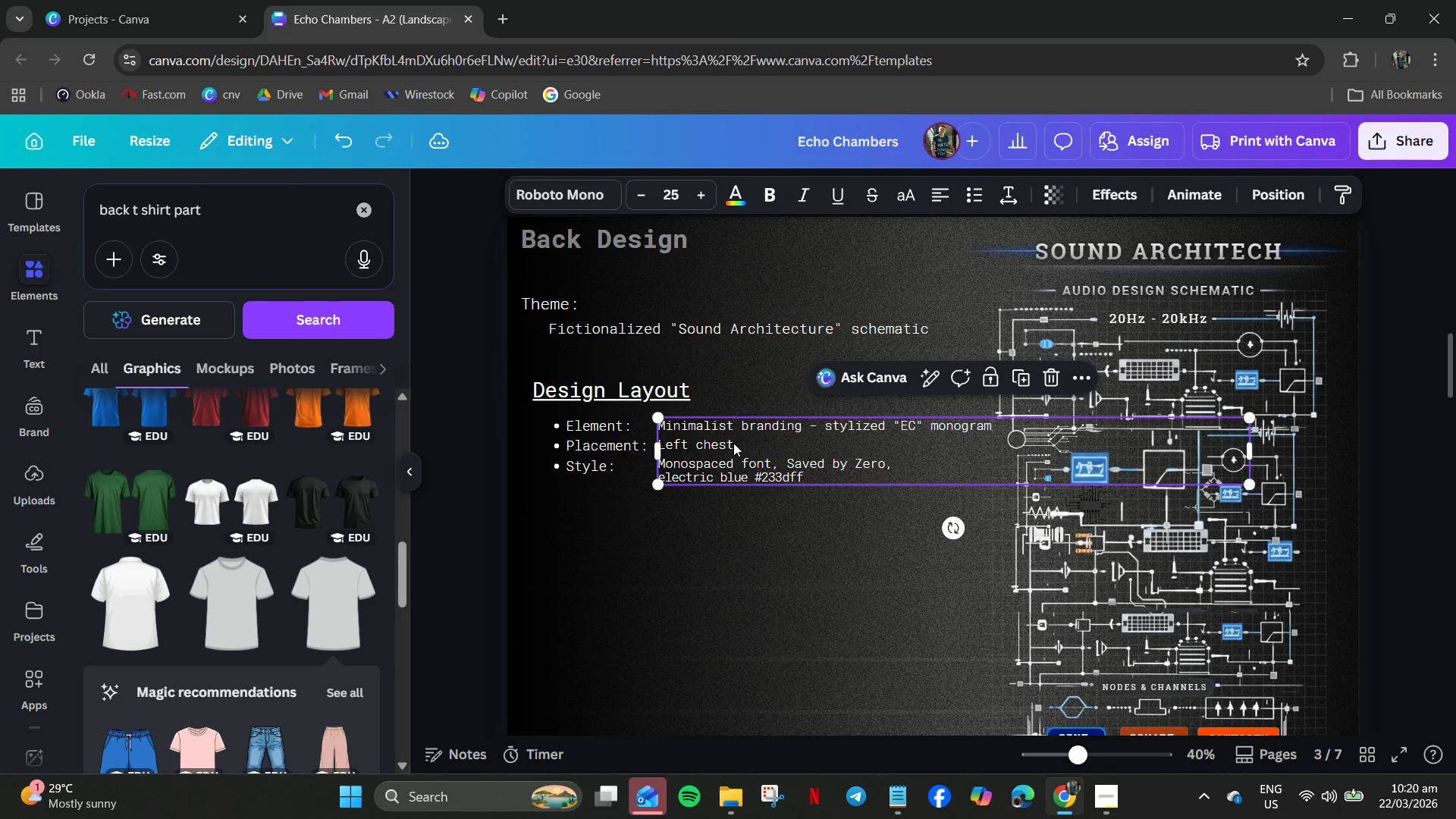 
left_click_drag(start_coordinate=[733, 443], to_coordinate=[725, 447])
 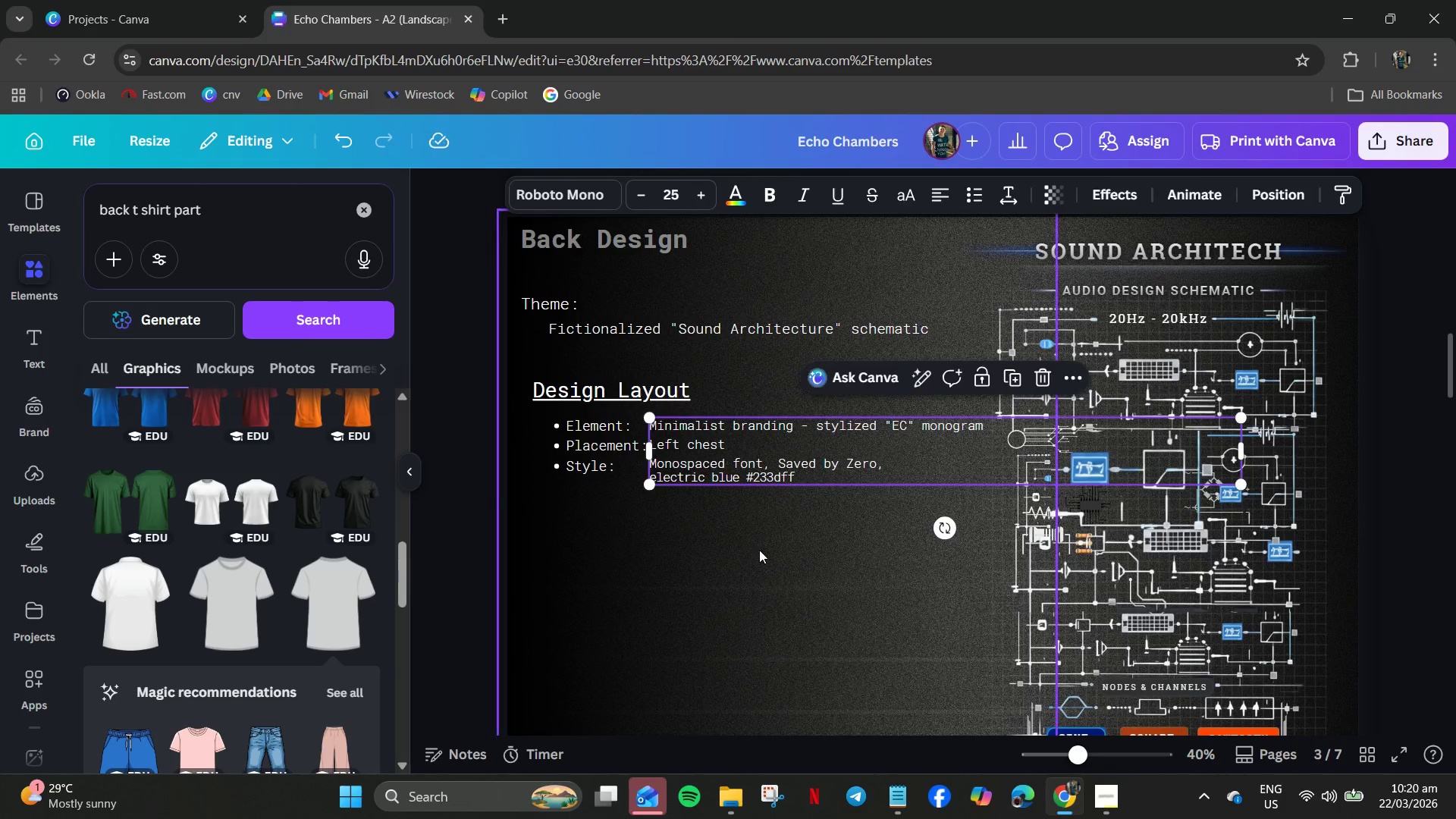 
left_click([759, 550])
 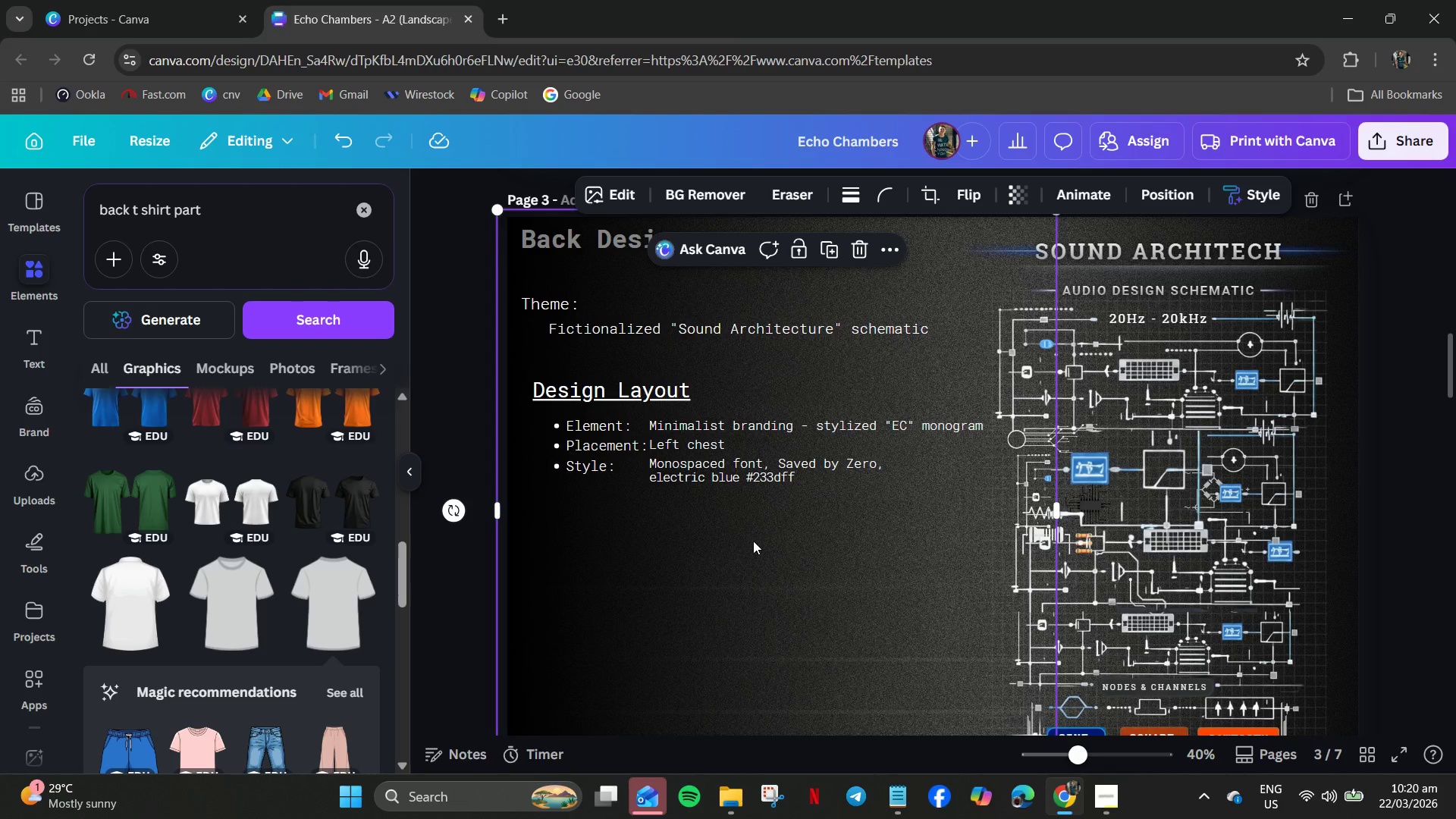 
wait(8.73)
 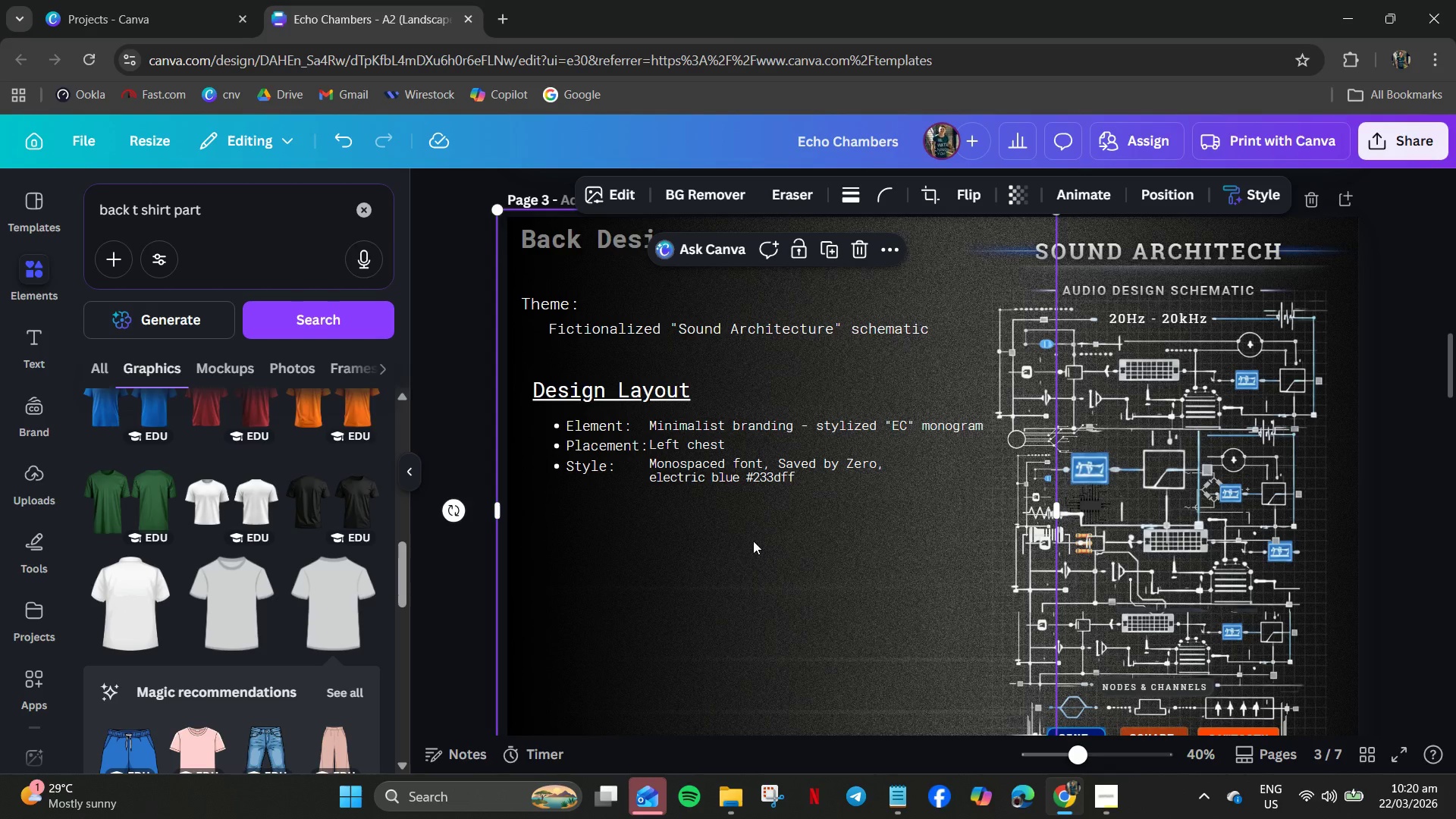 
left_click([903, 811])
 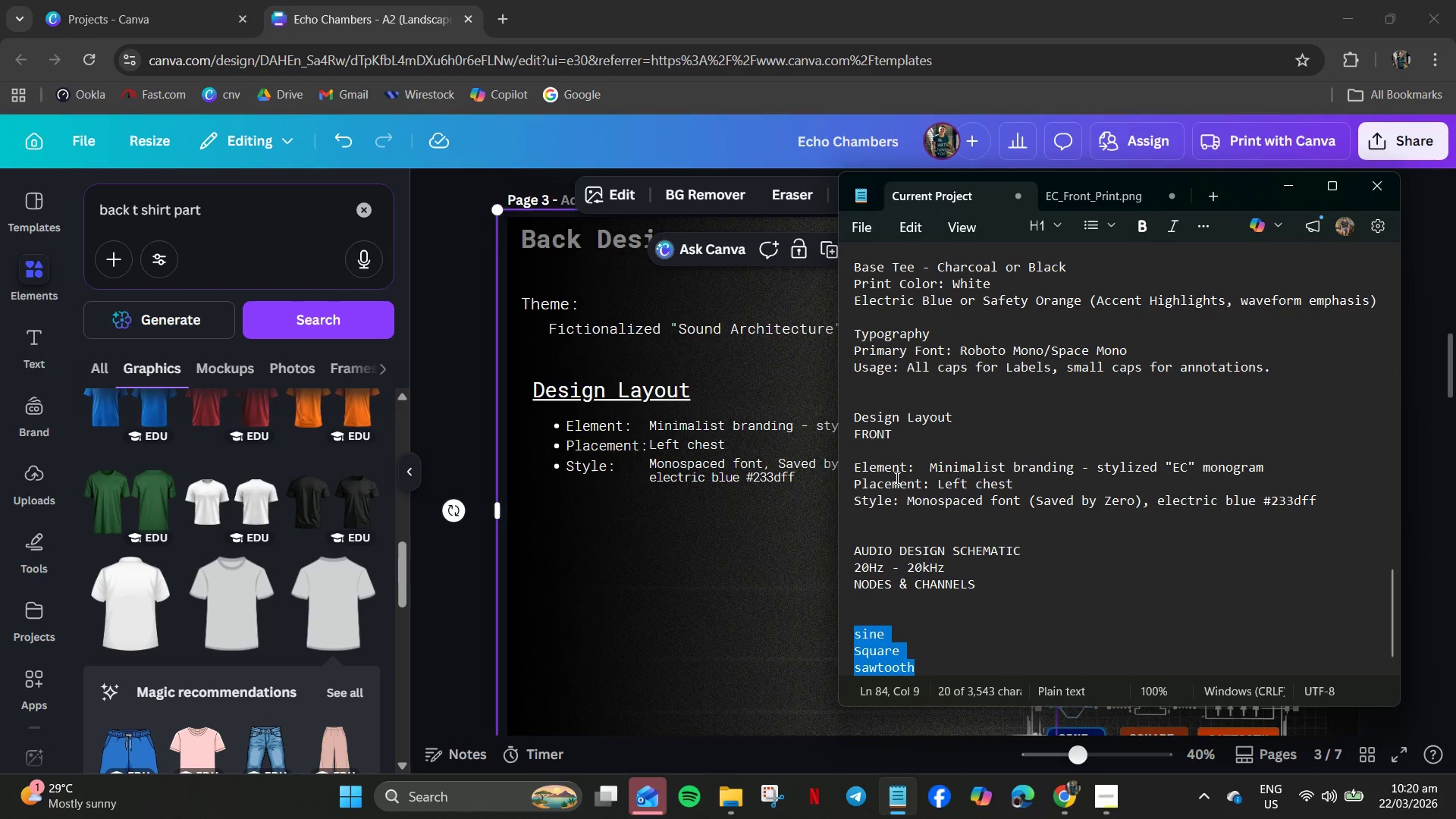 
wait(5.08)
 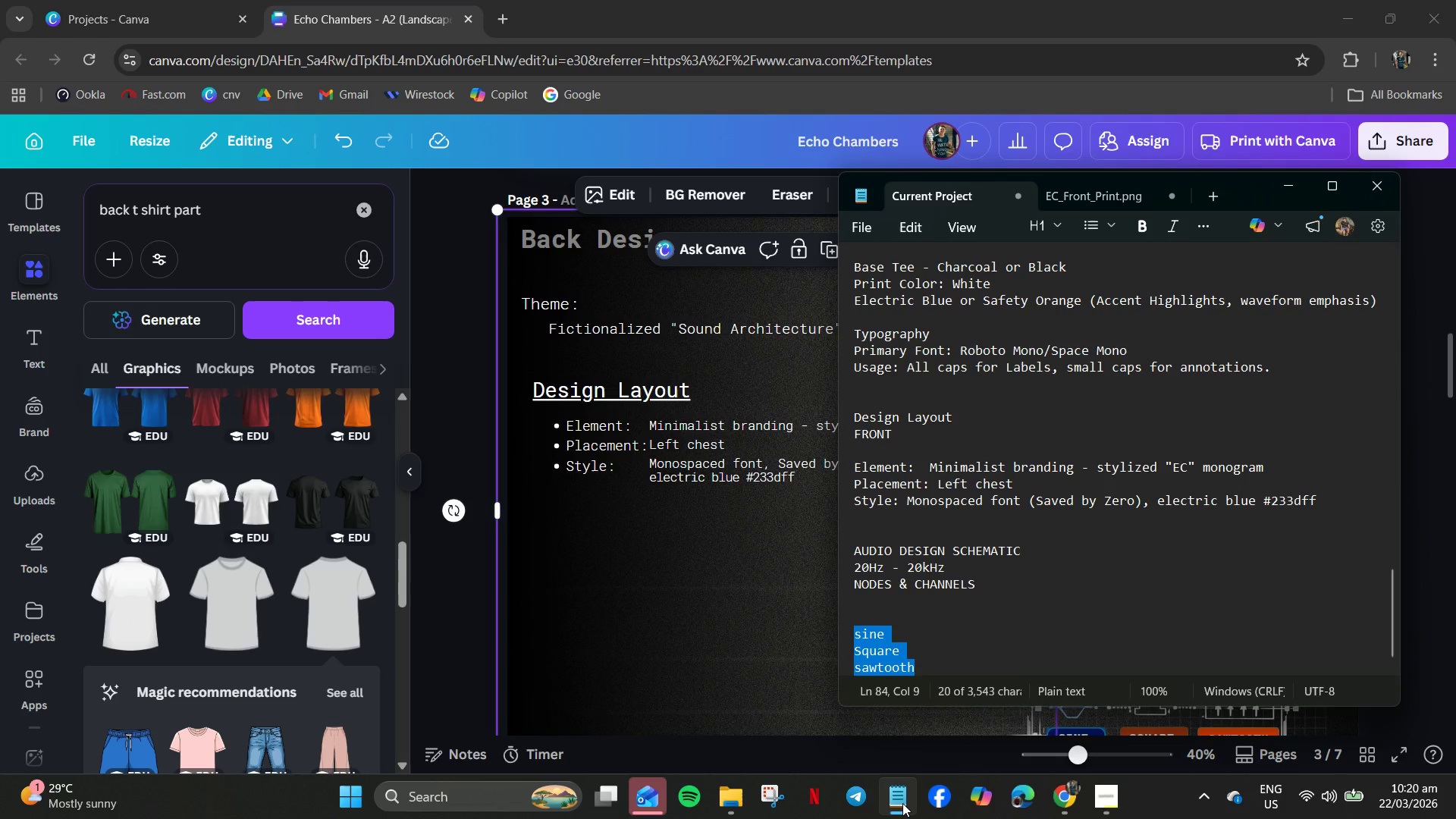 
scroll: coordinate [921, 604], scroll_direction: down, amount: 4.0
 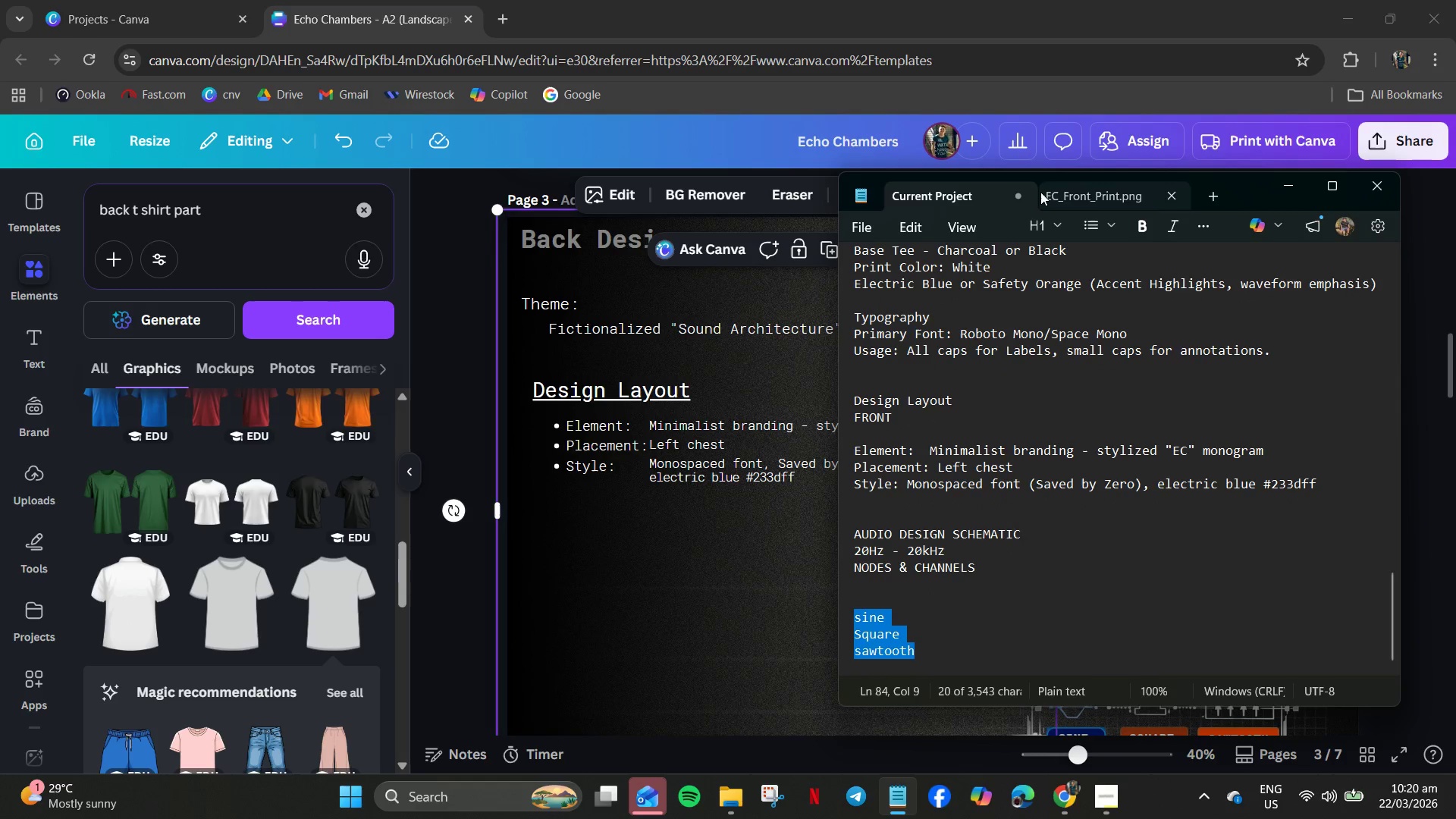 
left_click([1072, 188])
 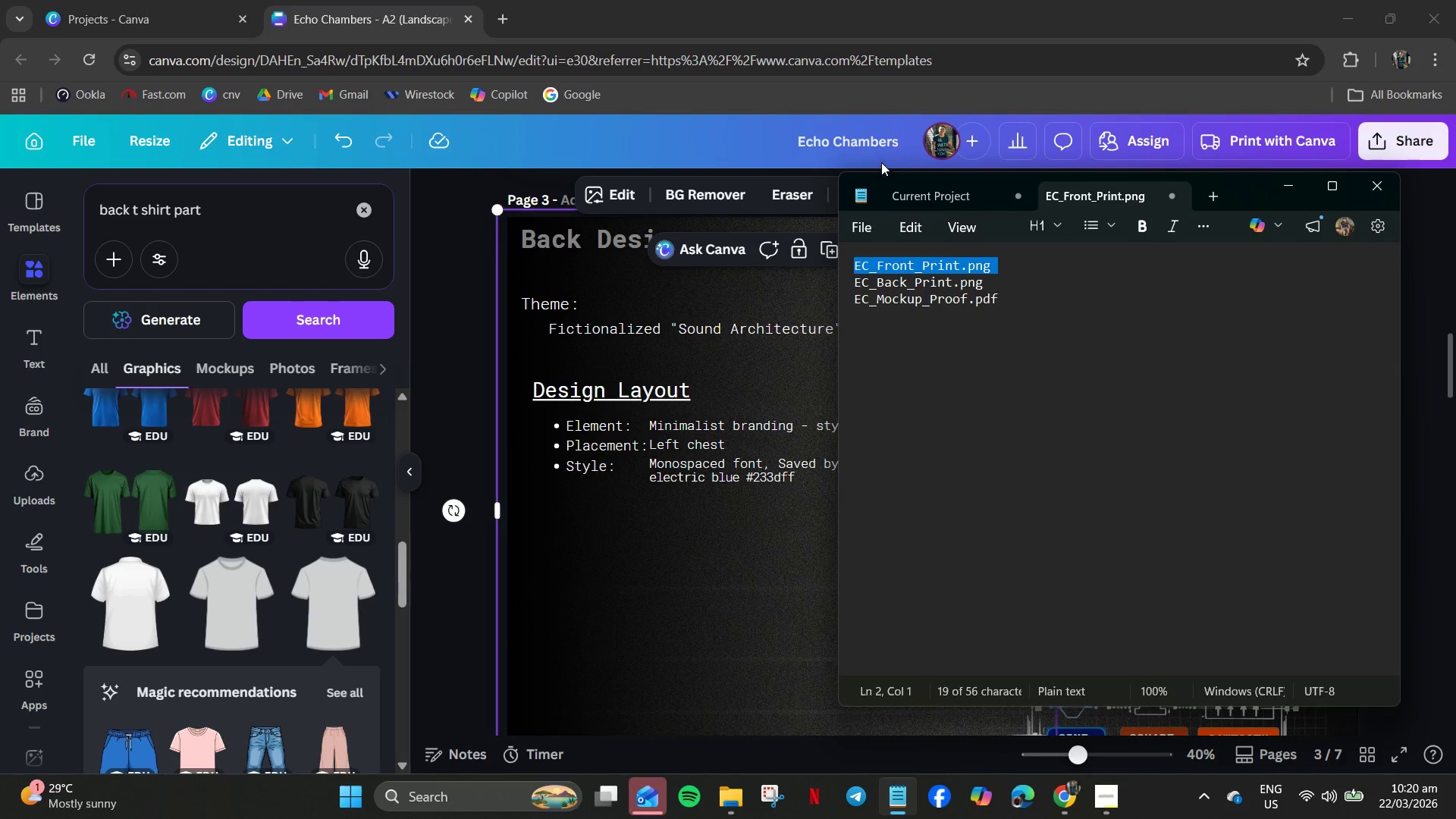 
left_click([902, 193])
 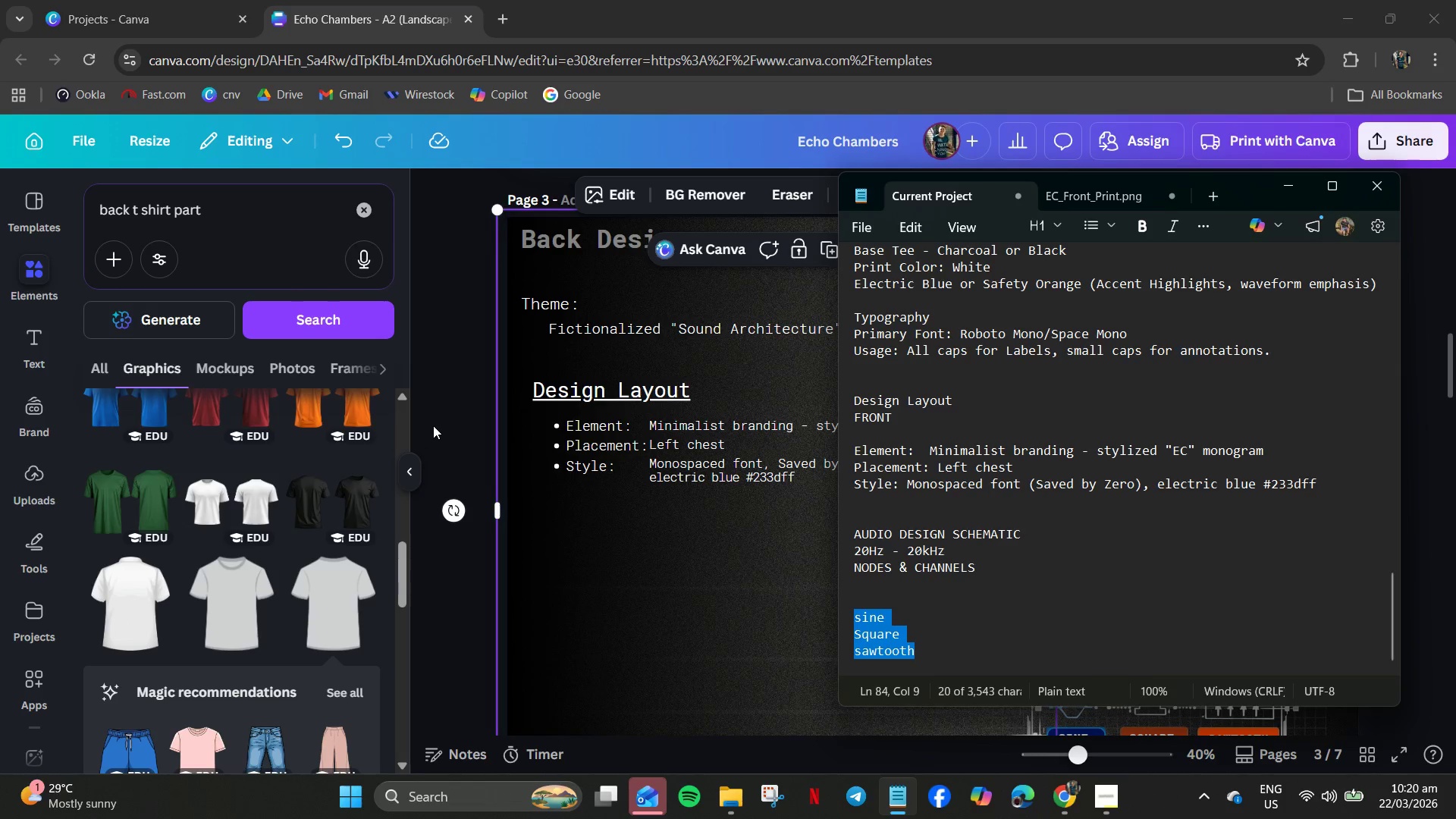 
key(Control+ControlLeft)
 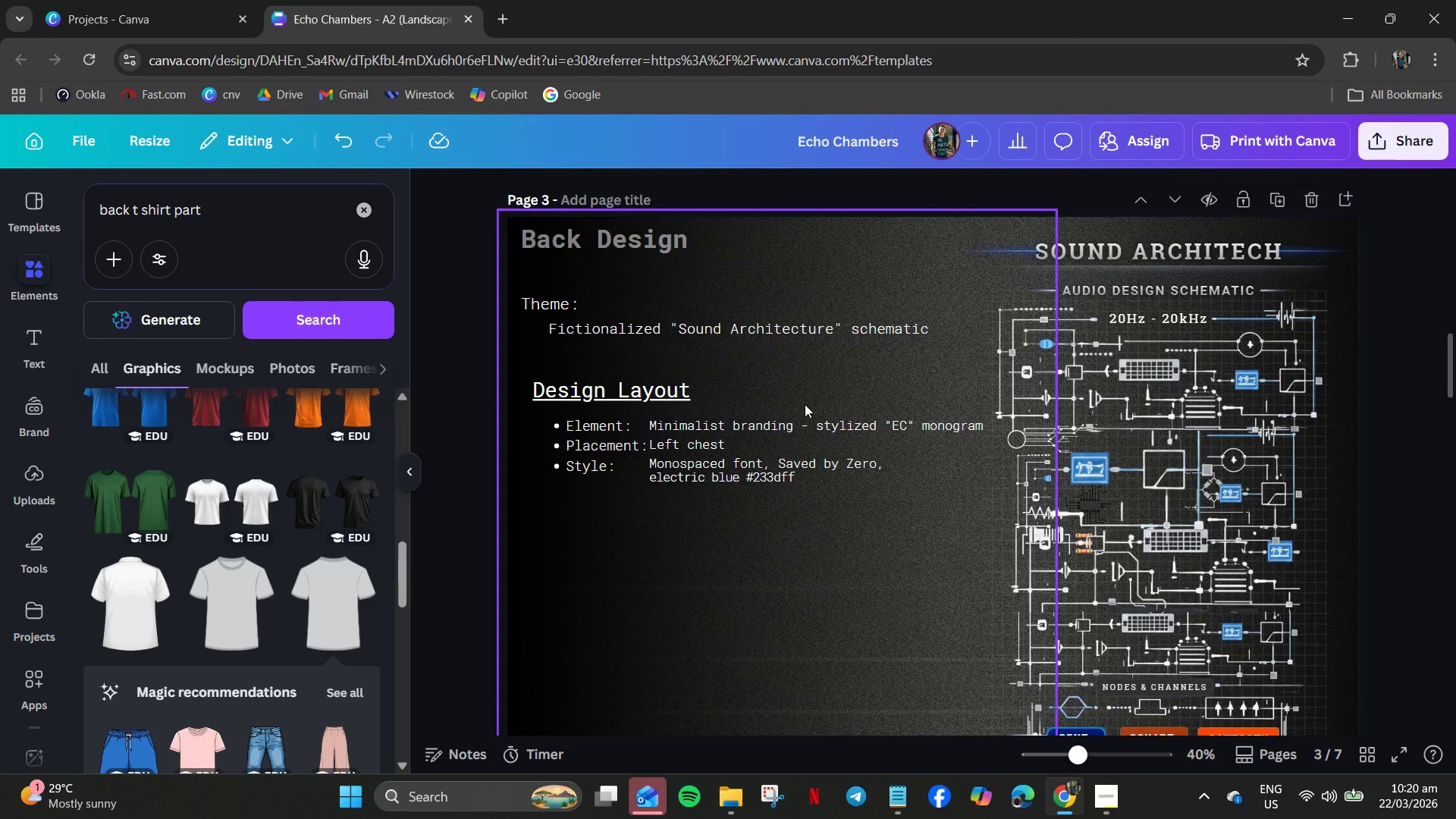 
scroll: coordinate [808, 406], scroll_direction: down, amount: 7.0
 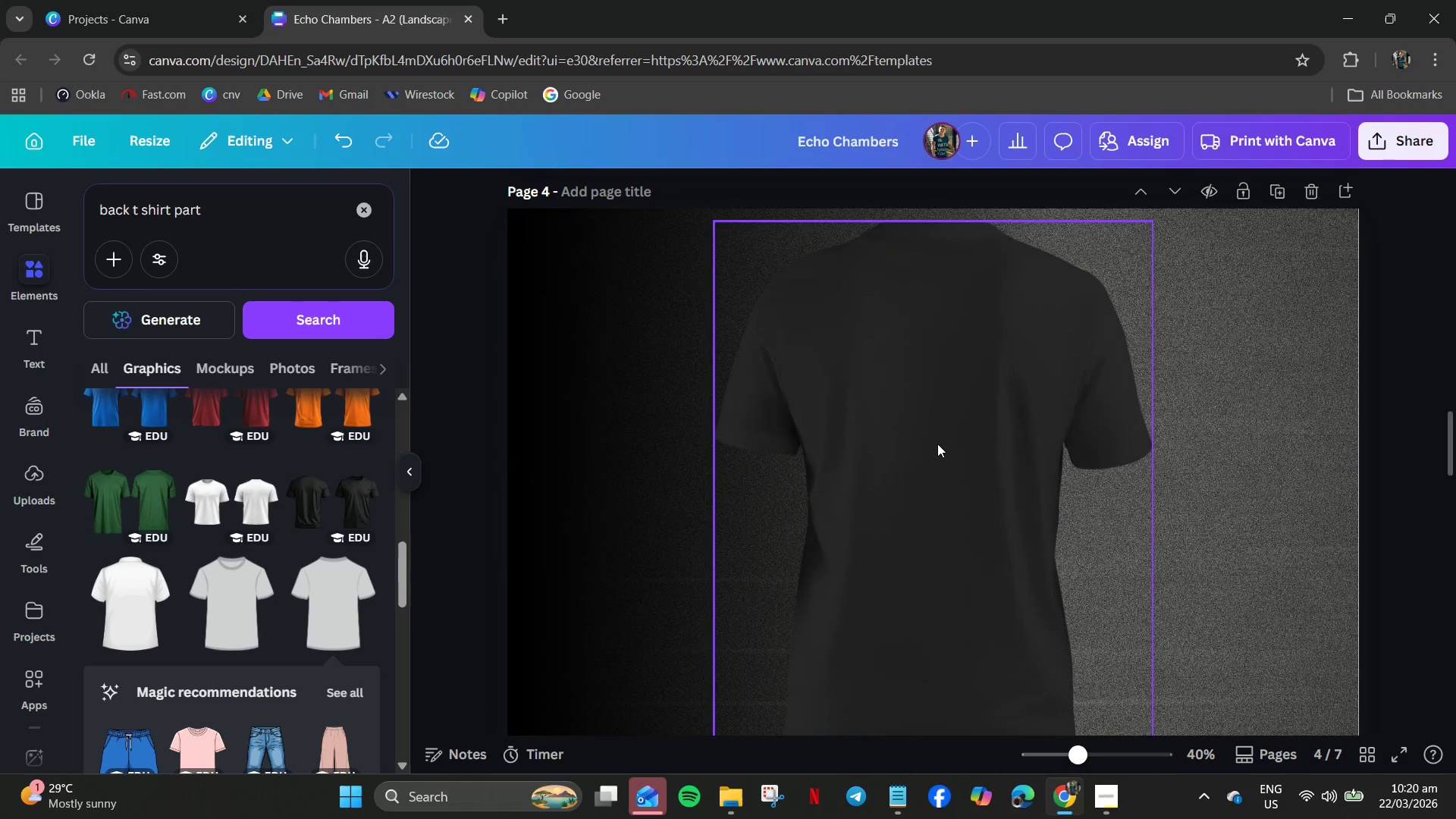 
left_click_drag(start_coordinate=[937, 444], to_coordinate=[1138, 442])
 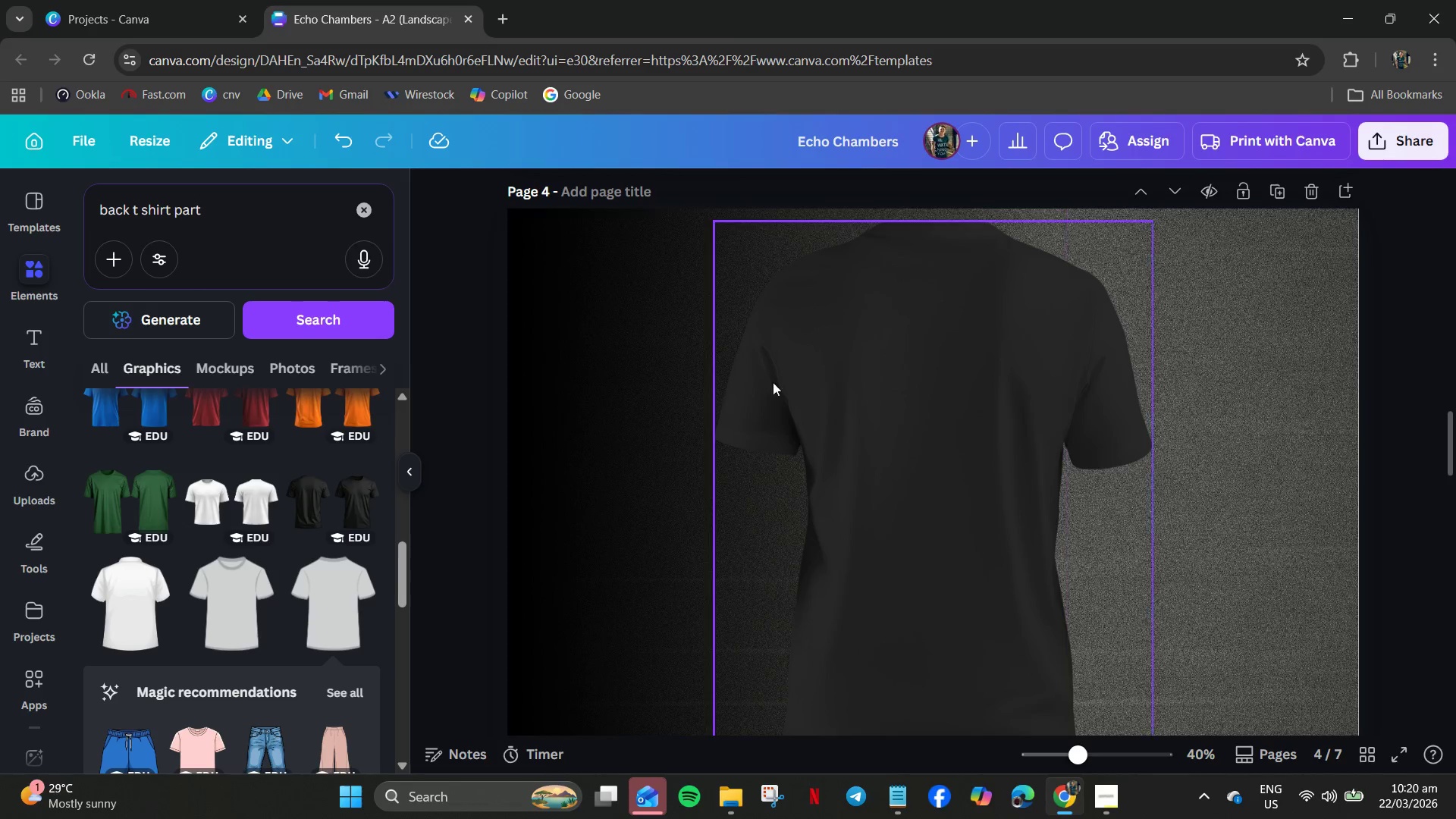 
left_click([798, 376])
 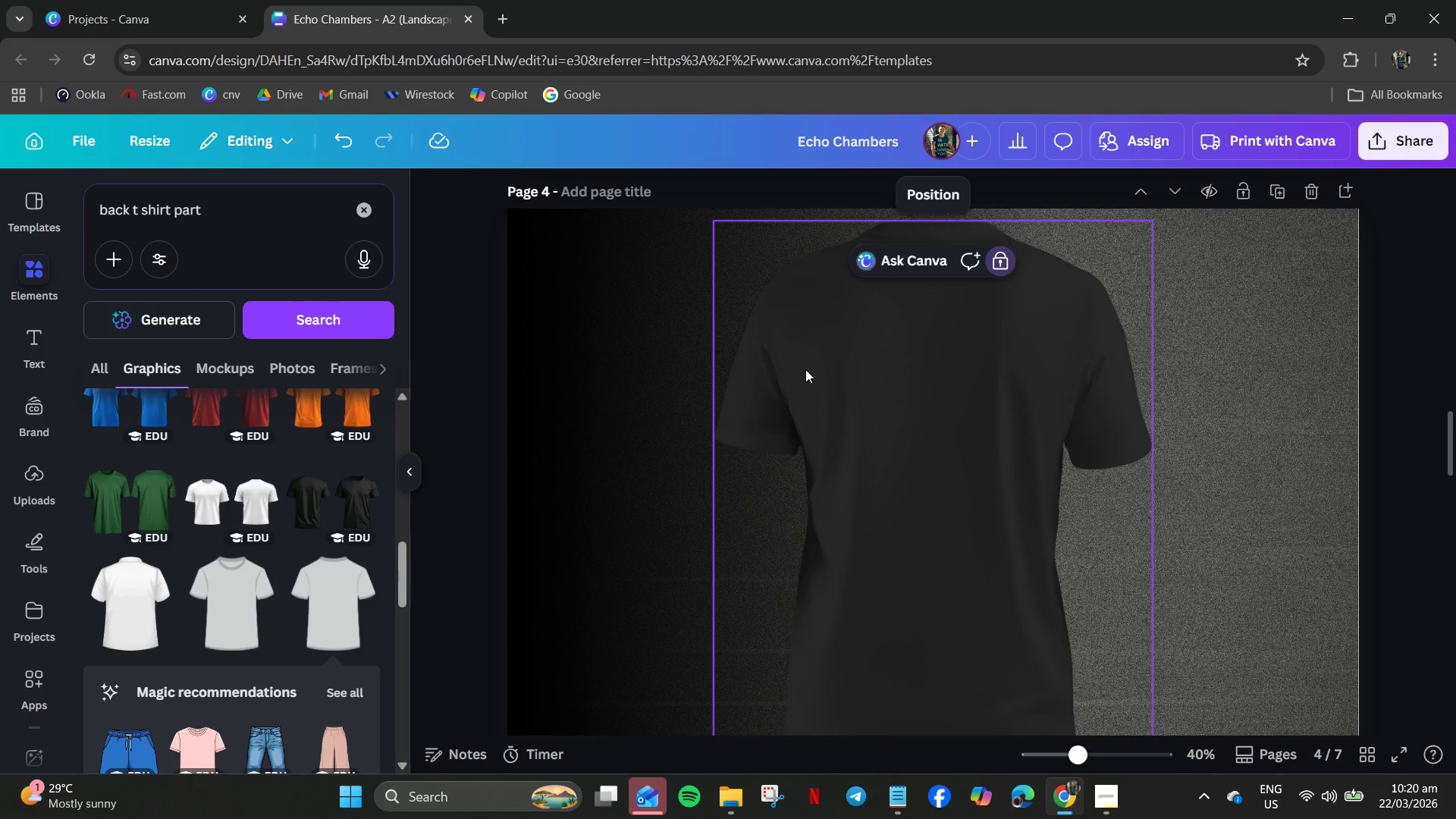 
key(Delete)
 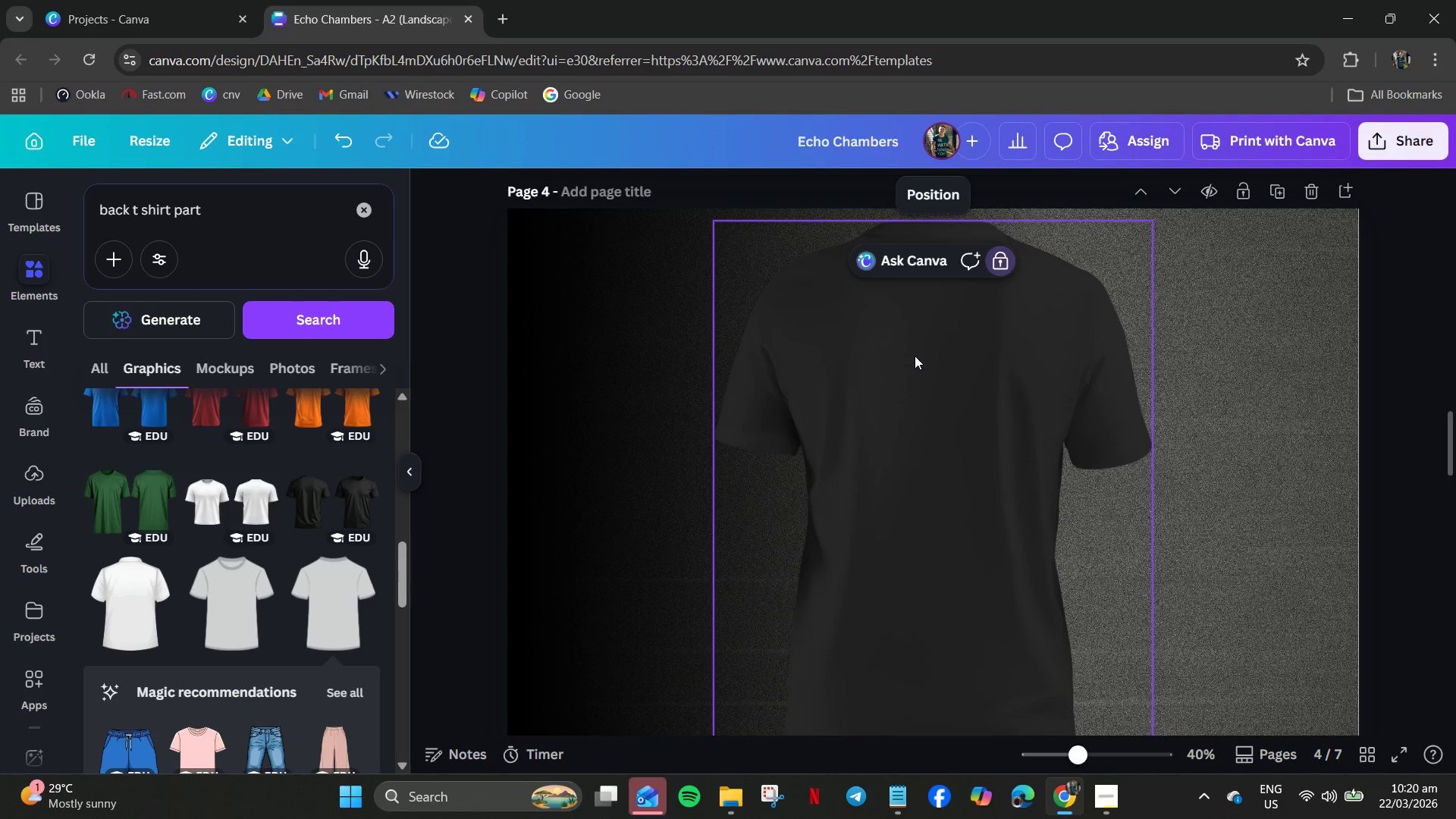 
key(Delete)
 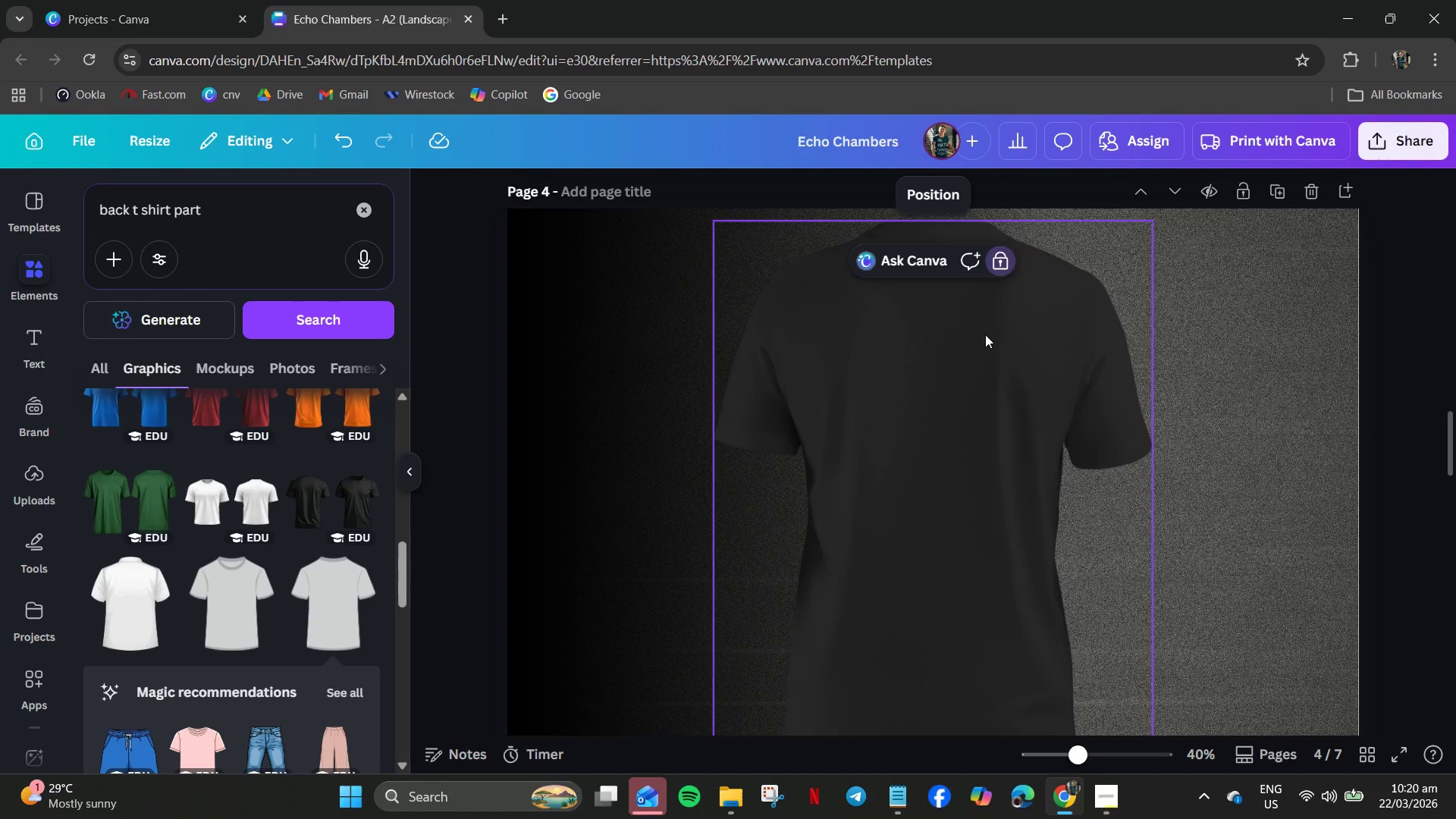 
left_click([988, 337])
 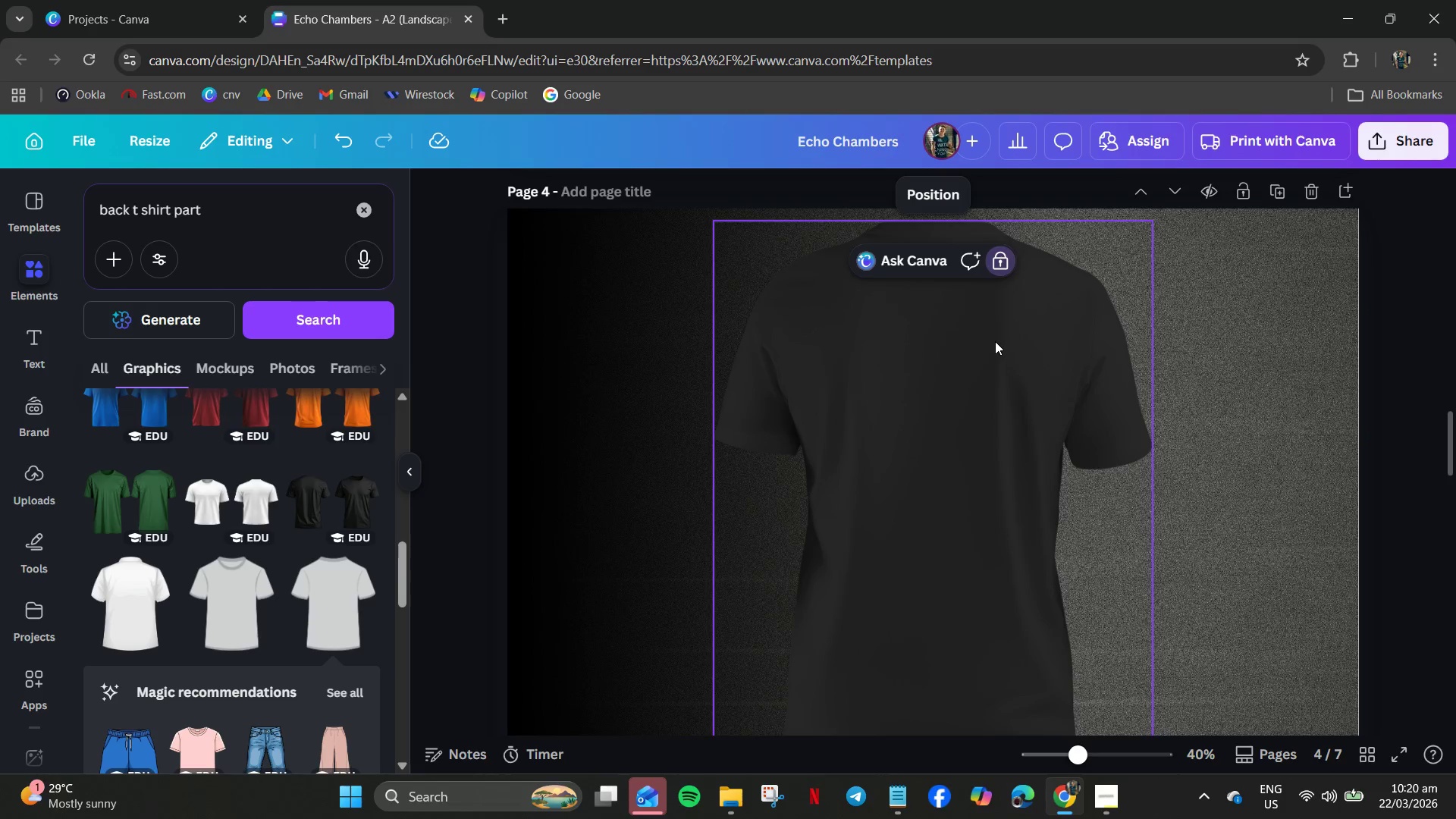 
key(Delete)
 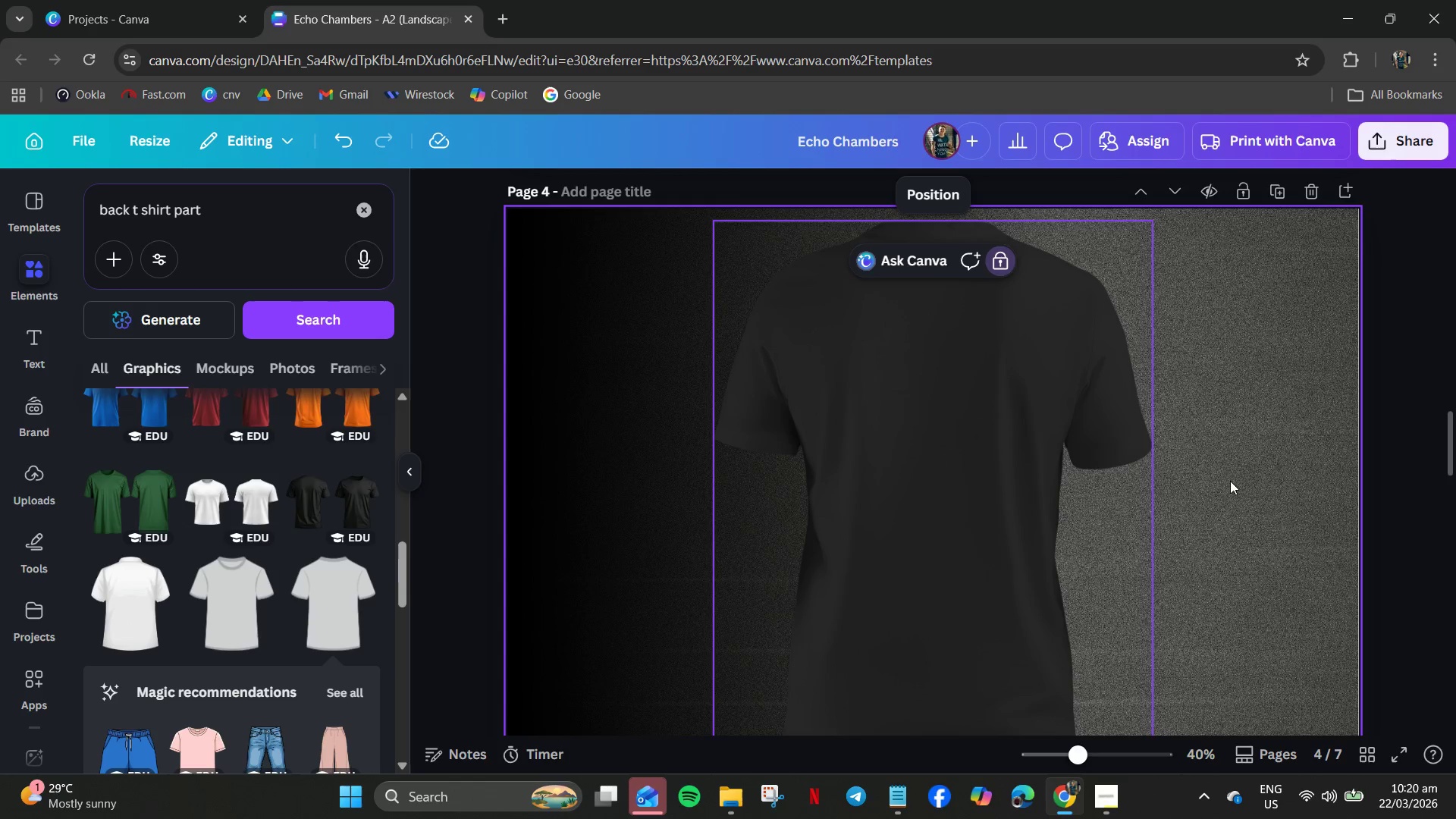 
left_click([1267, 504])
 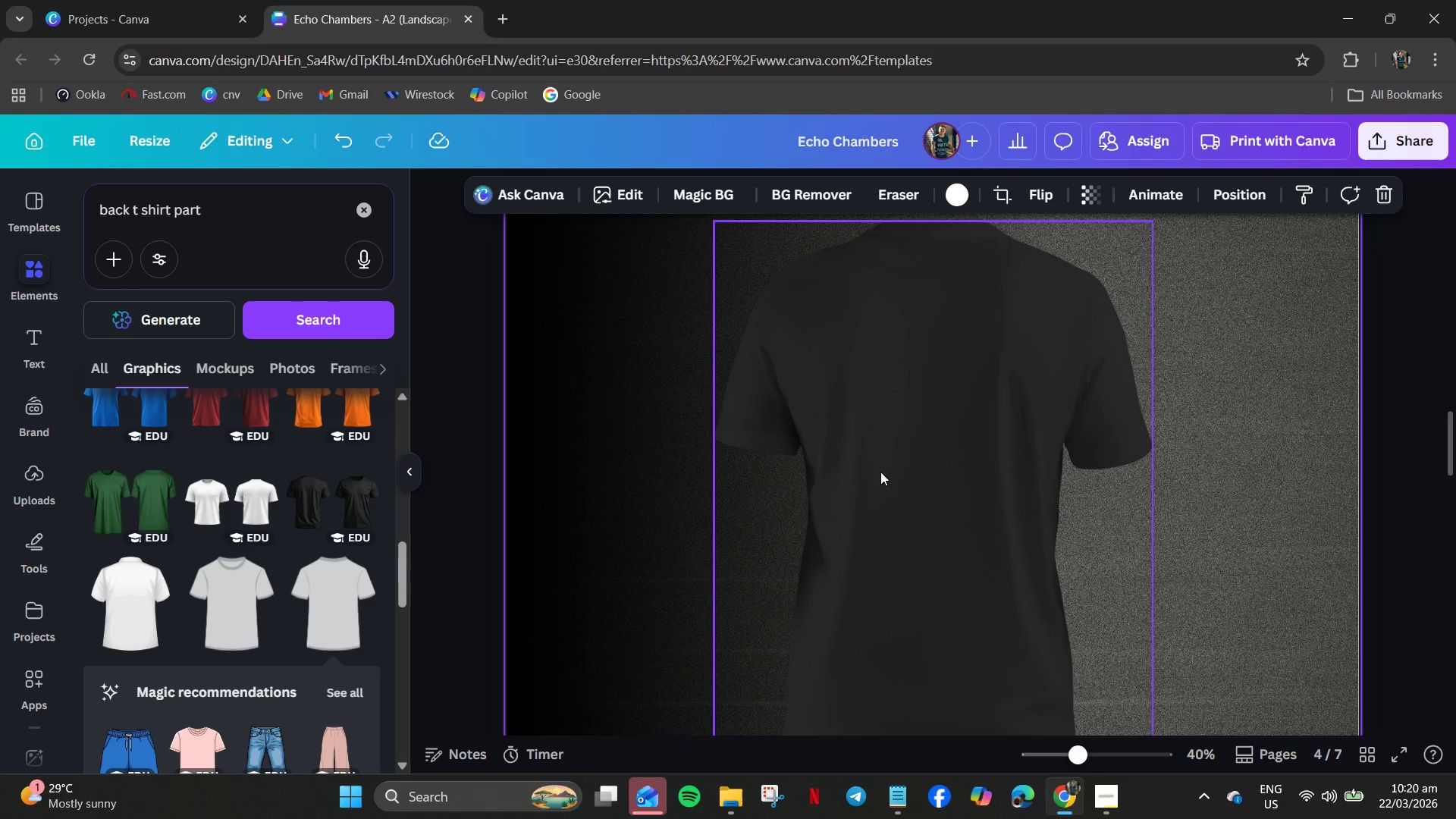 
left_click([880, 472])
 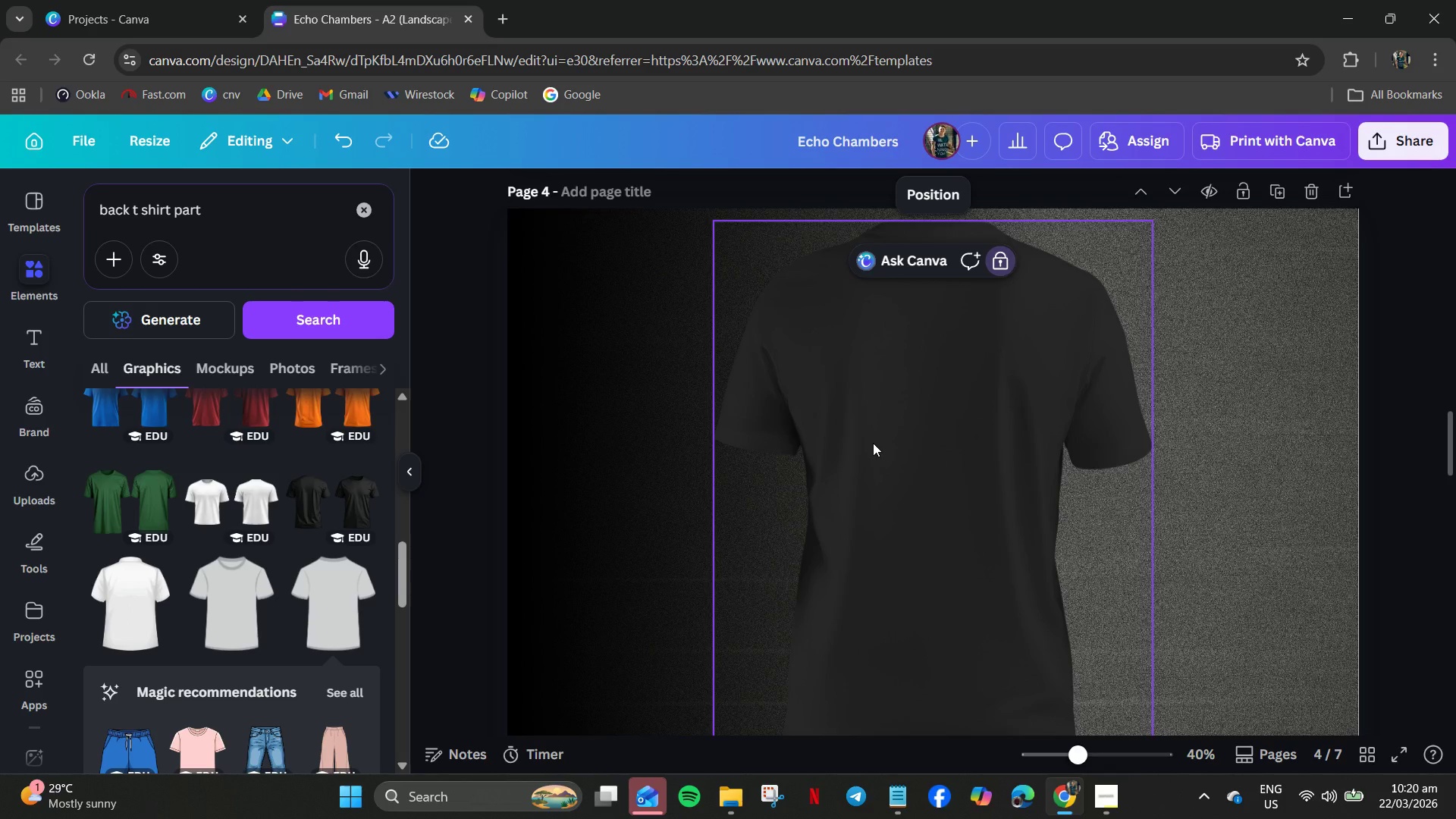 
left_click_drag(start_coordinate=[873, 443], to_coordinate=[1073, 431])
 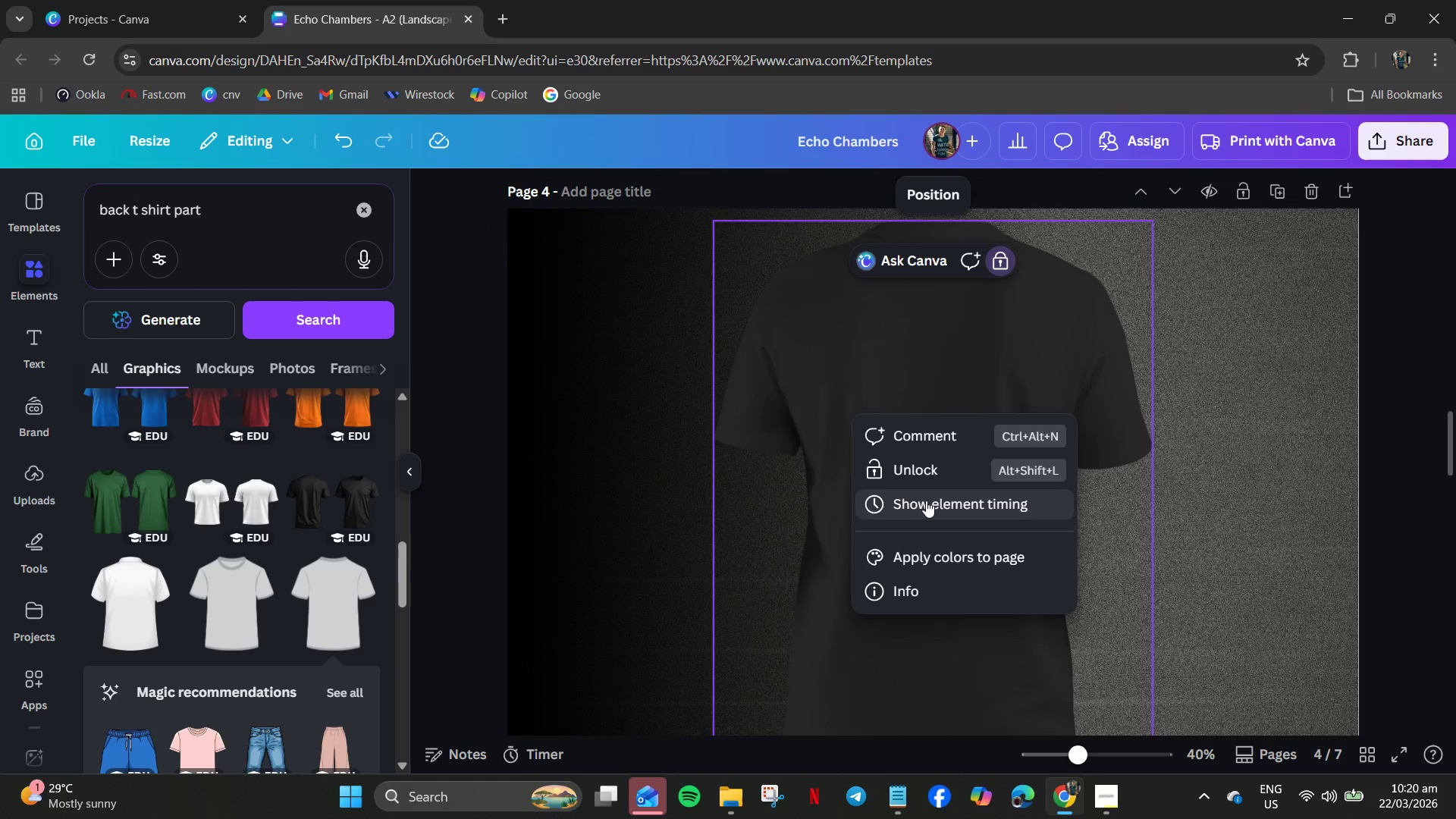 
left_click([920, 468])
 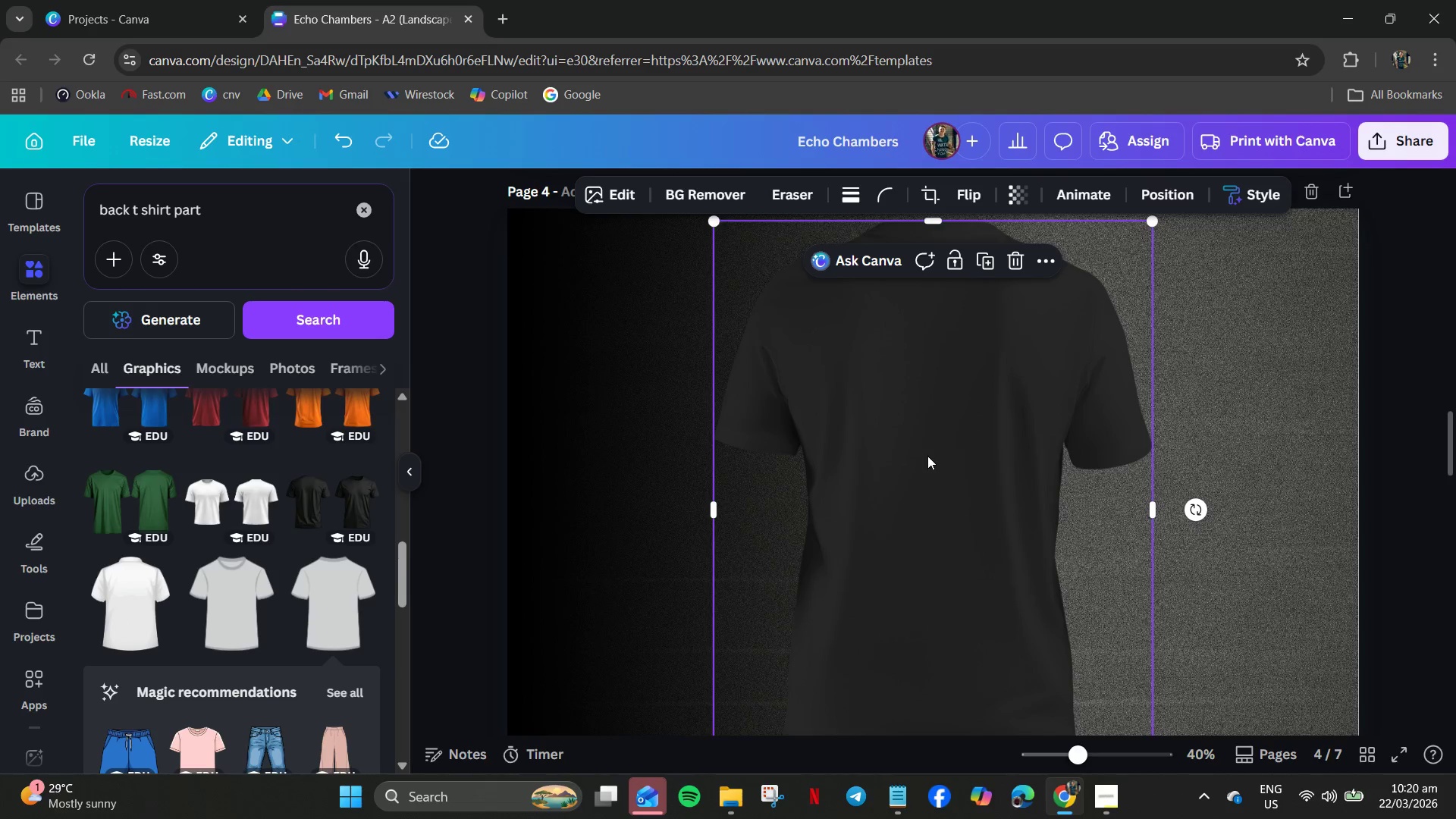 
left_click_drag(start_coordinate=[921, 460], to_coordinate=[1167, 450])
 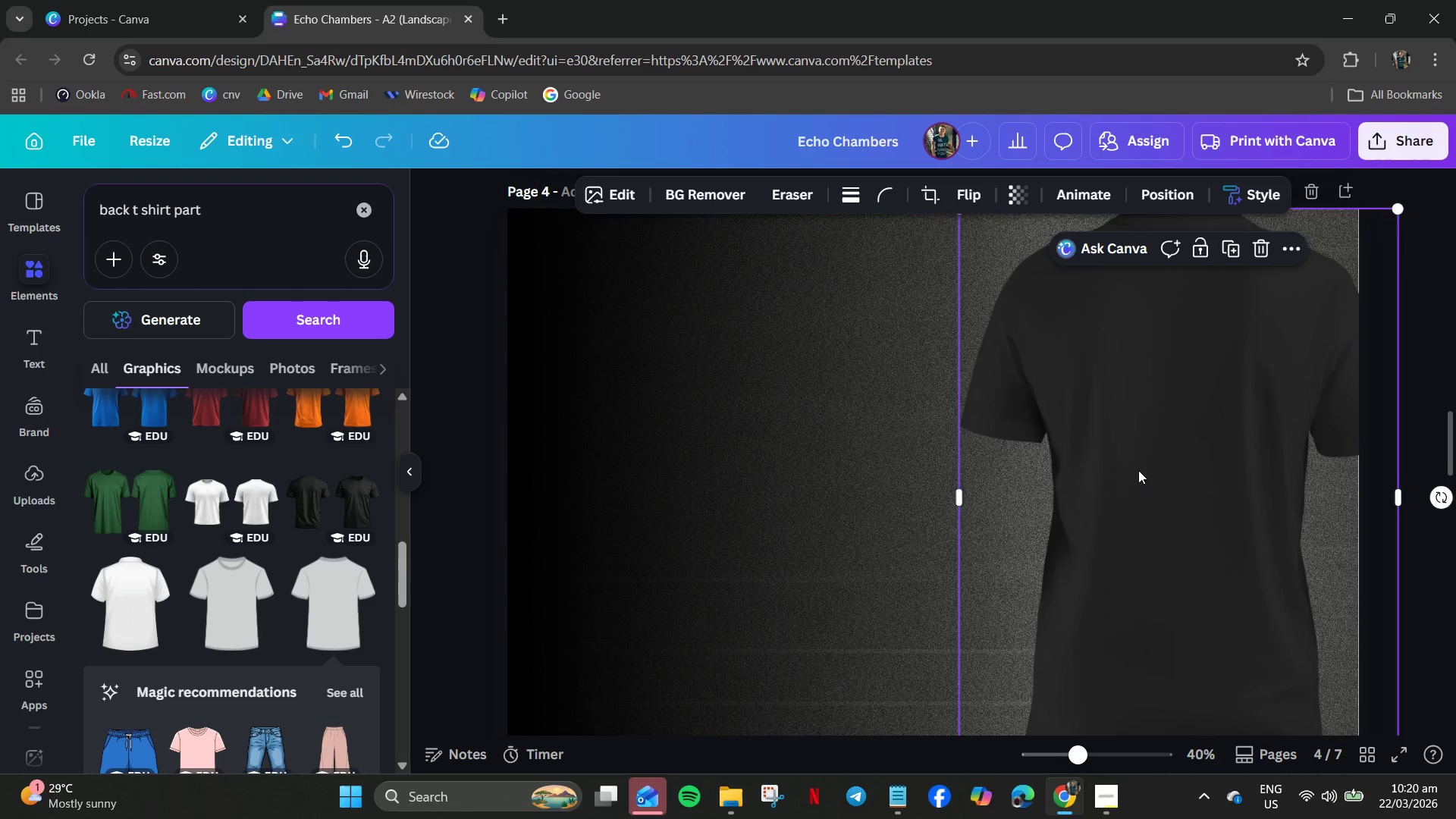 
hold_key(key=ControlLeft, duration=0.64)
scroll: coordinate [1138, 470], scroll_direction: down, amount: 3.0
 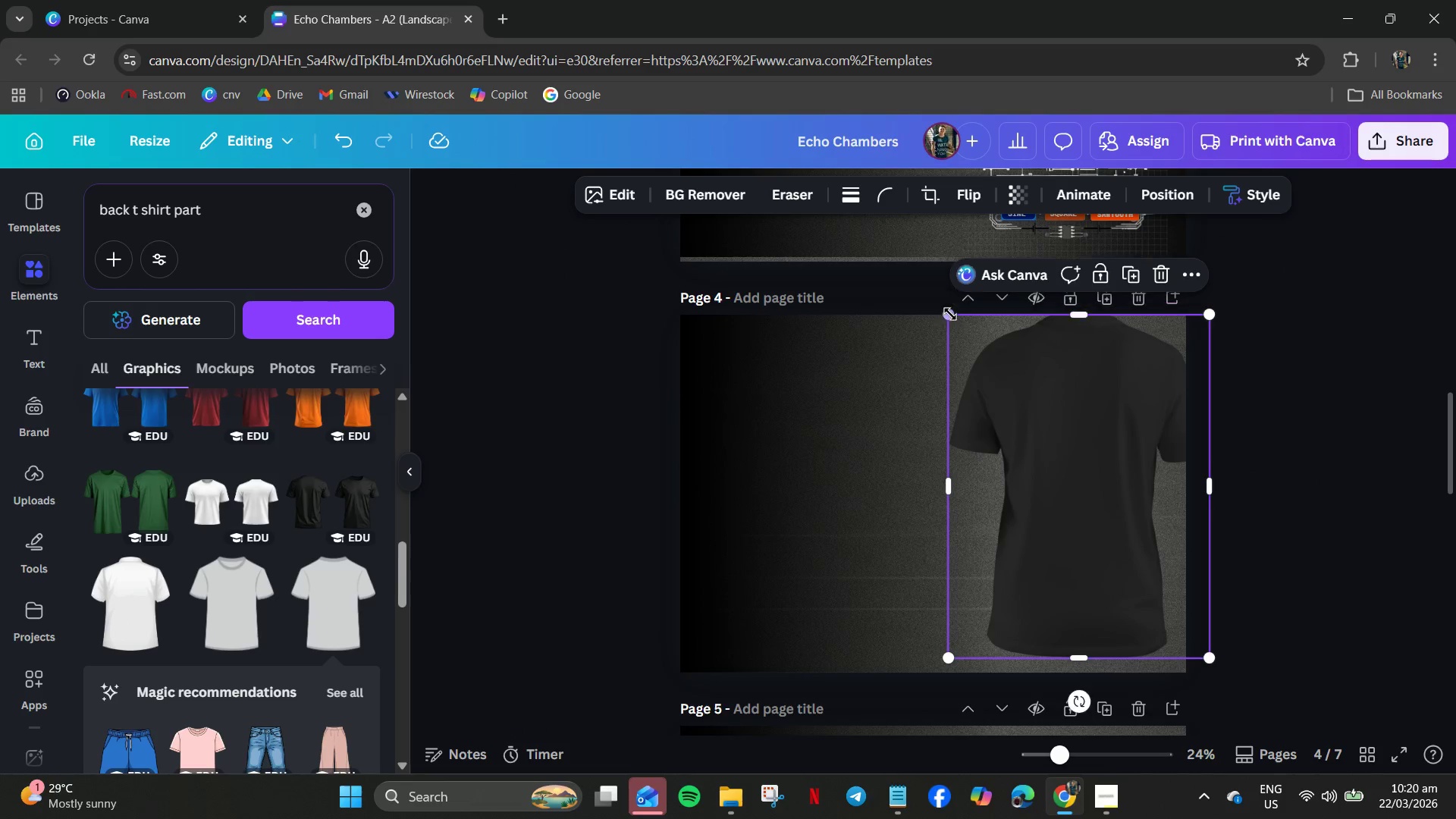 
left_click_drag(start_coordinate=[950, 318], to_coordinate=[1001, 385])
 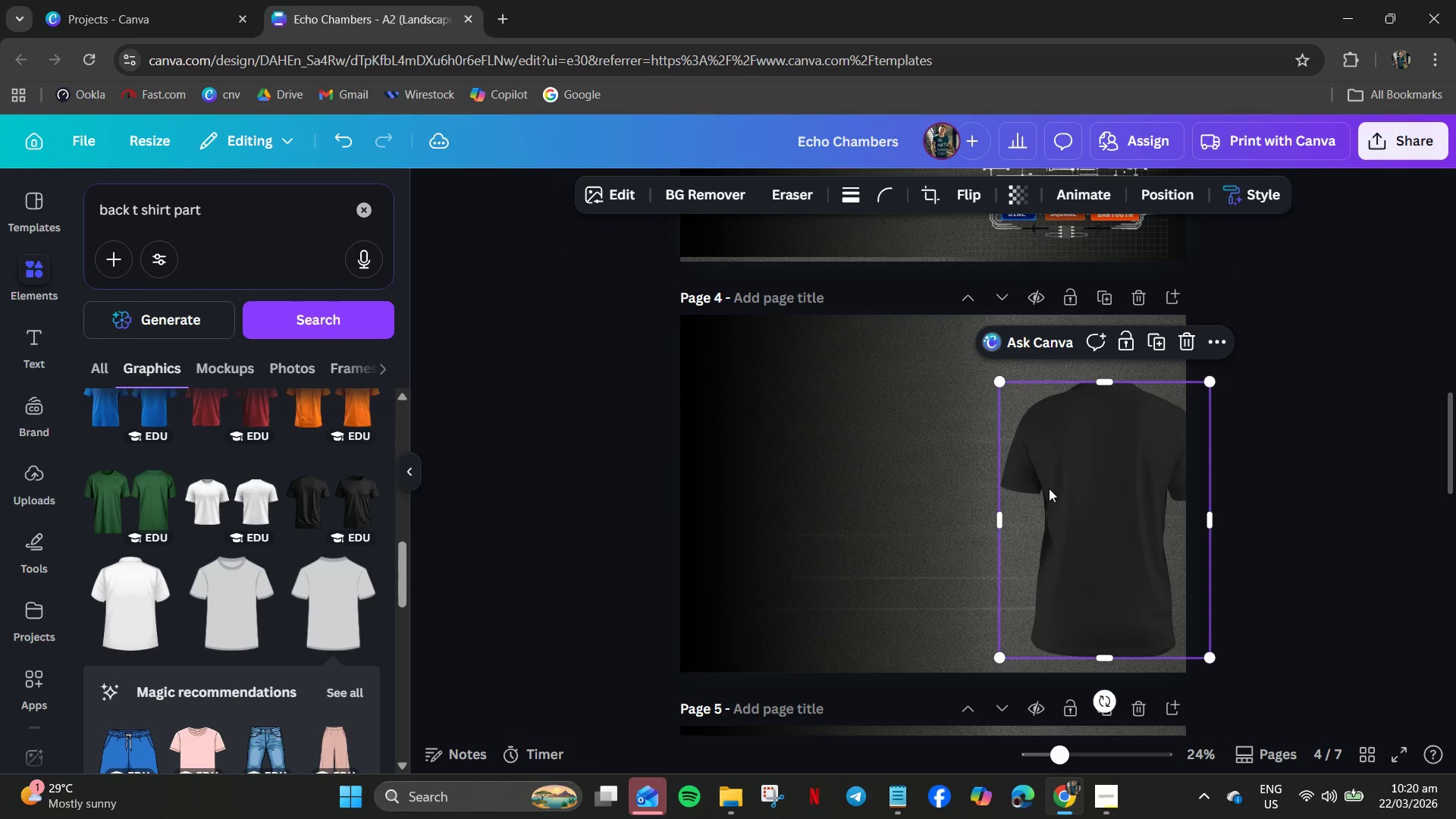 
left_click_drag(start_coordinate=[1049, 488], to_coordinate=[1008, 457])
 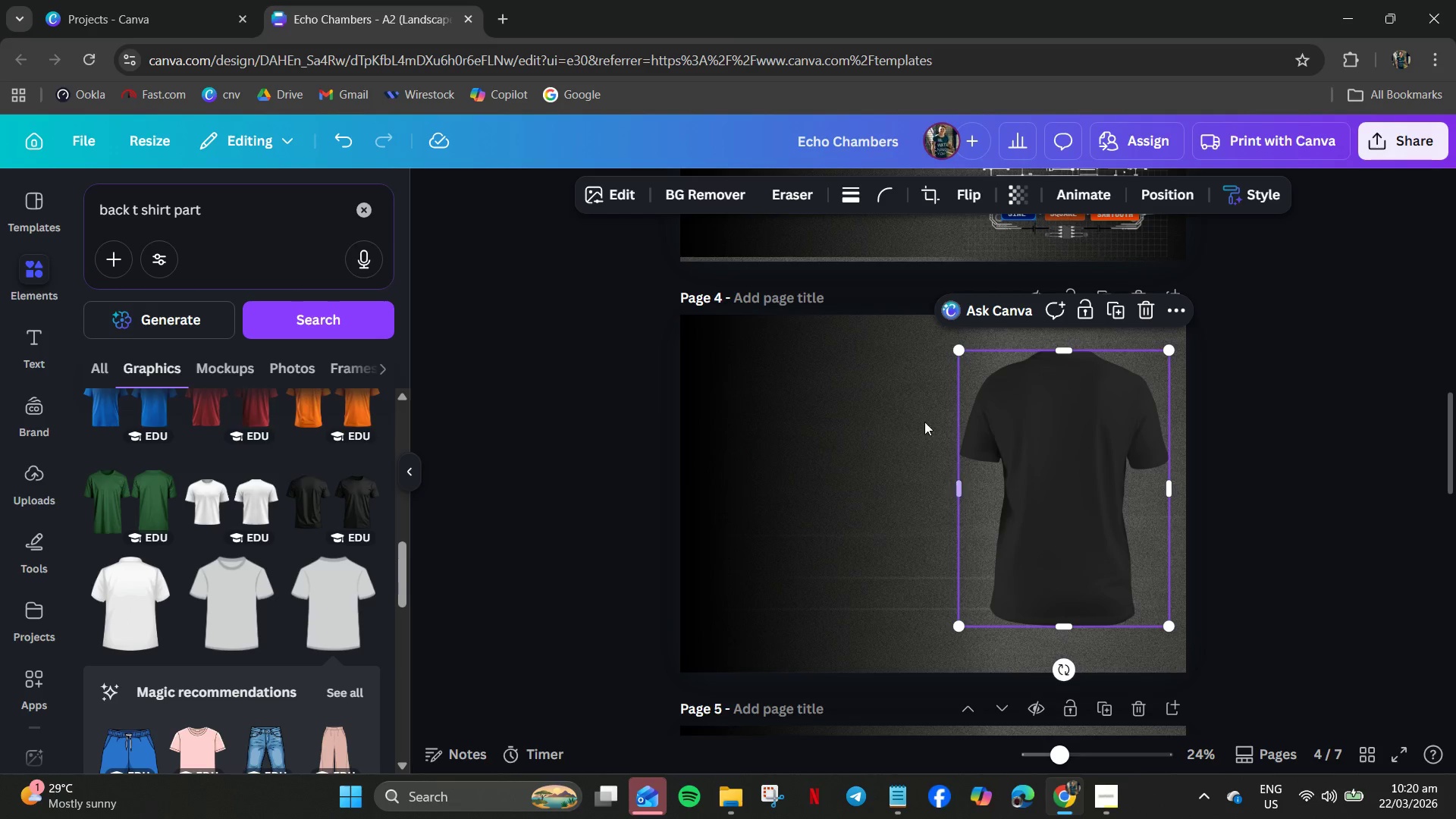 
scroll: coordinate [826, 460], scroll_direction: up, amount: 5.0
 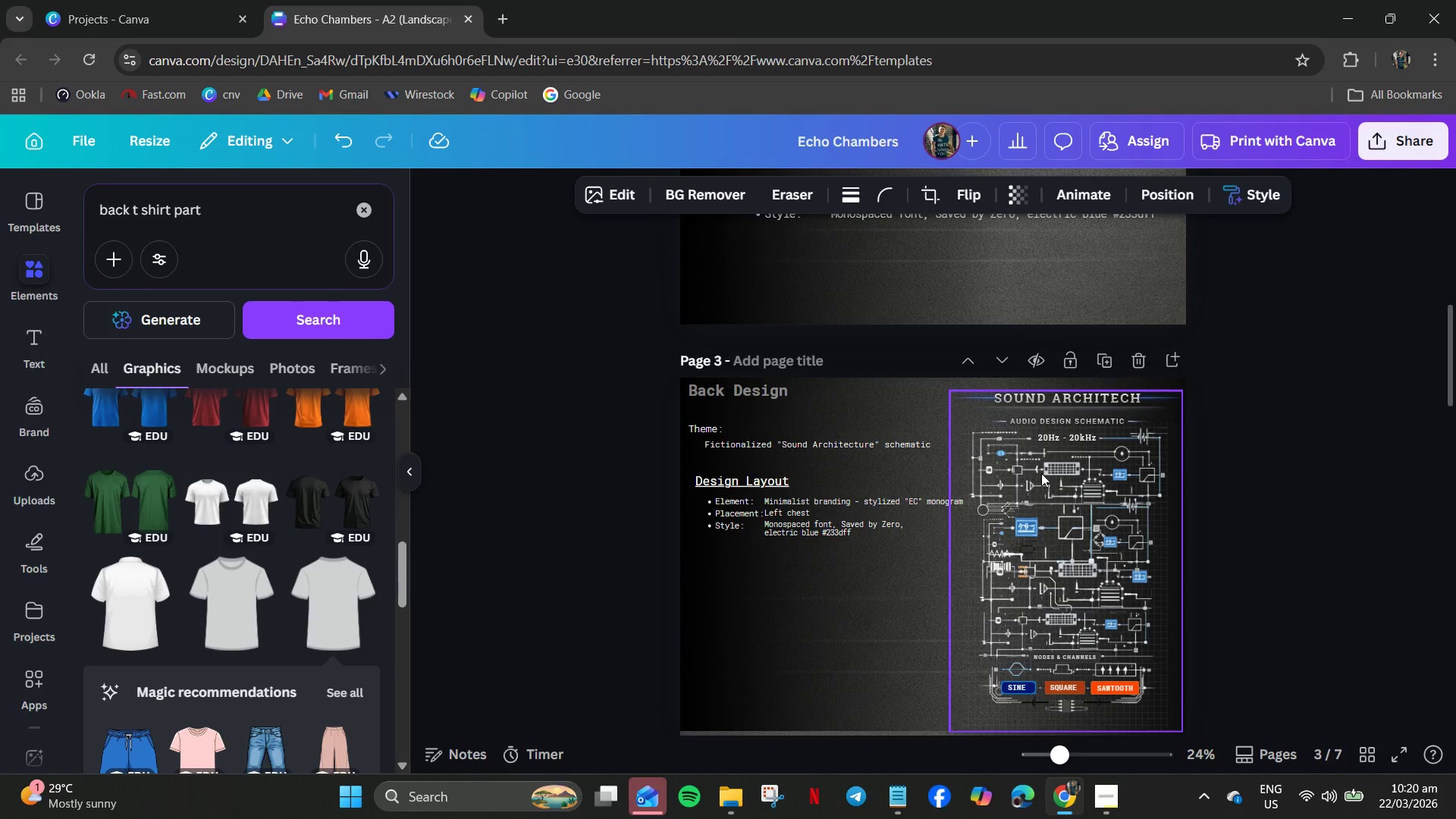 
left_click([1043, 483])
 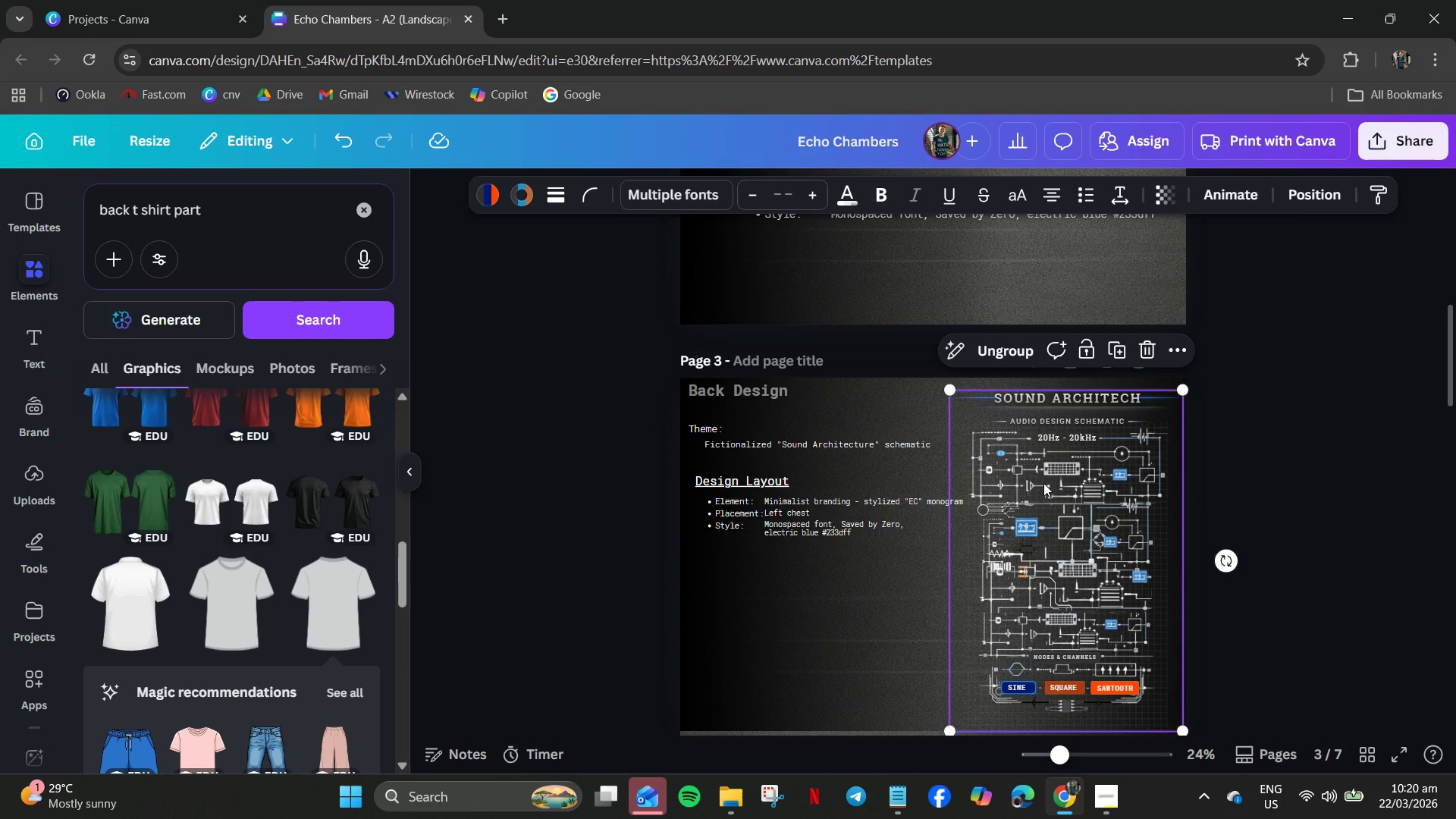 
key(Control+C)
 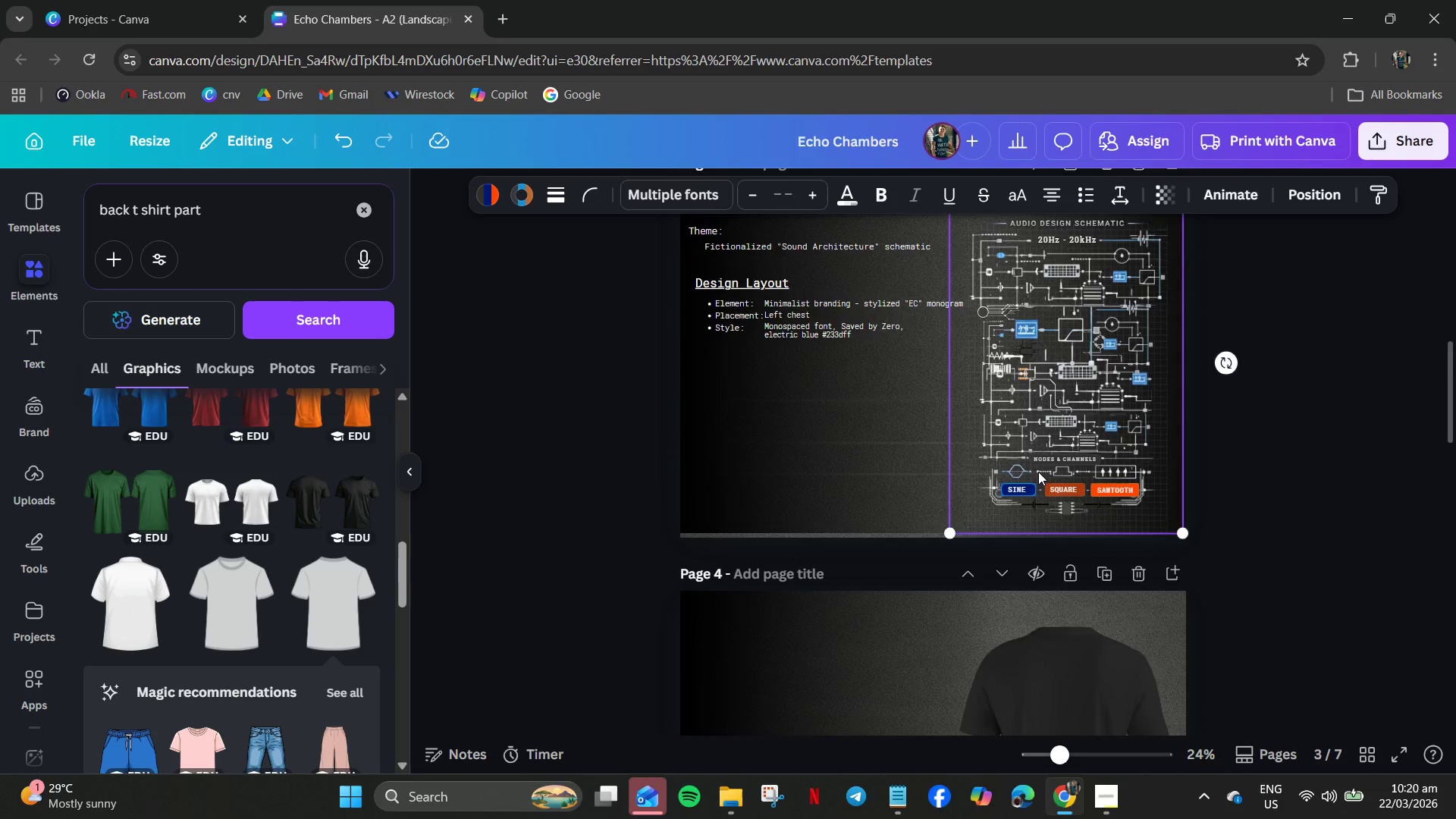 
scroll: coordinate [1038, 472], scroll_direction: down, amount: 4.0
 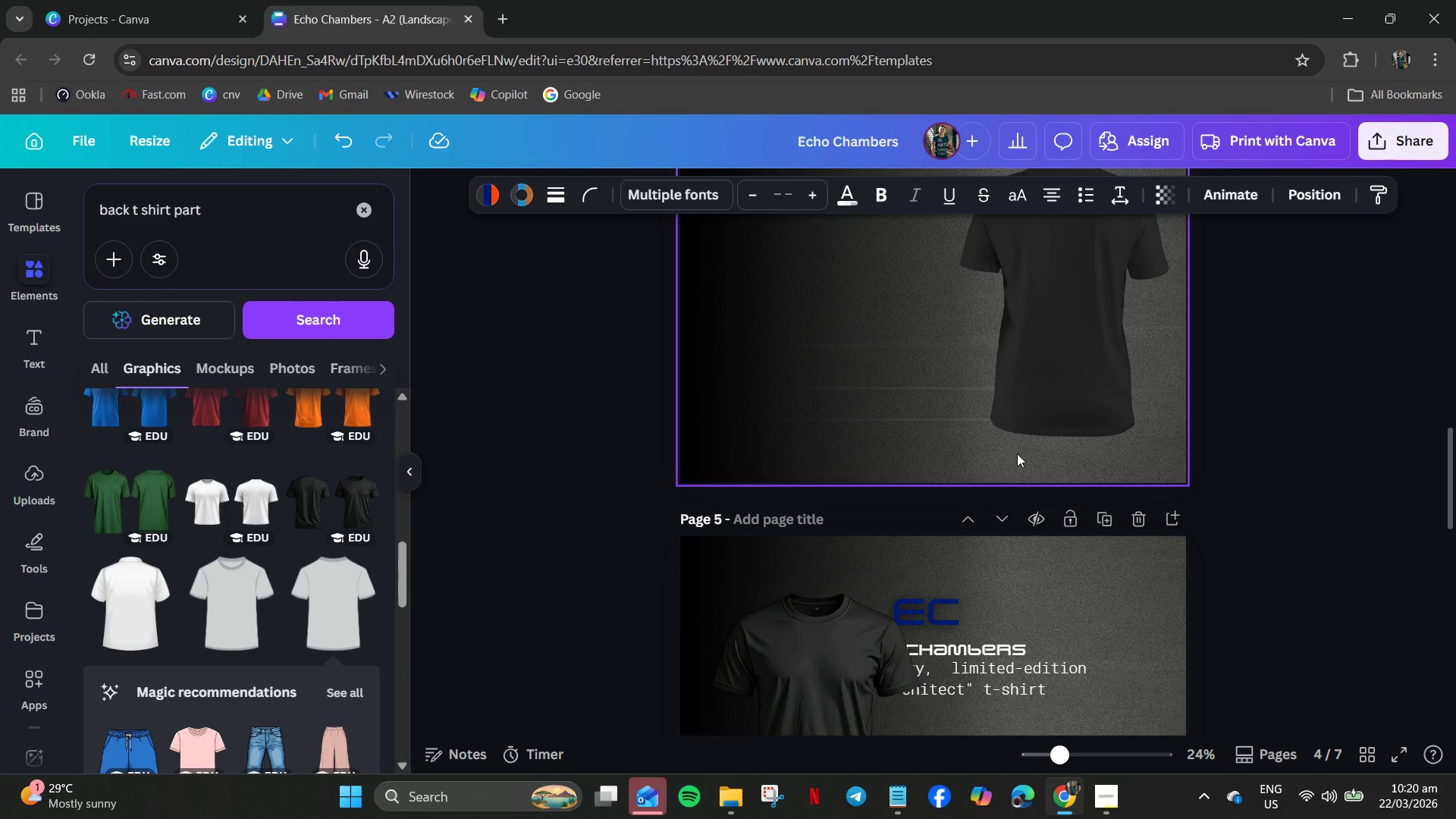 
hold_key(key=ControlLeft, duration=0.66)
 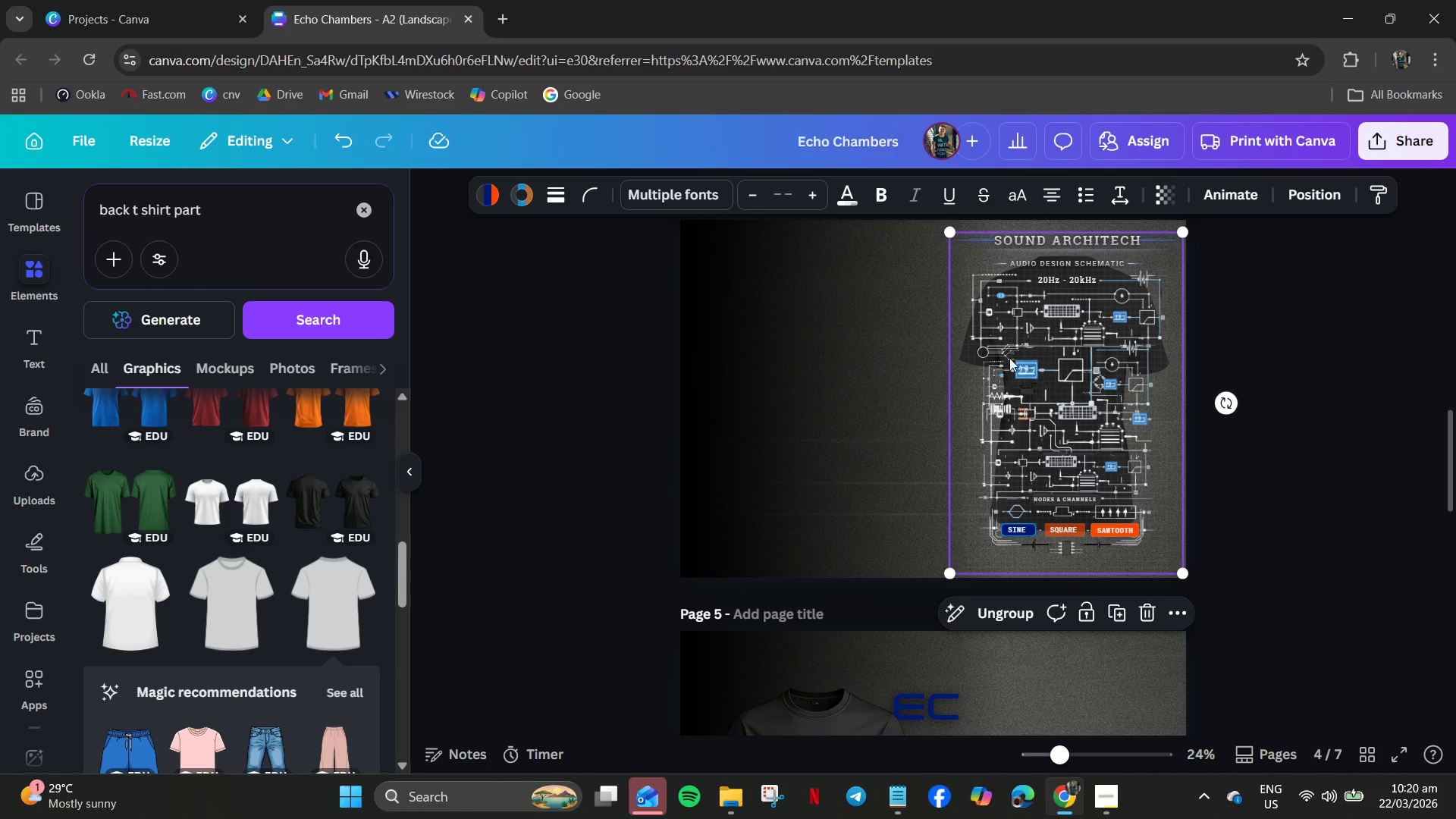 
scroll: coordinate [1011, 448], scroll_direction: up, amount: 1.0
 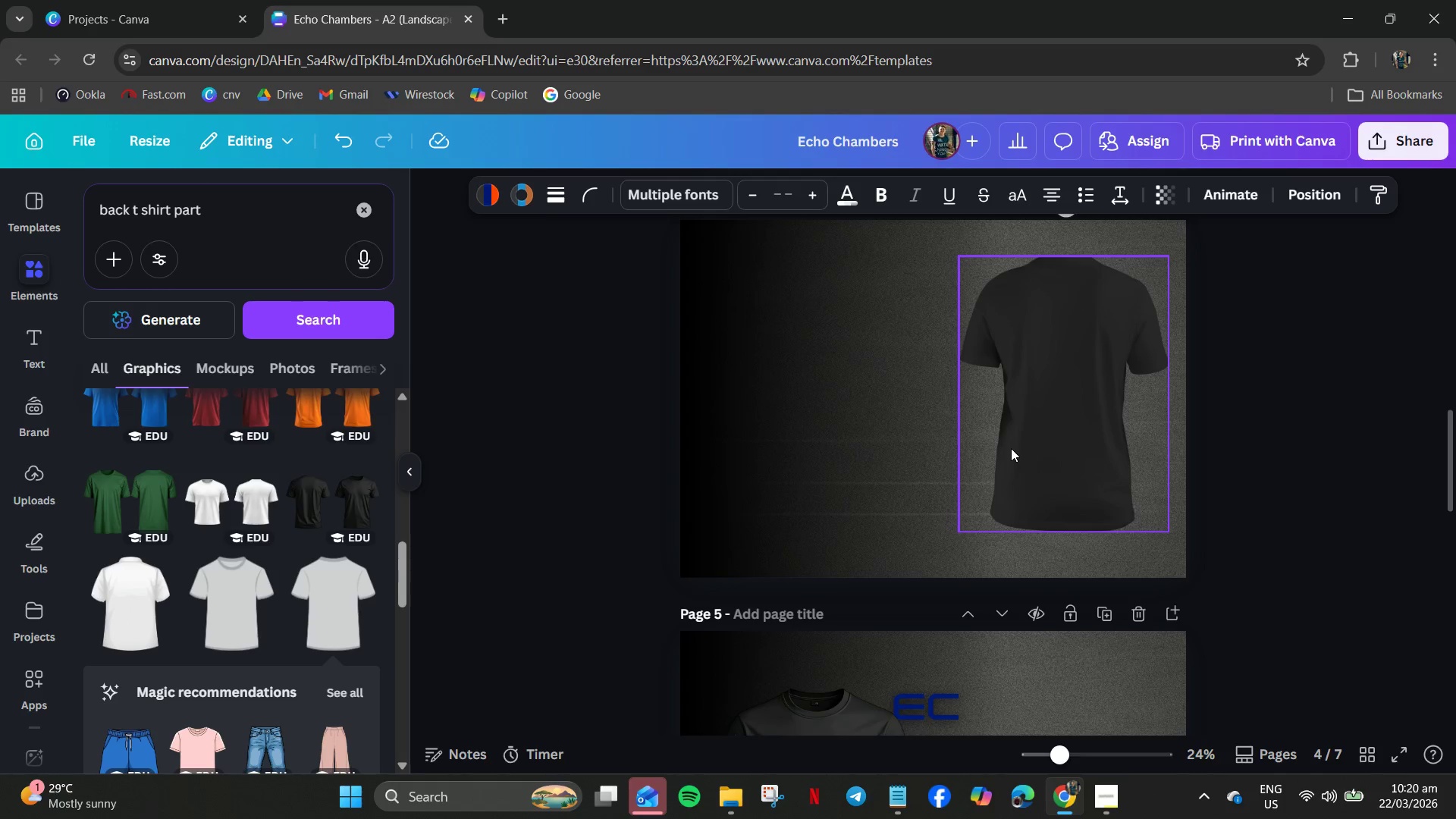 
key(V)
 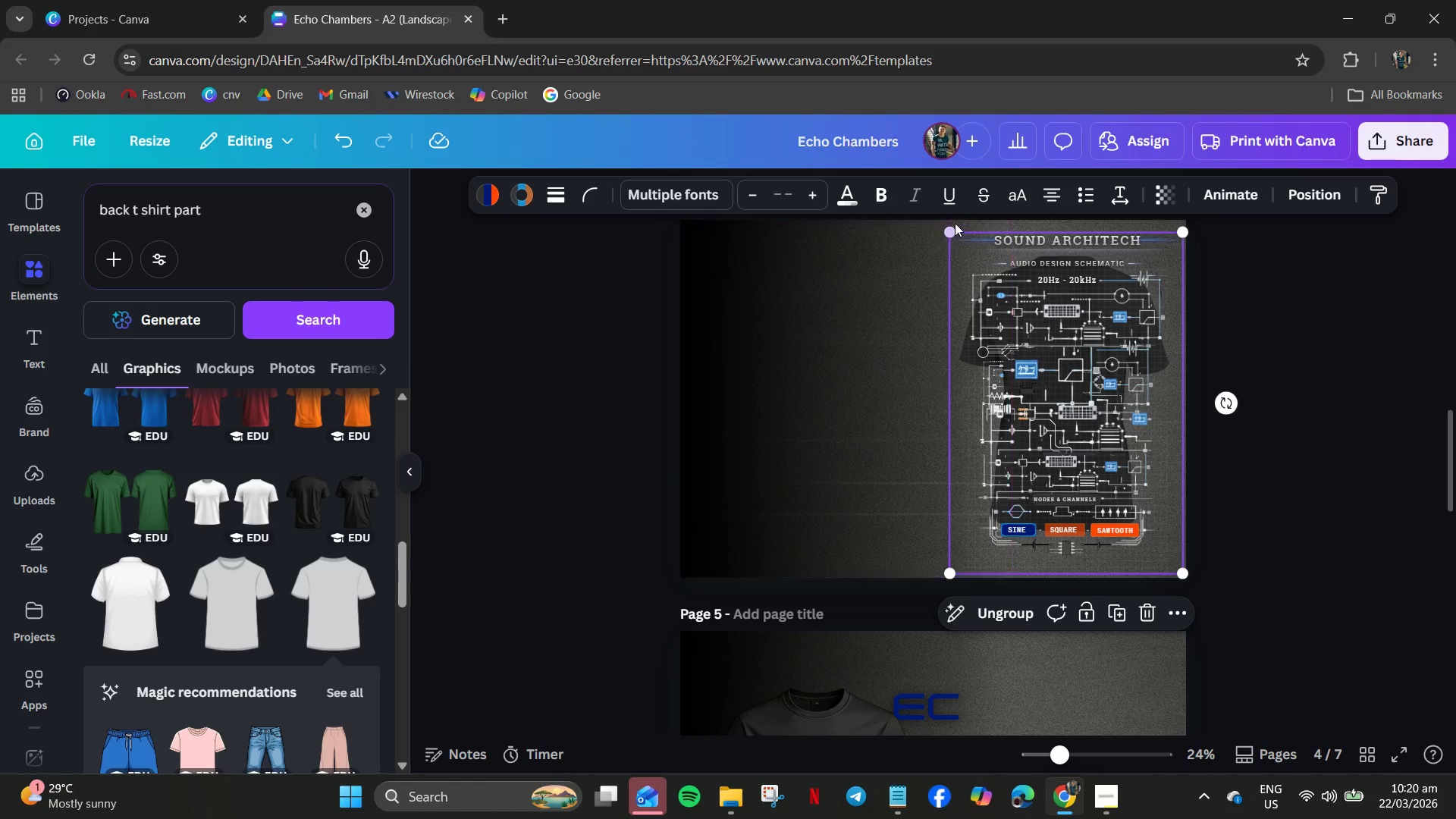 
left_click_drag(start_coordinate=[949, 233], to_coordinate=[985, 278])
 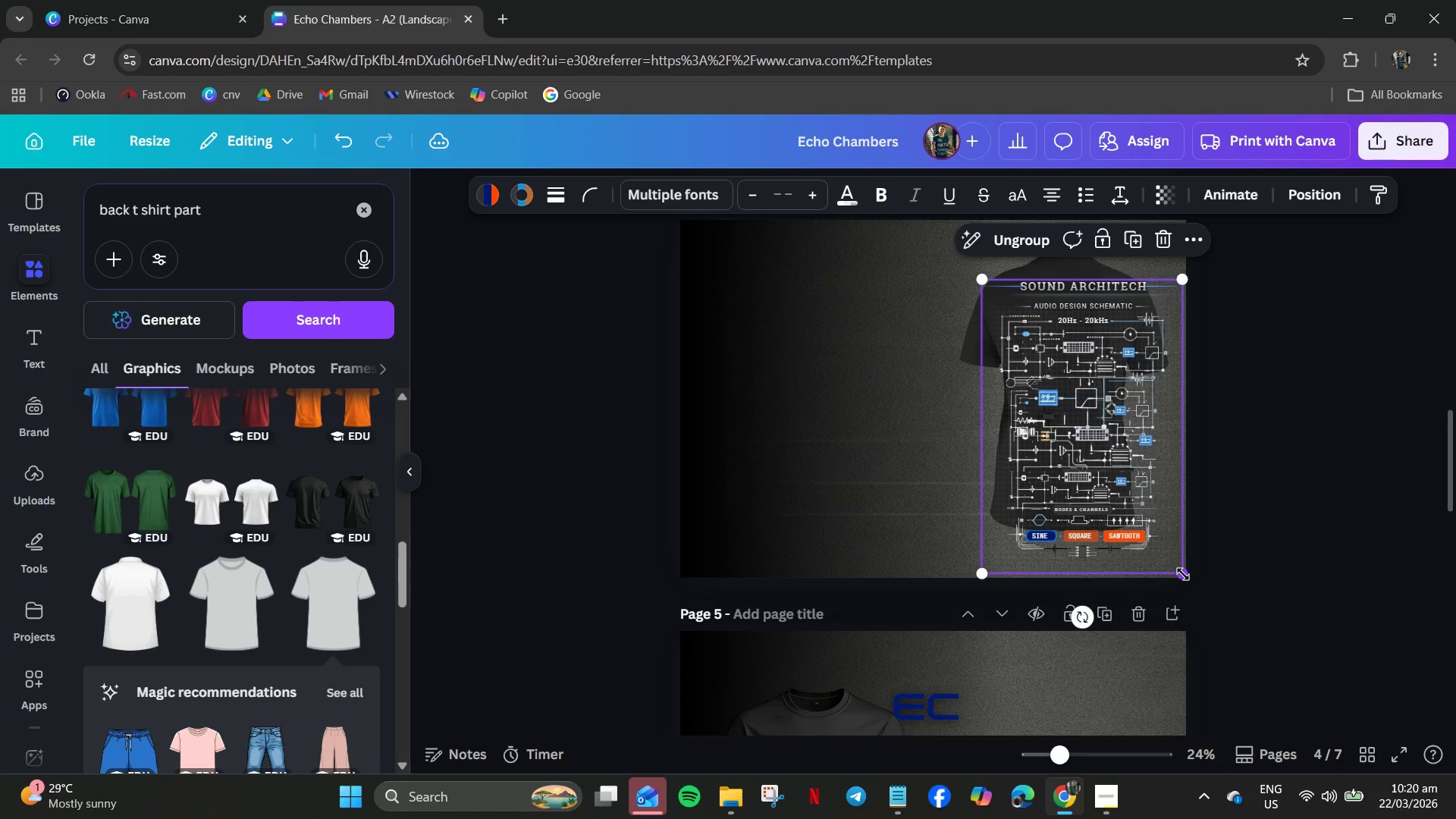 
left_click_drag(start_coordinate=[1183, 576], to_coordinate=[1128, 529])
 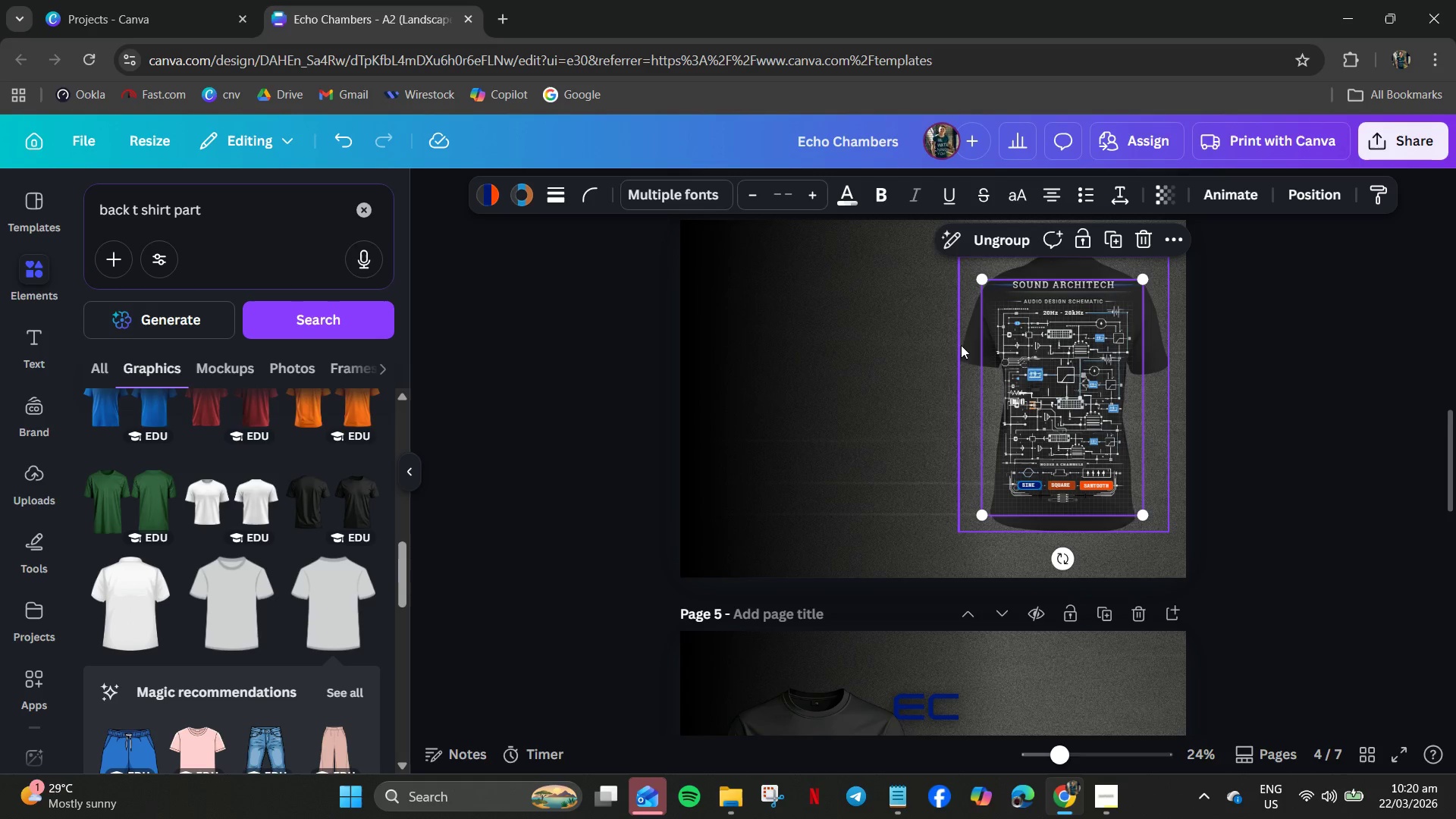 
left_click([977, 344])
 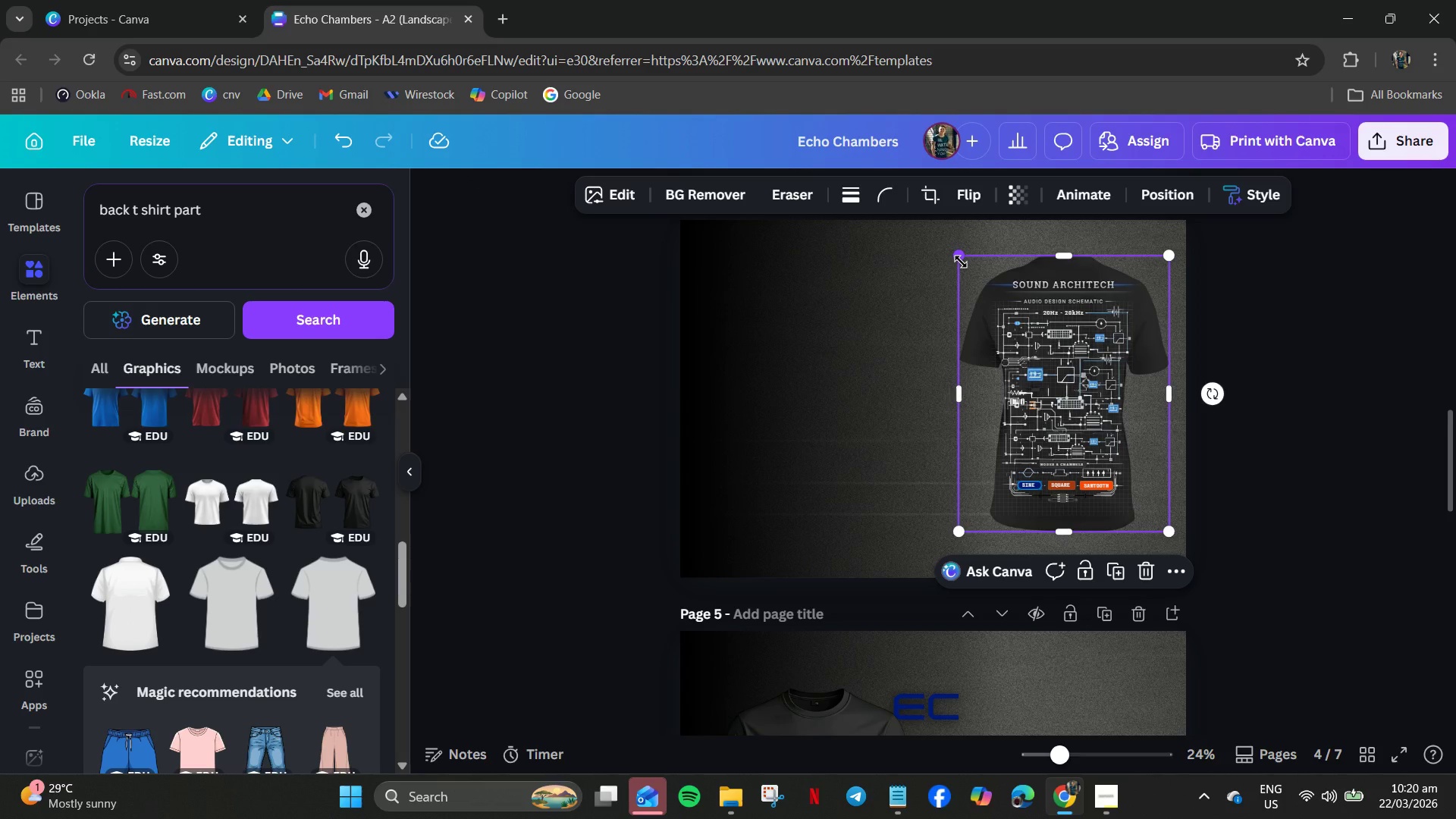 
right_click([961, 262])
 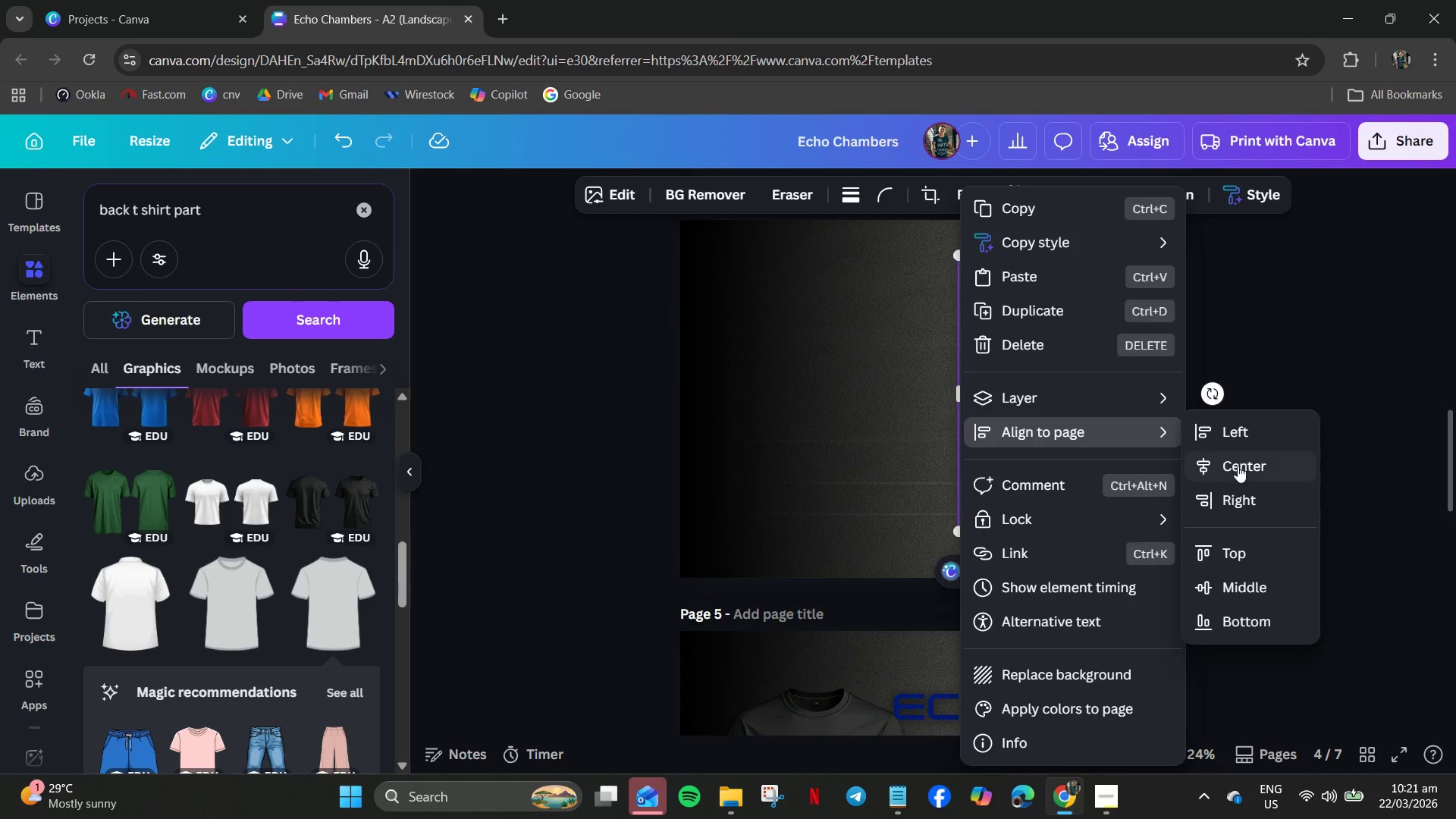 
left_click([1252, 586])
 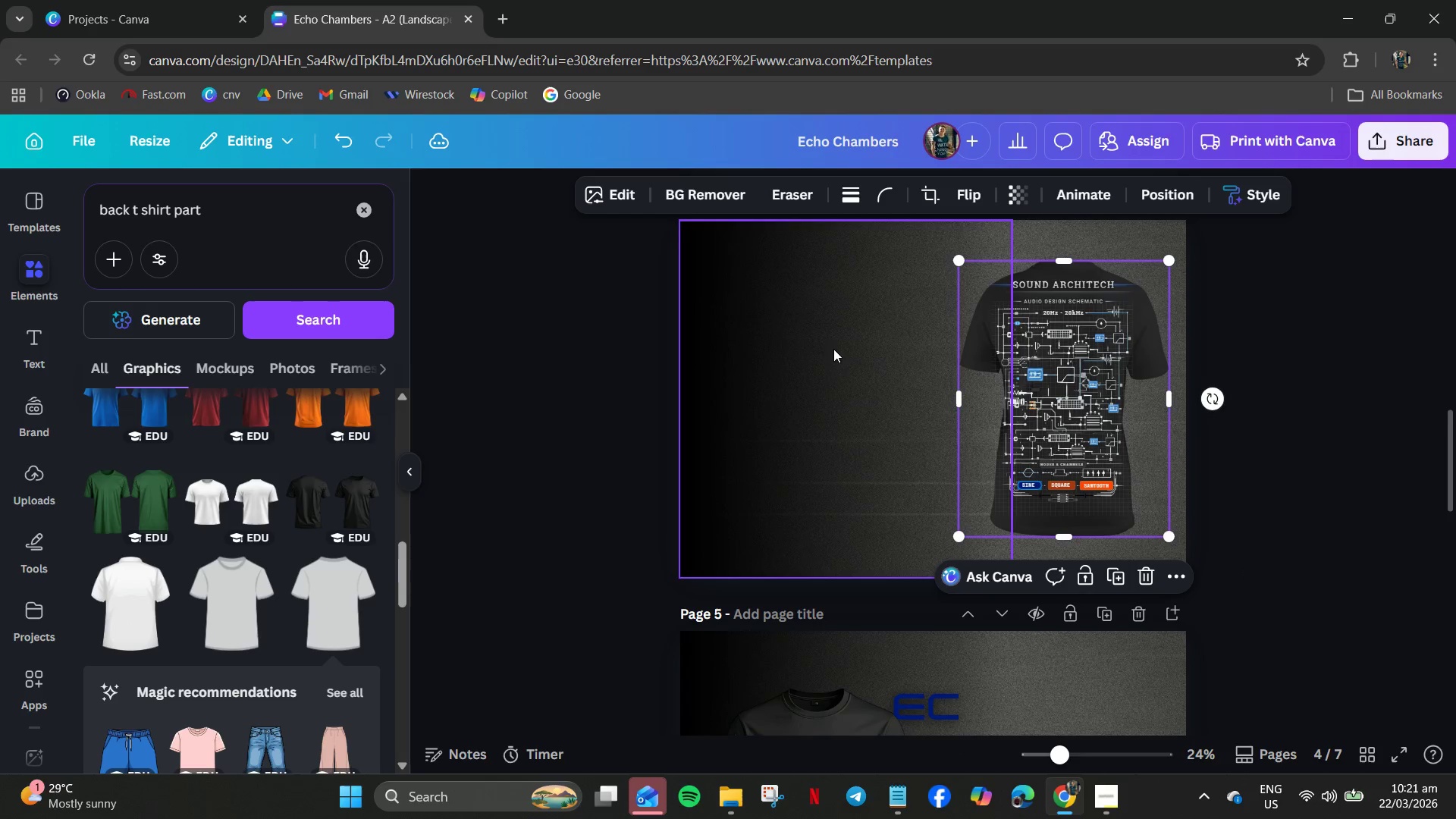 
hold_key(key=ControlLeft, duration=0.88)
scroll: coordinate [894, 398], scroll_direction: up, amount: 8.0
 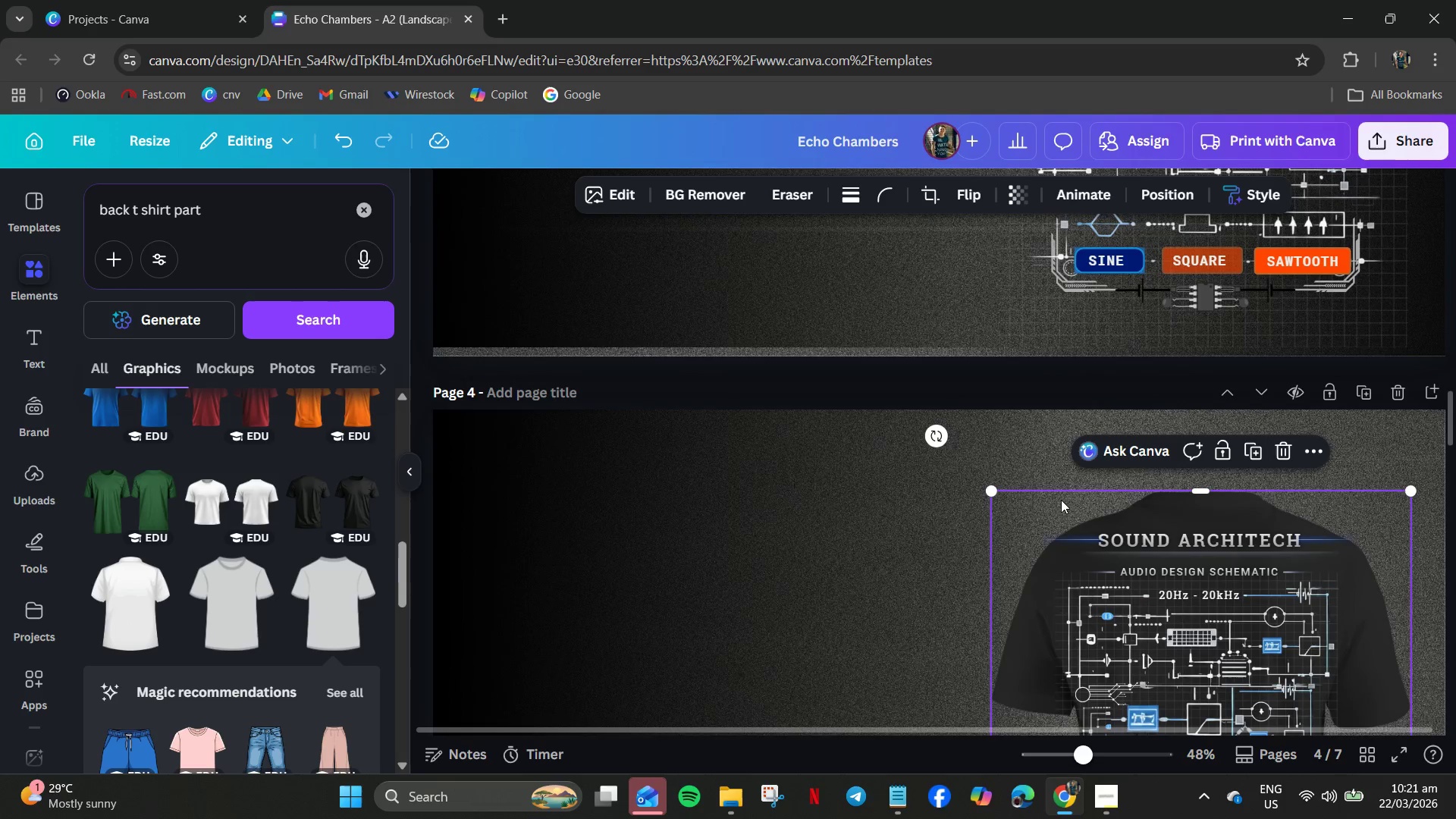 
left_click_drag(start_coordinate=[1059, 500], to_coordinate=[625, 472])
 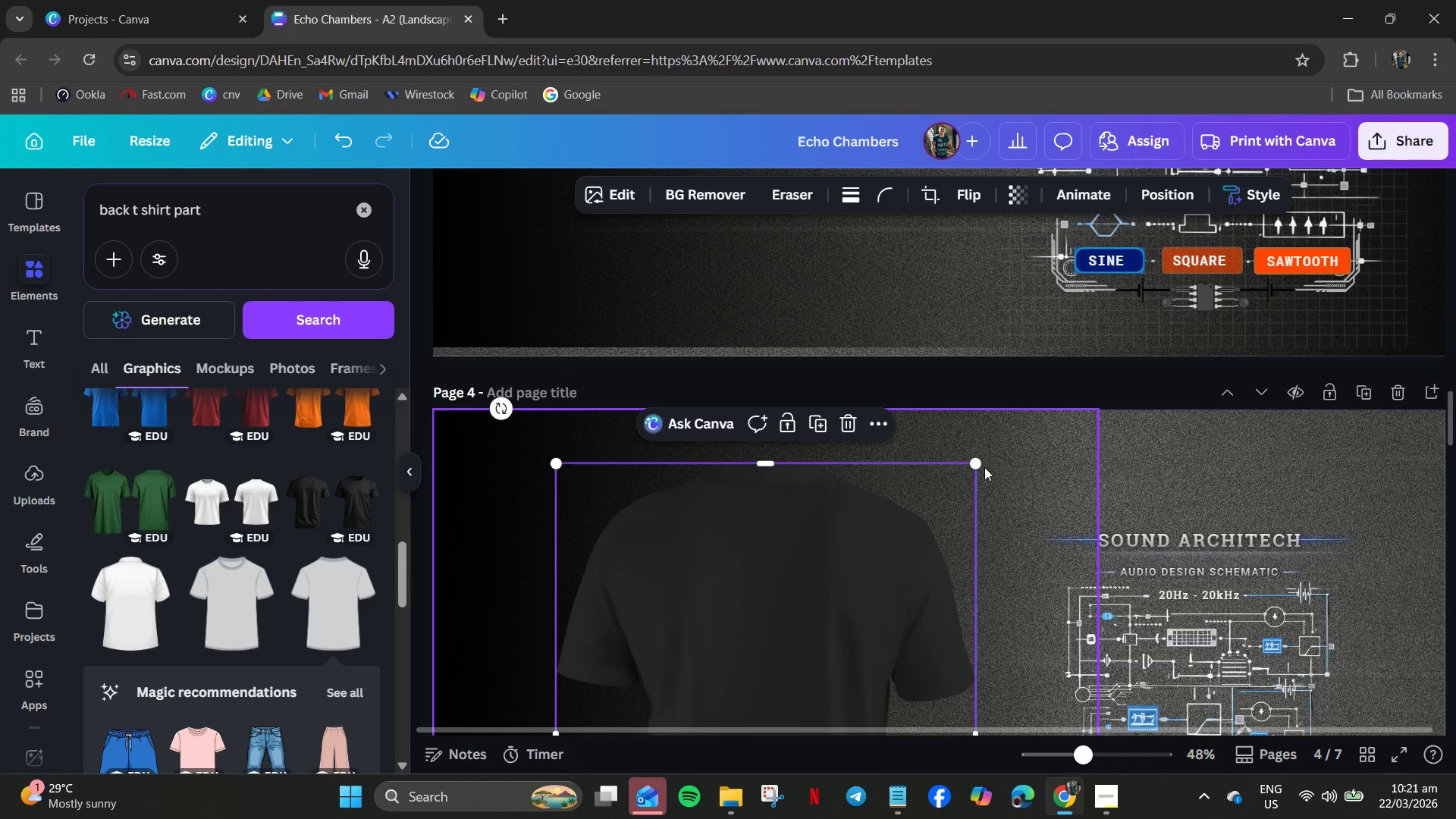 
left_click_drag(start_coordinate=[977, 465], to_coordinate=[1013, 444])
 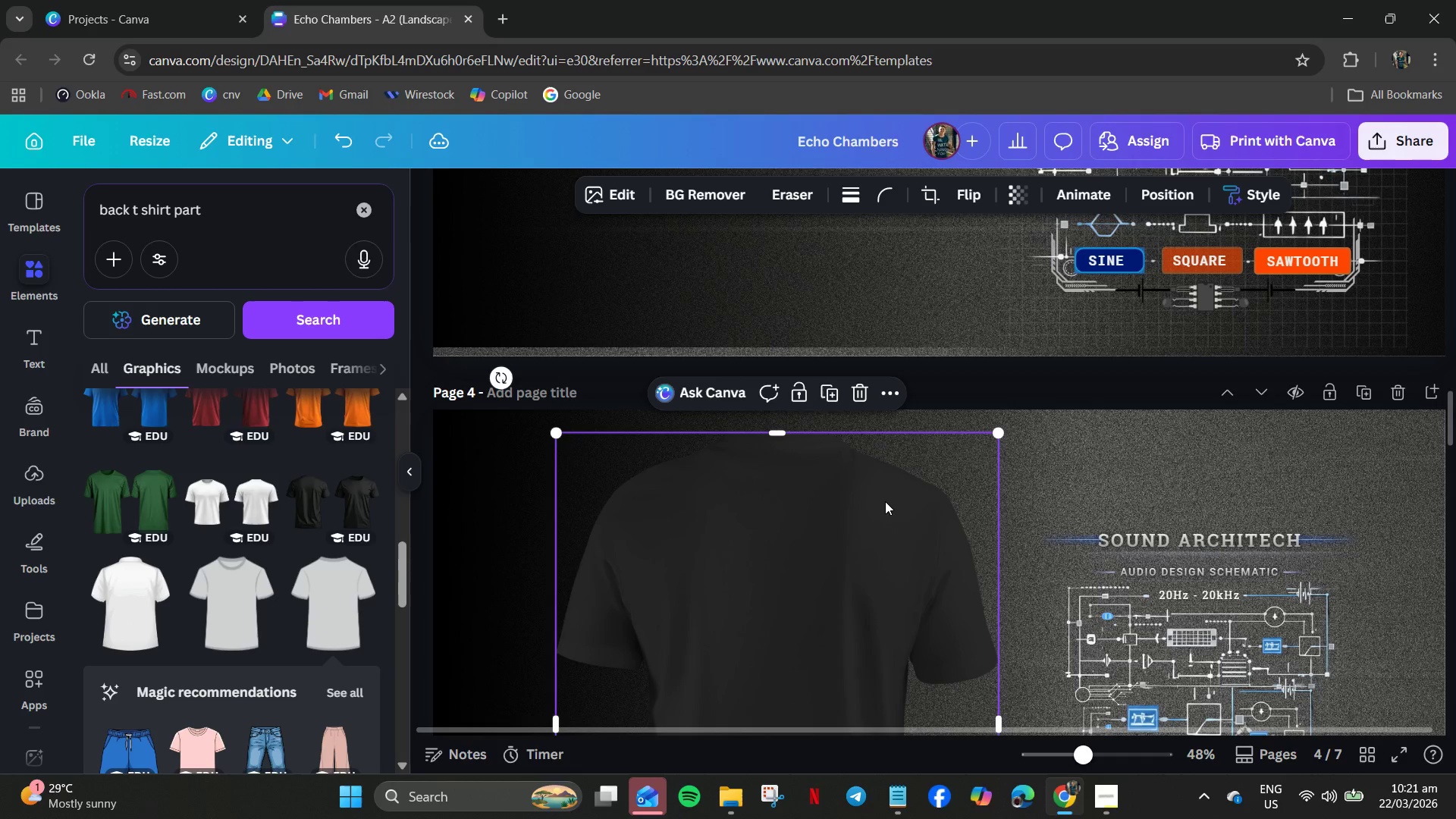 
left_click([885, 500])
 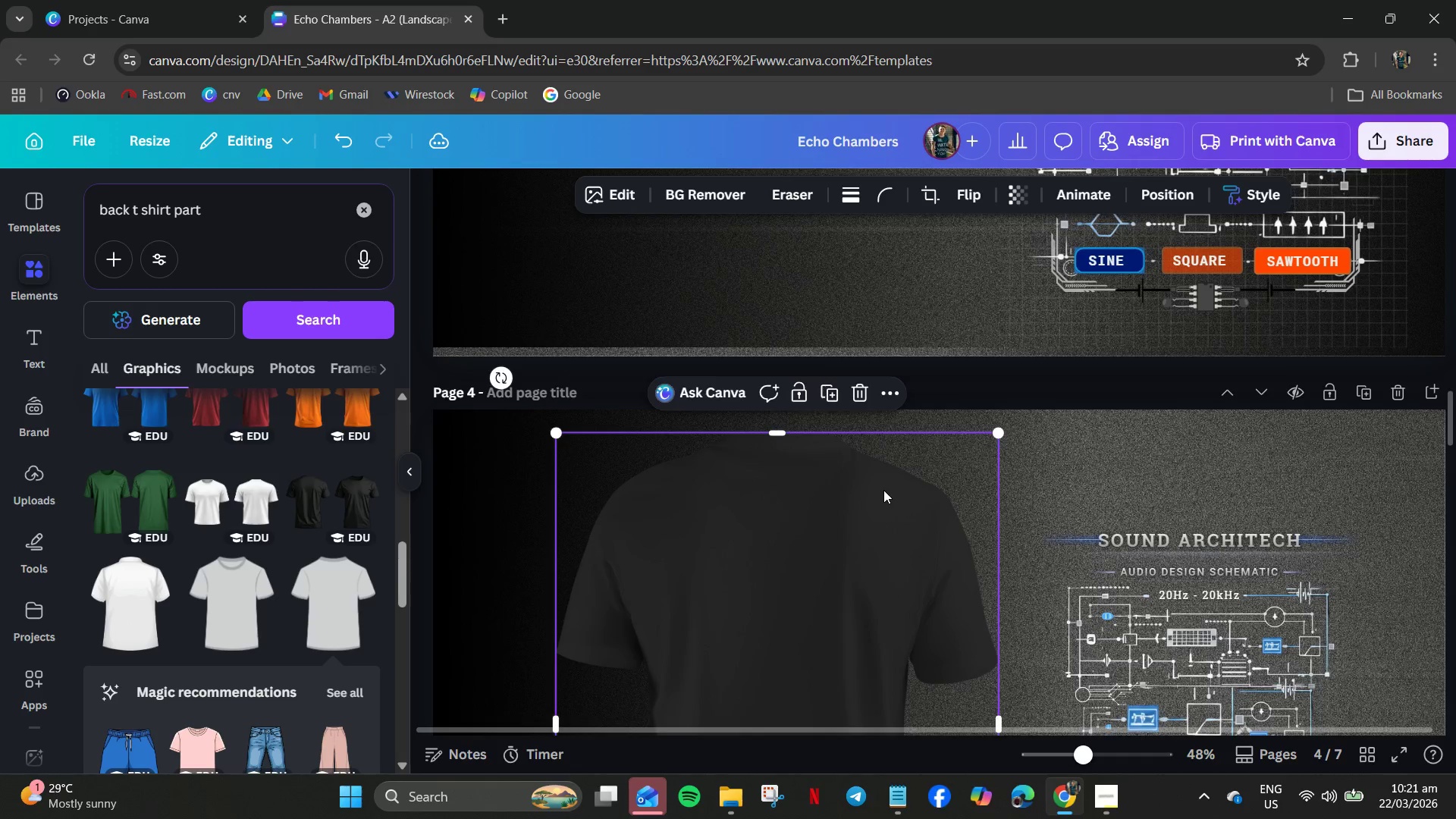 
scroll: coordinate [864, 490], scroll_direction: down, amount: 5.0
 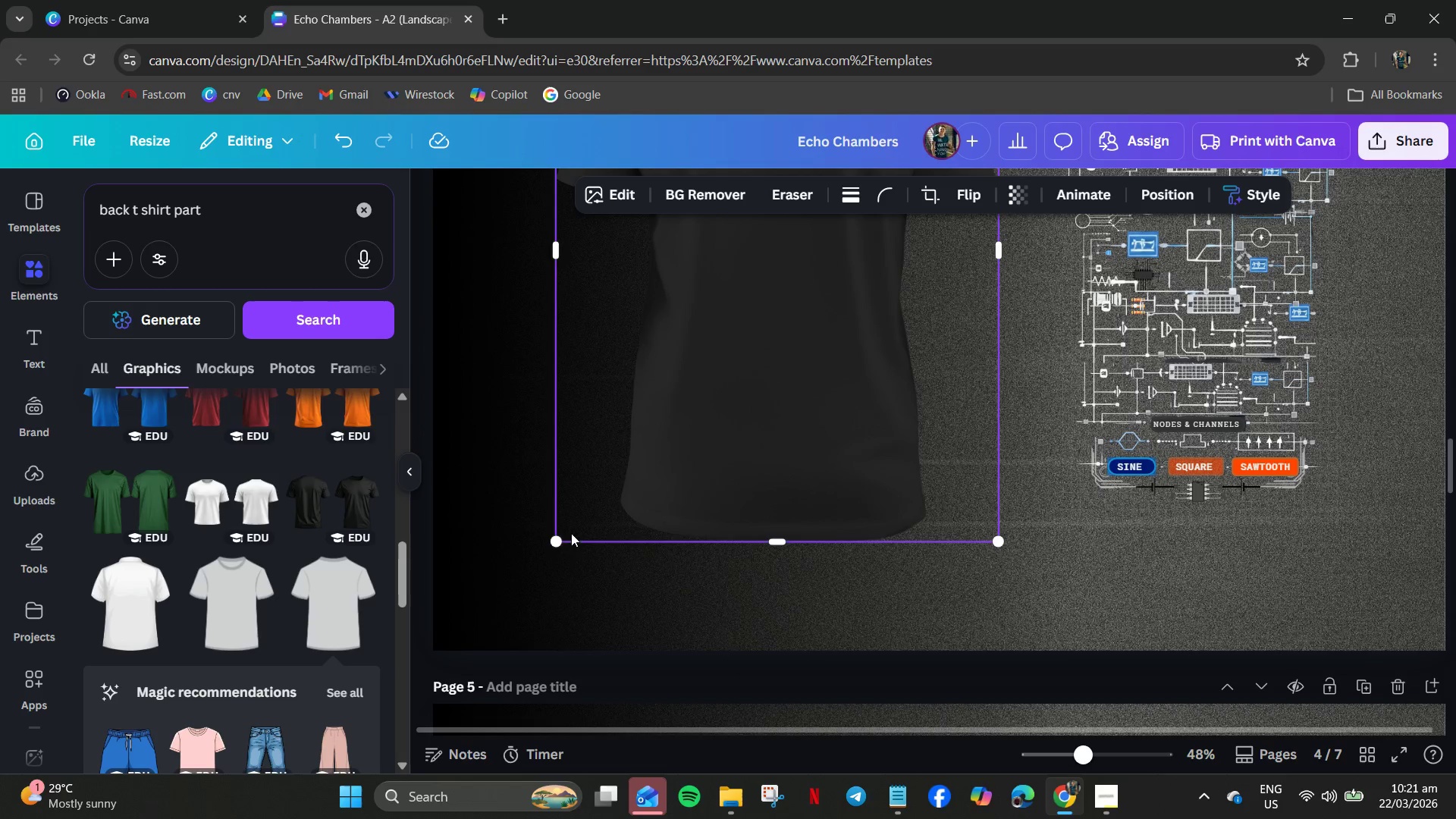 
left_click_drag(start_coordinate=[560, 545], to_coordinate=[519, 612])
 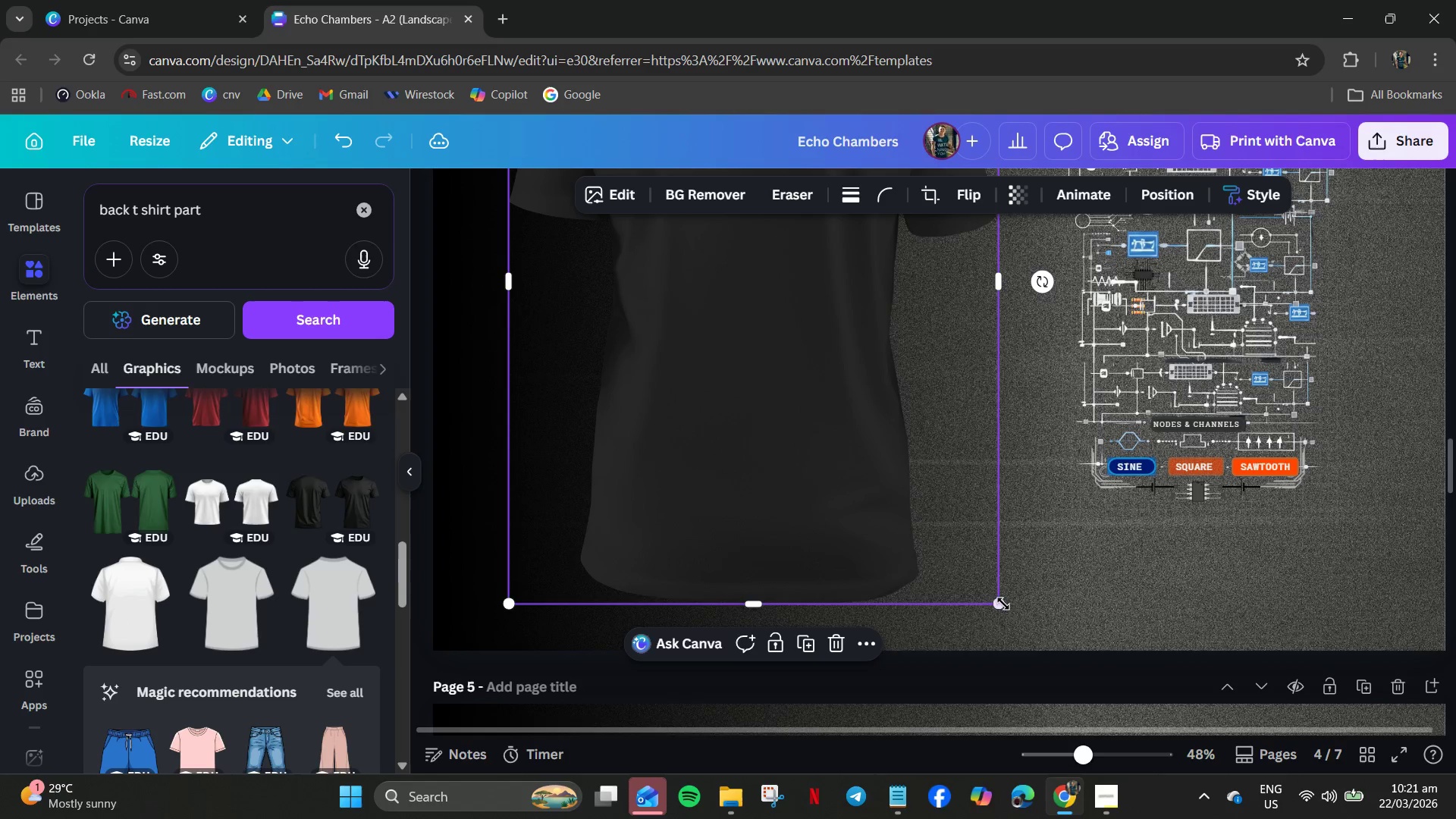 
left_click_drag(start_coordinate=[1001, 607], to_coordinate=[1032, 630])
 